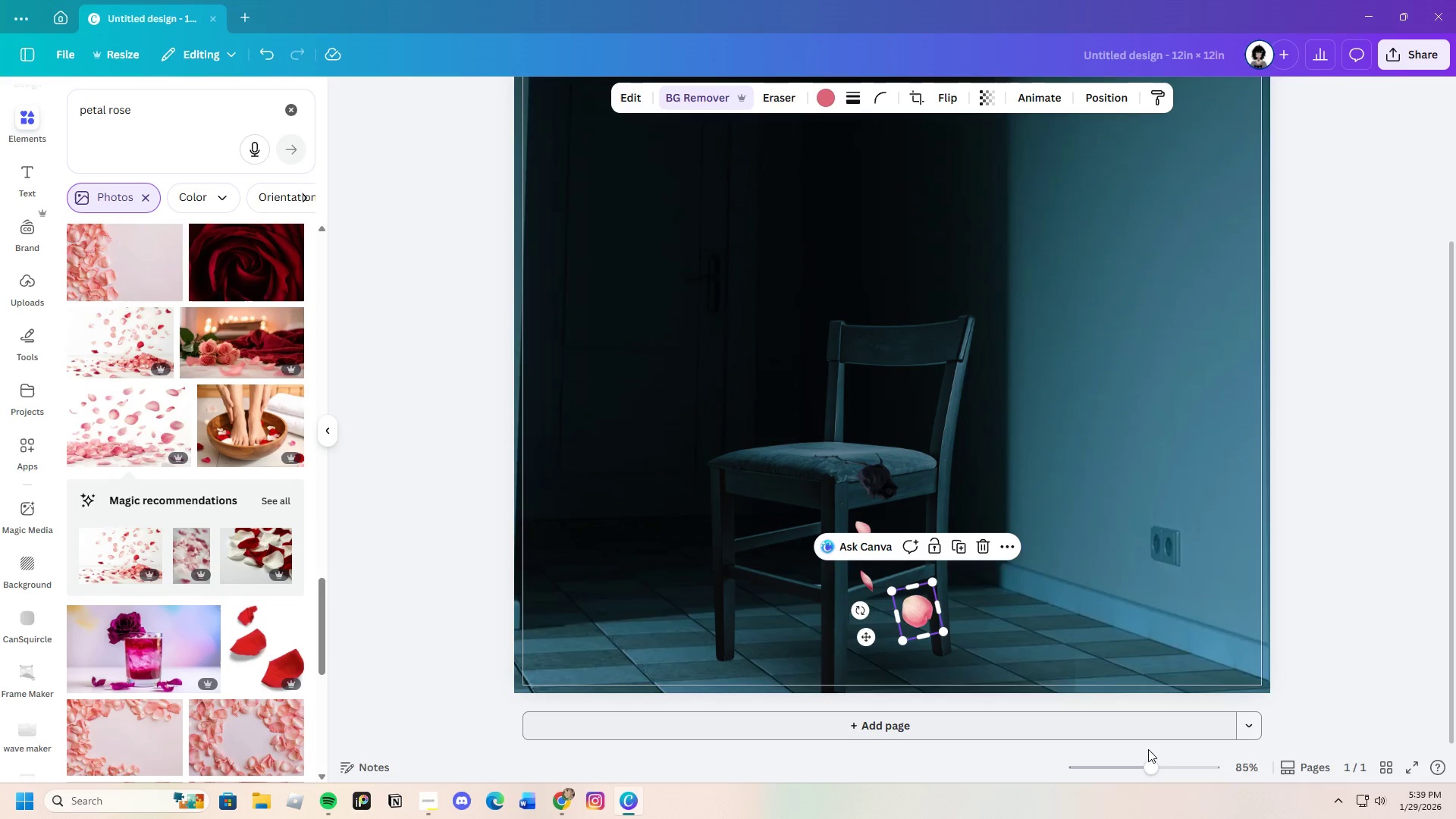 
left_click_drag(start_coordinate=[1154, 765], to_coordinate=[1174, 767])
 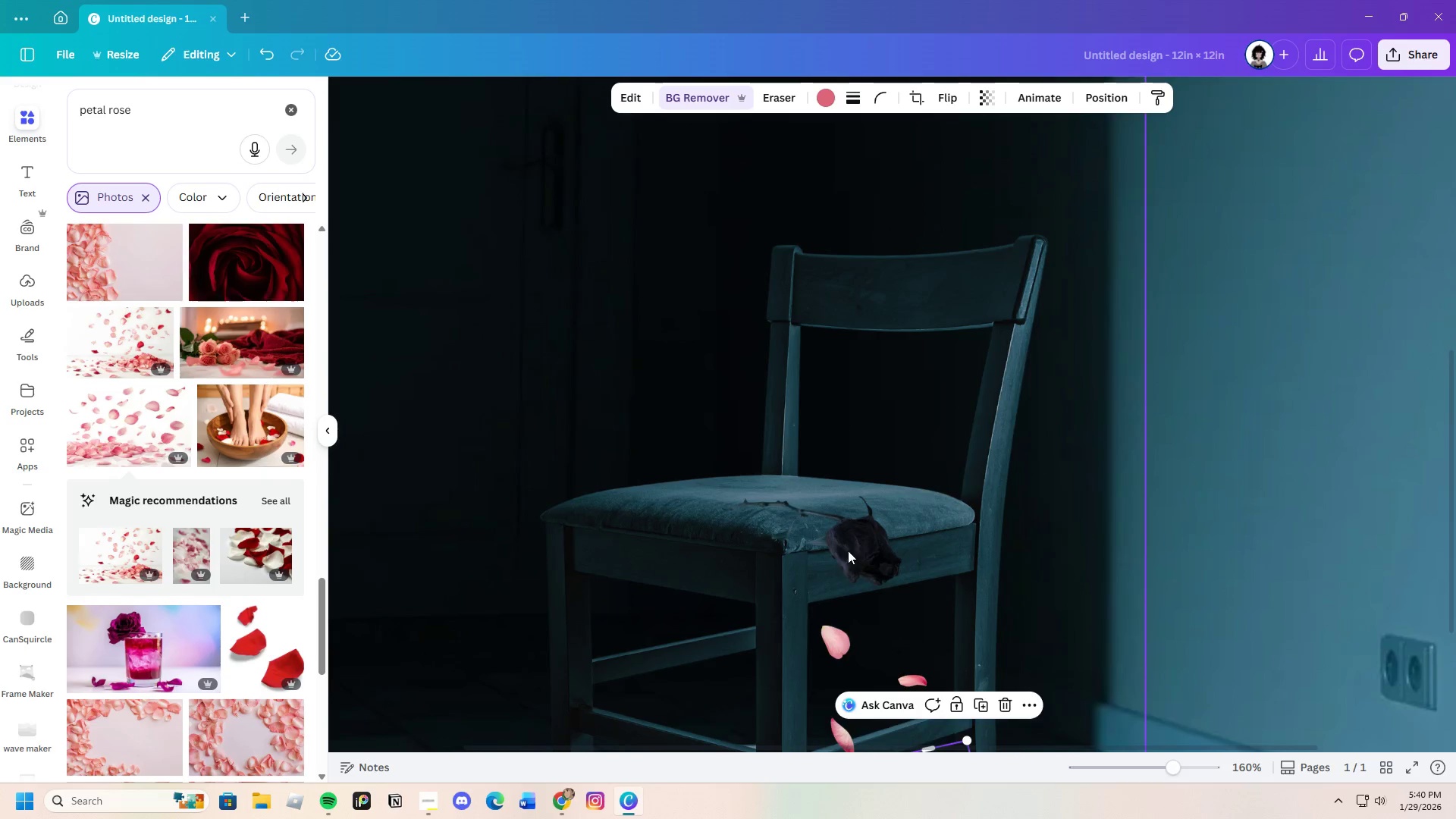 
scroll: coordinate [848, 549], scroll_direction: down, amount: 4.0
 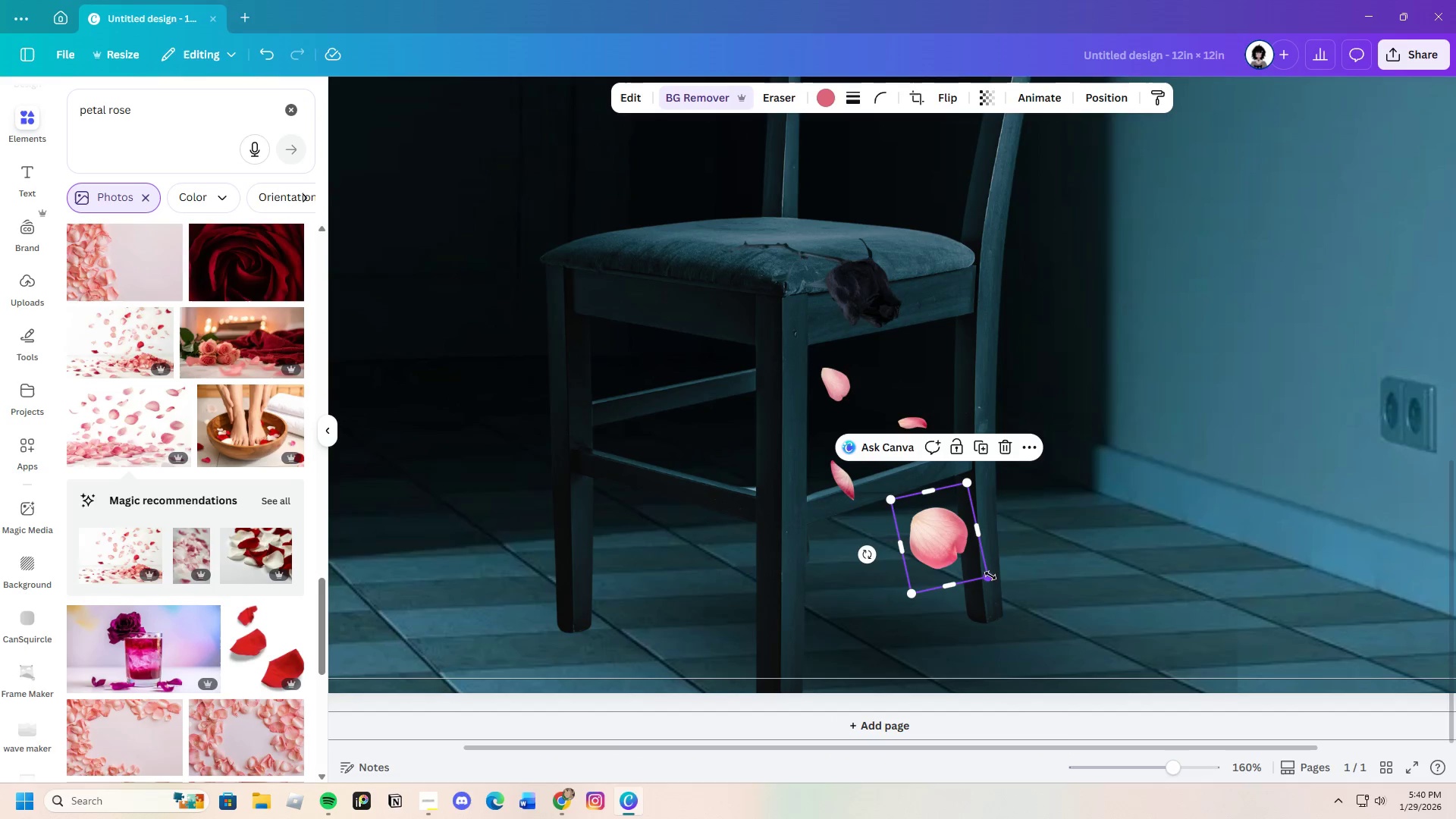 
left_click_drag(start_coordinate=[990, 576], to_coordinate=[941, 542])
 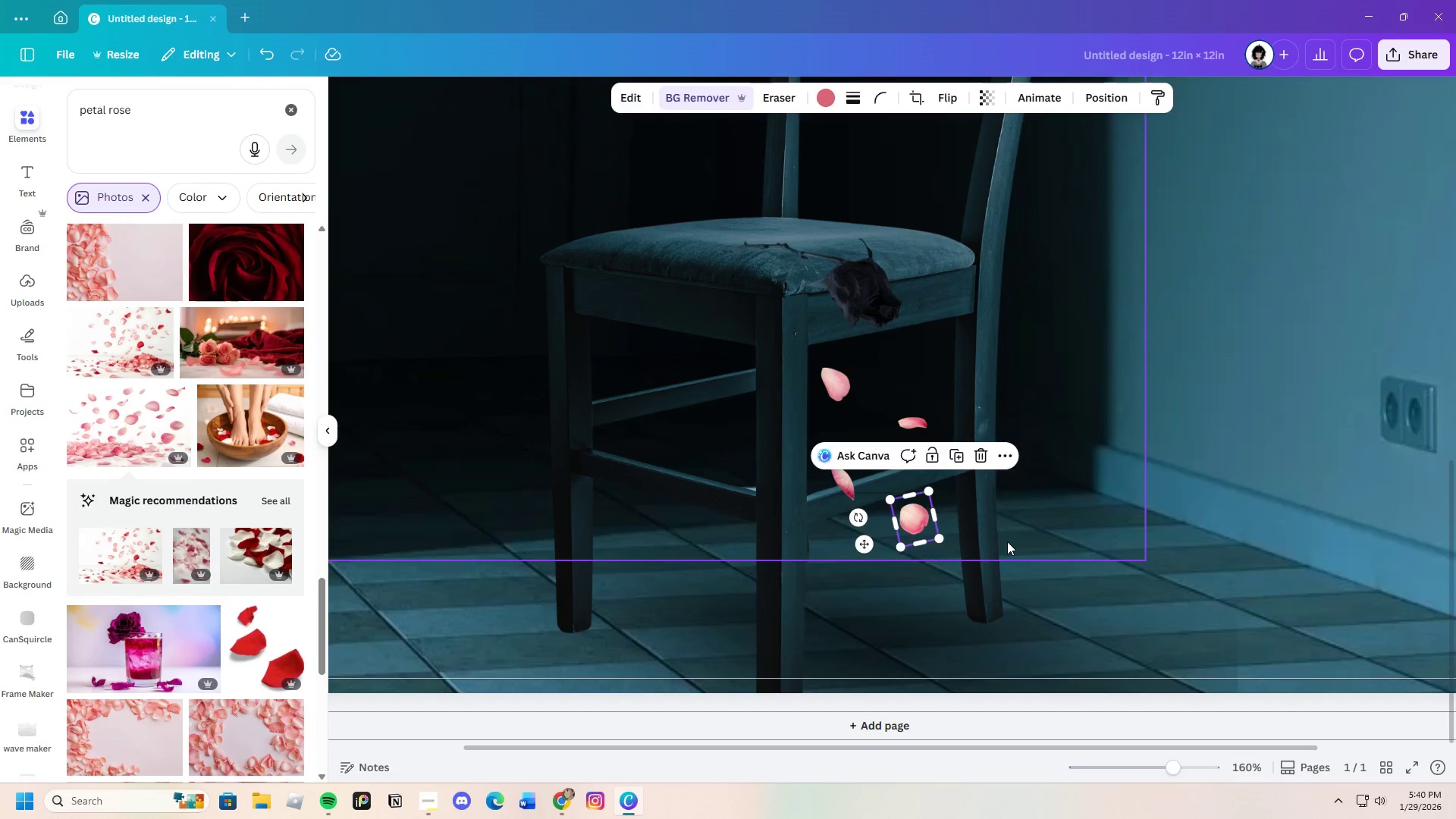 
left_click([1007, 541])
 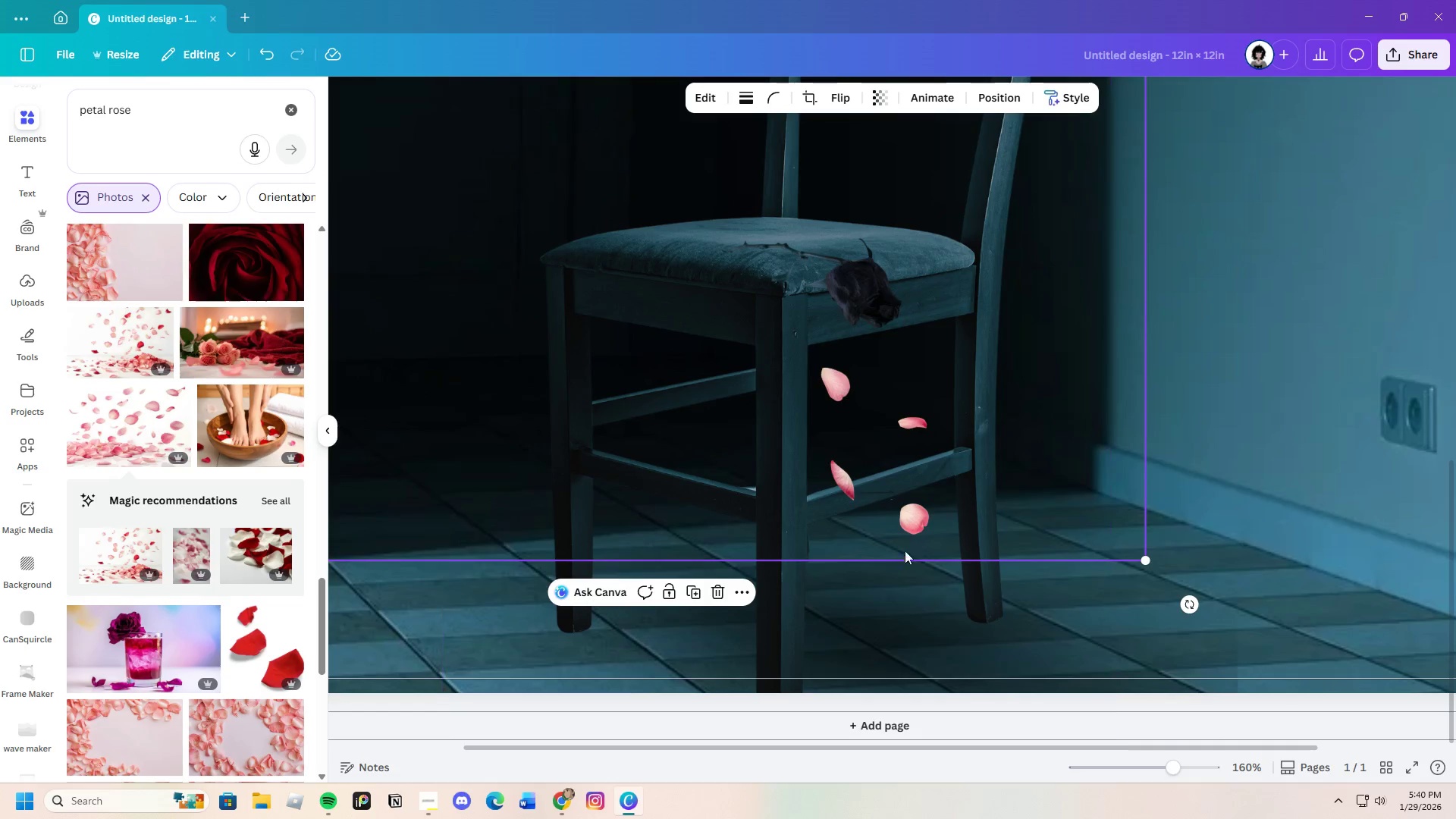 
left_click([915, 530])
 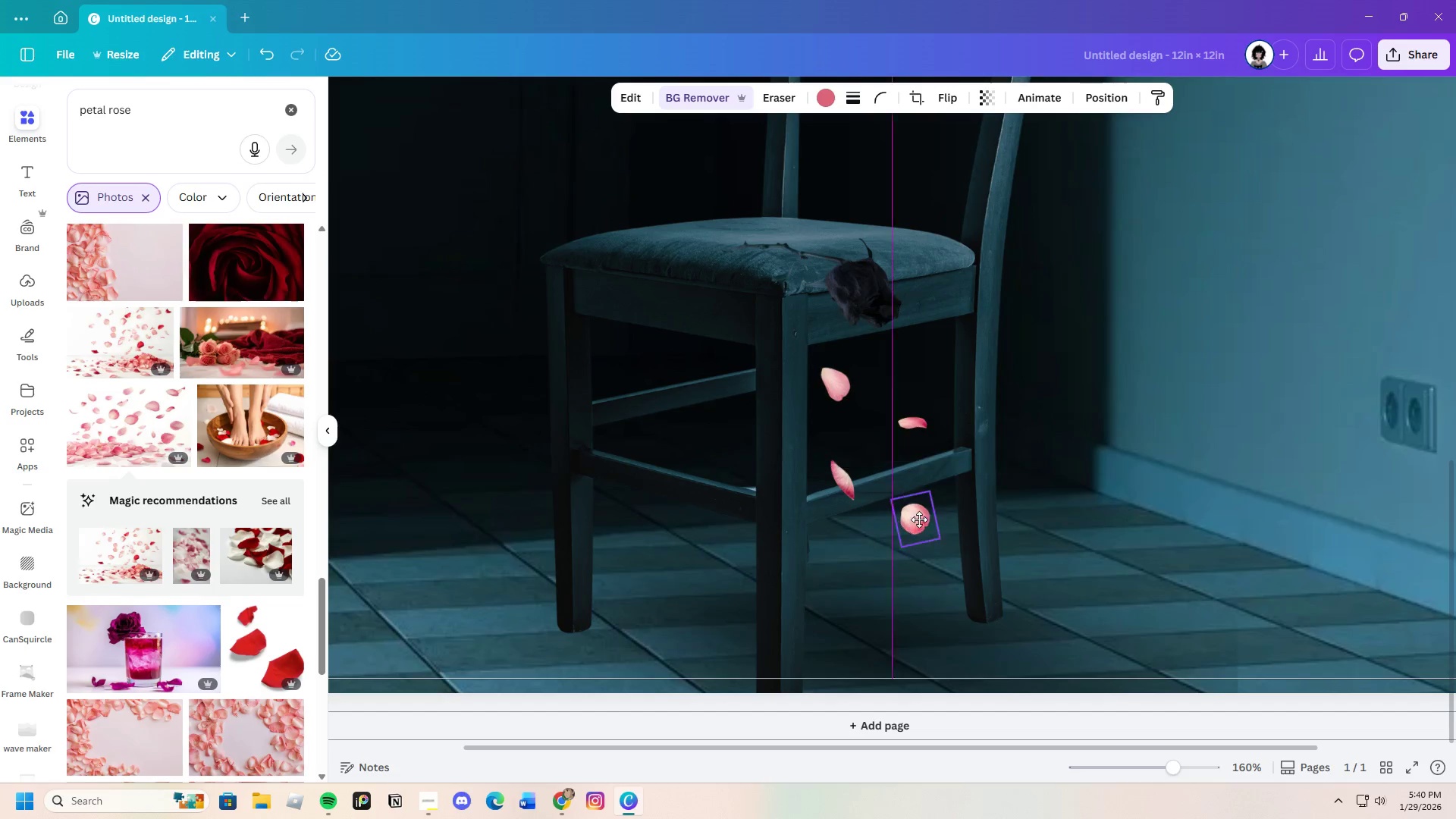 
left_click_drag(start_coordinate=[908, 519], to_coordinate=[896, 514])
 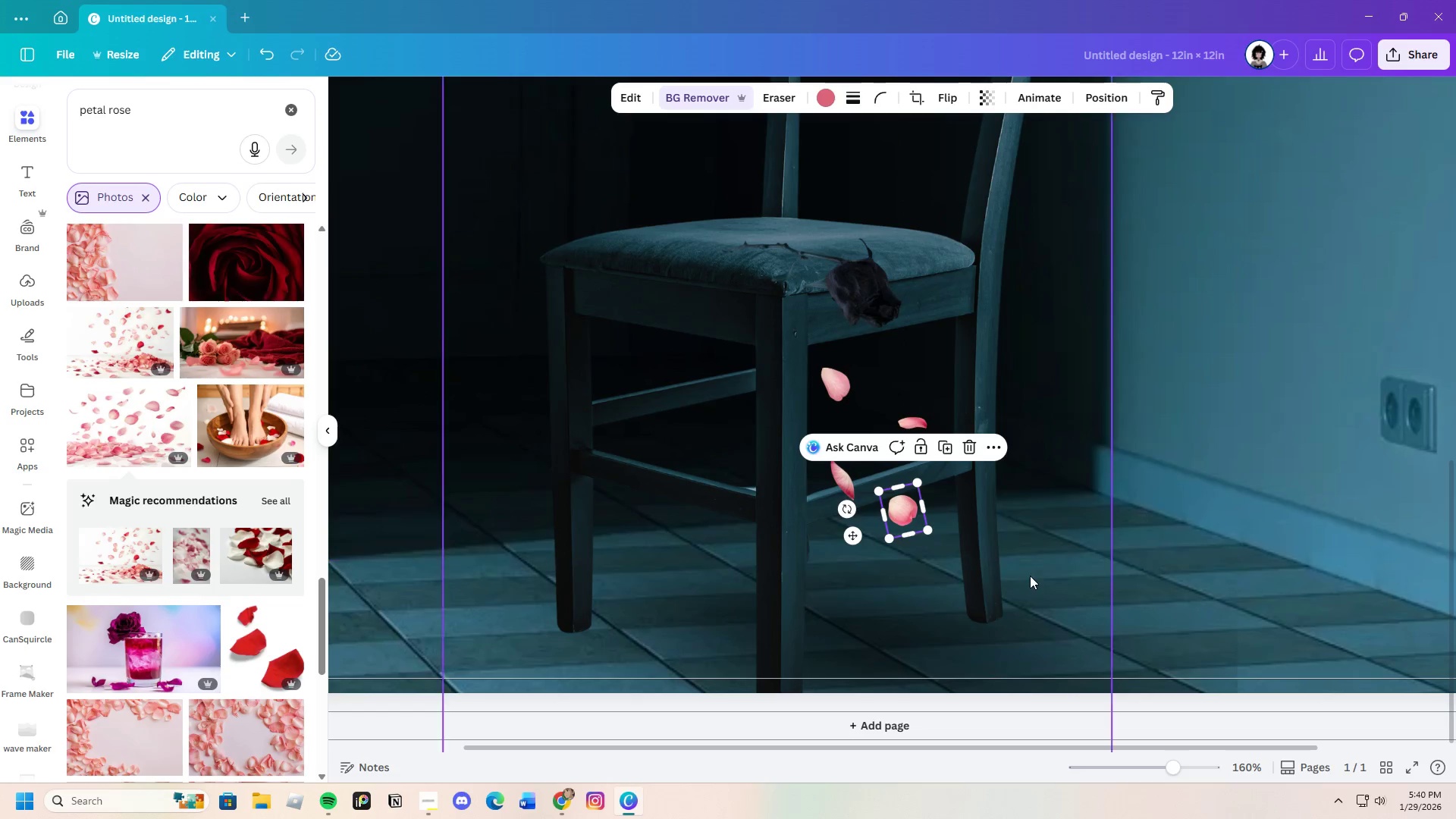 
left_click([1030, 576])
 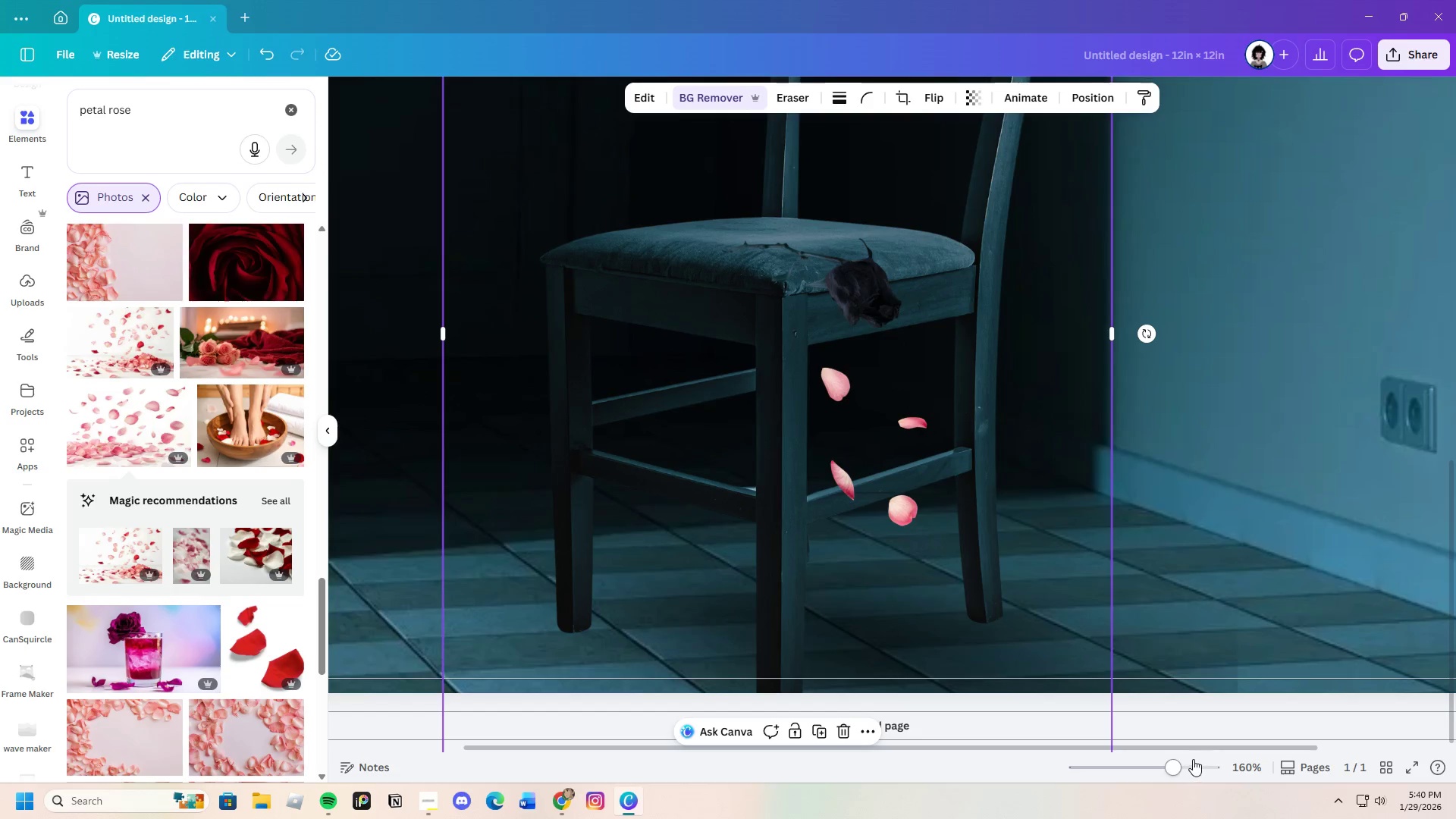 
left_click_drag(start_coordinate=[1160, 767], to_coordinate=[1157, 771])
 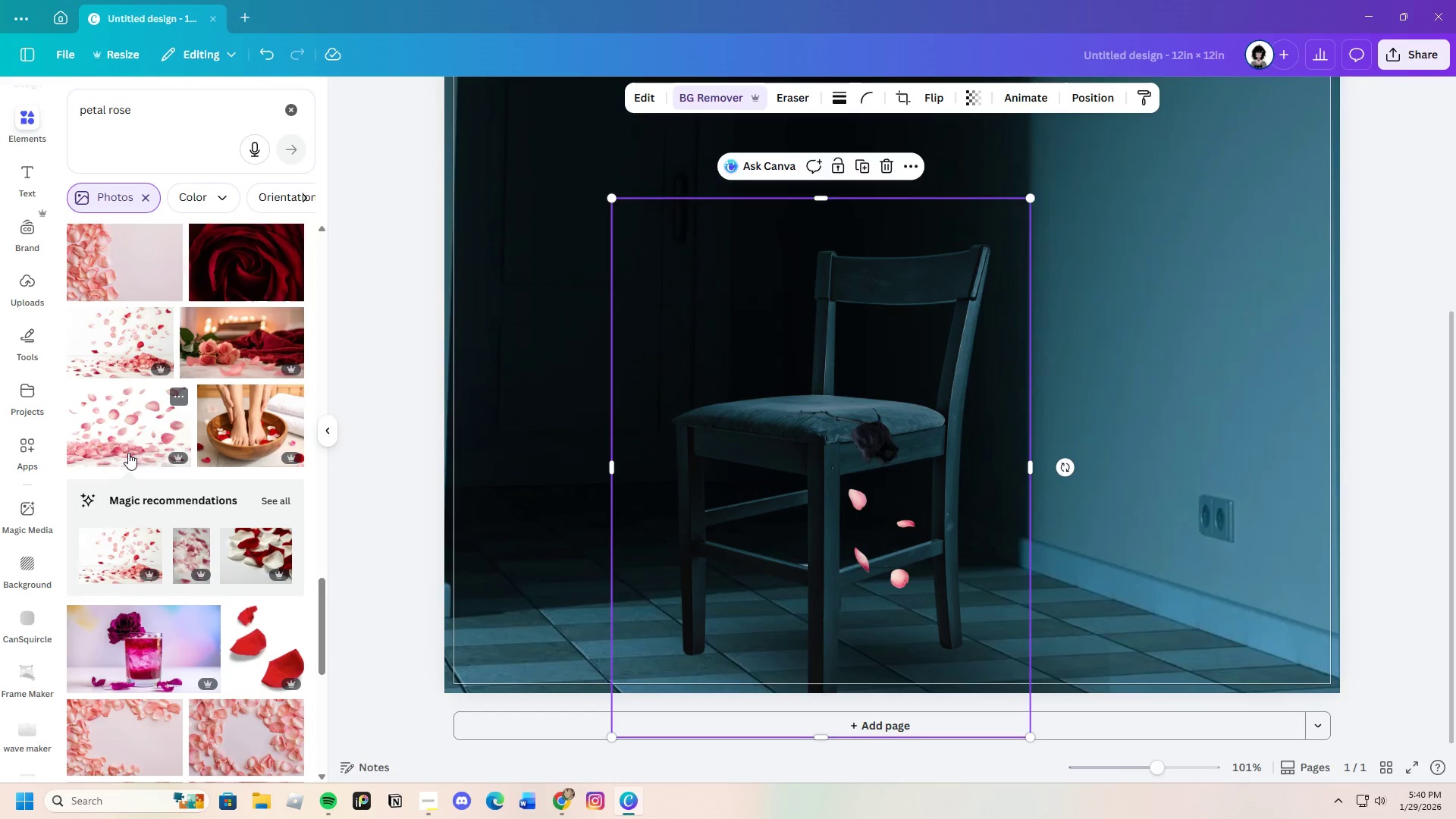 
left_click([127, 438])
 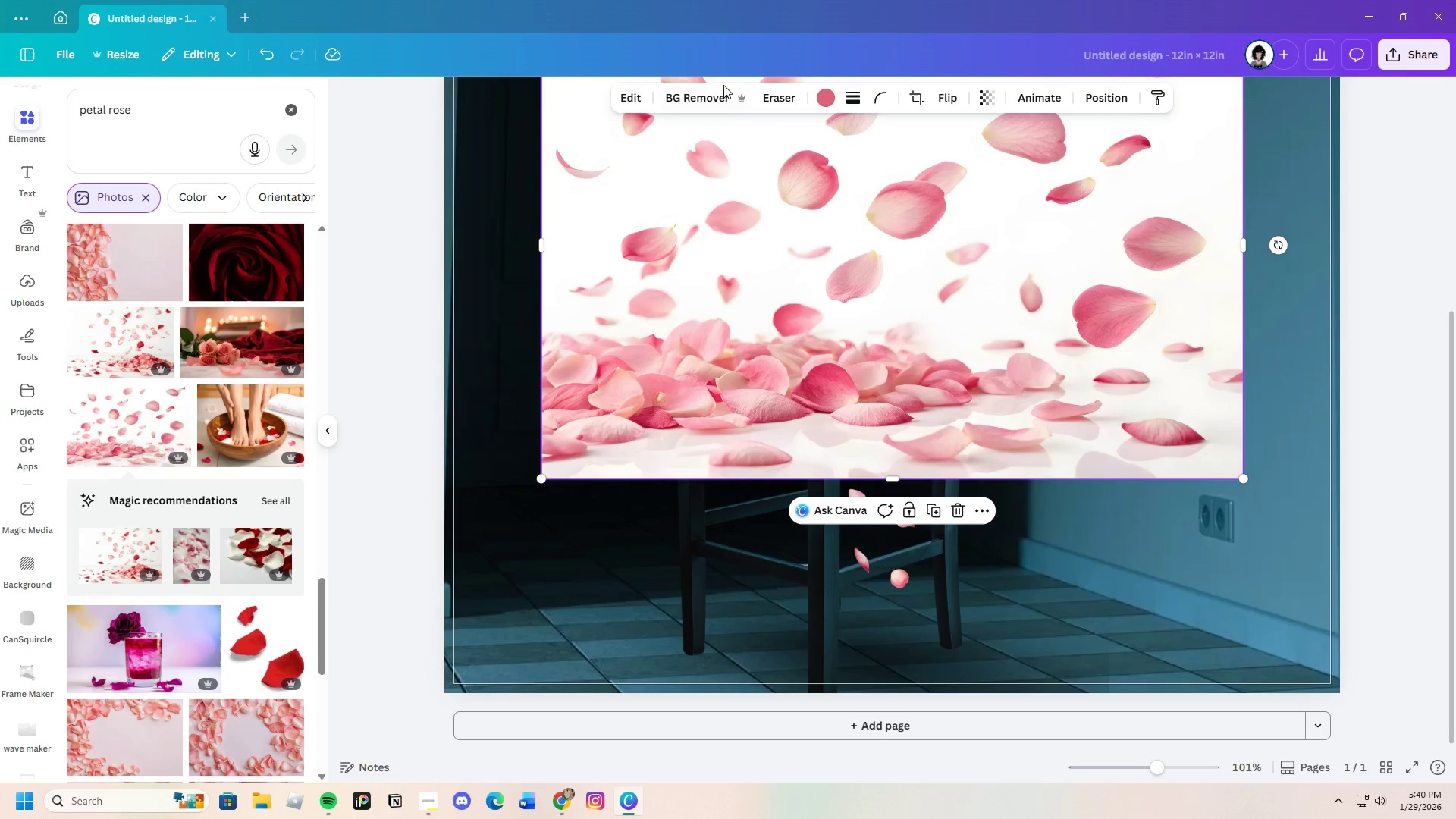 
left_click([708, 85])
 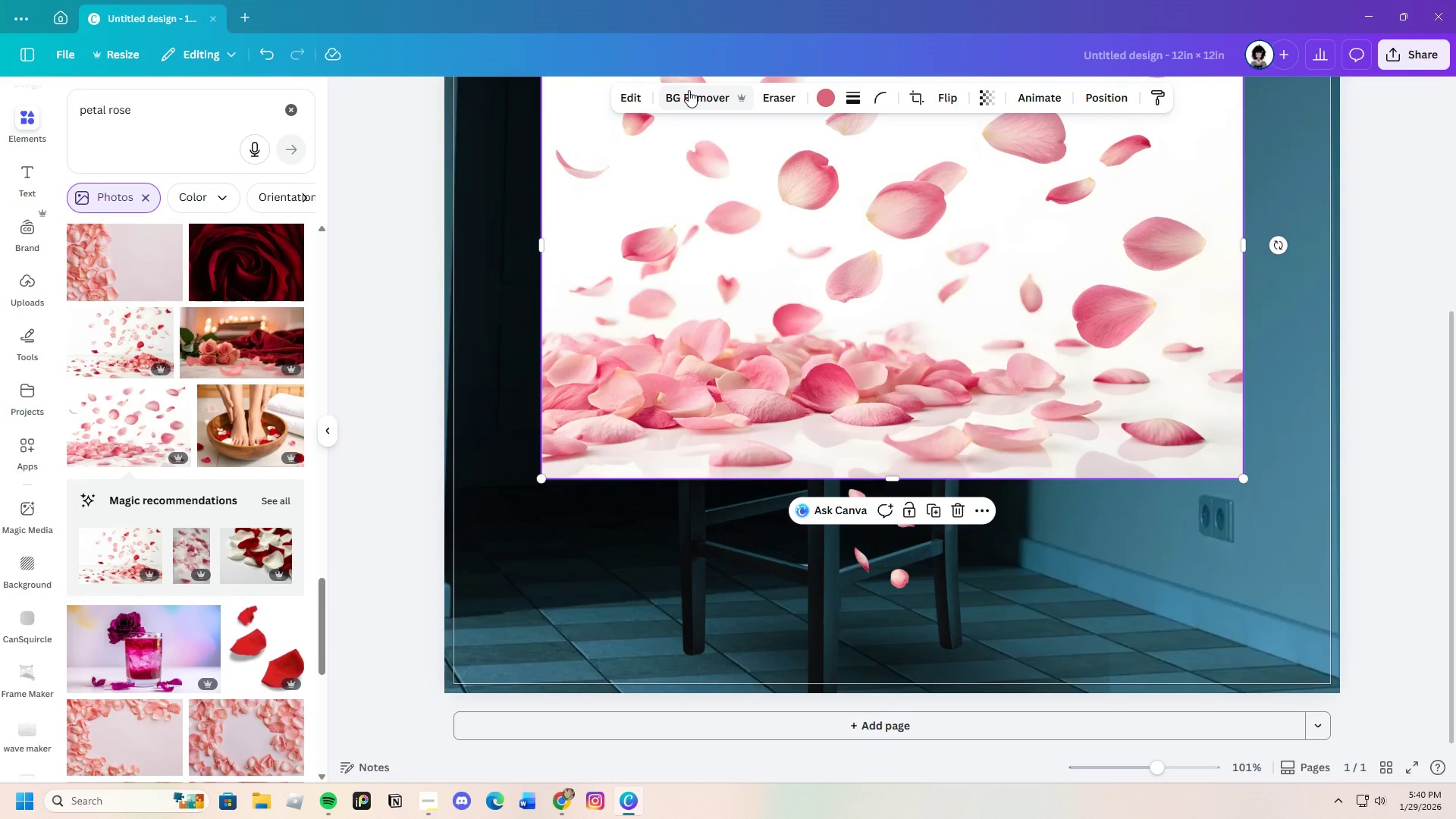 
left_click([689, 90])
 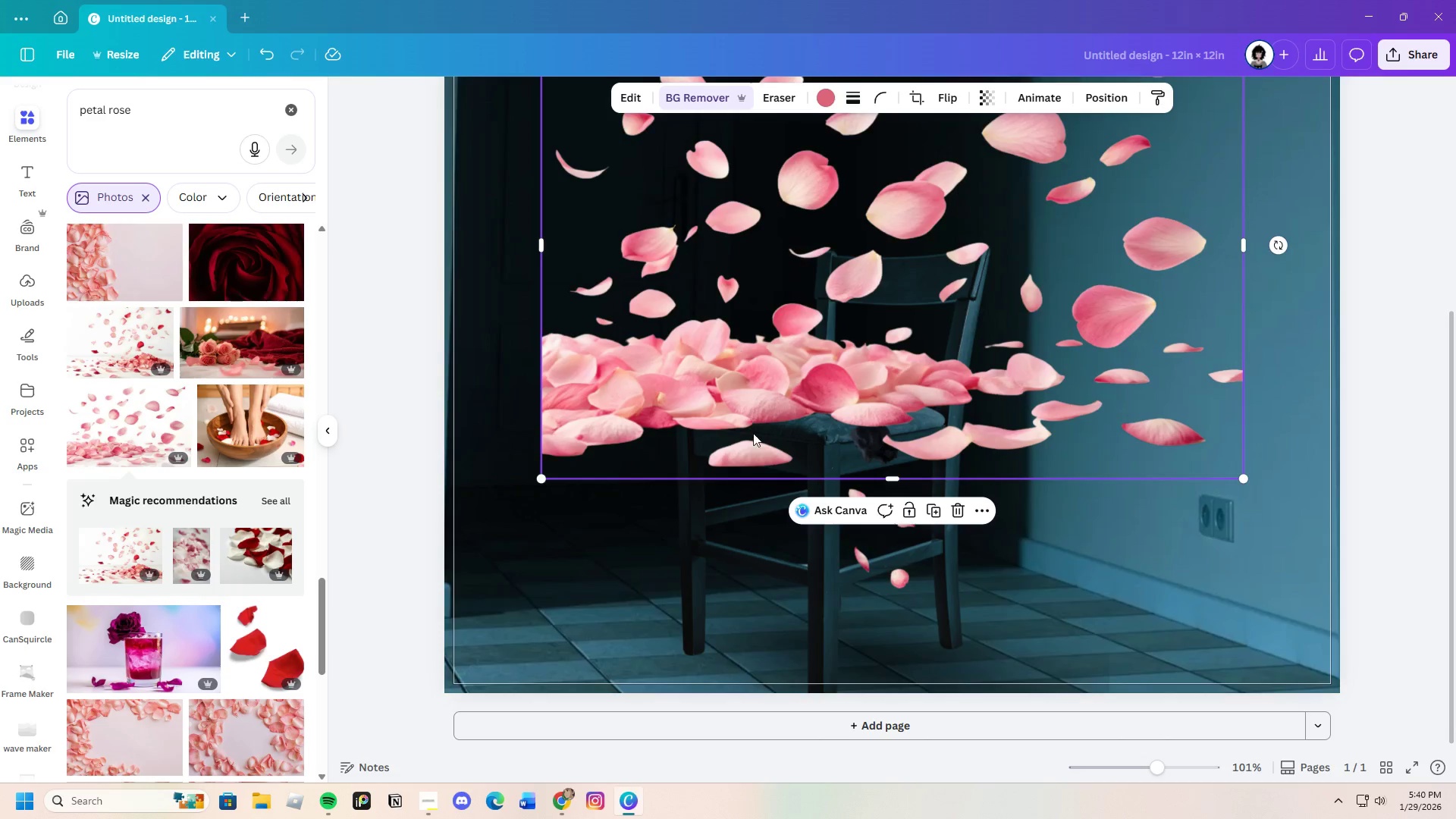 
scroll: coordinate [755, 441], scroll_direction: up, amount: 2.0
 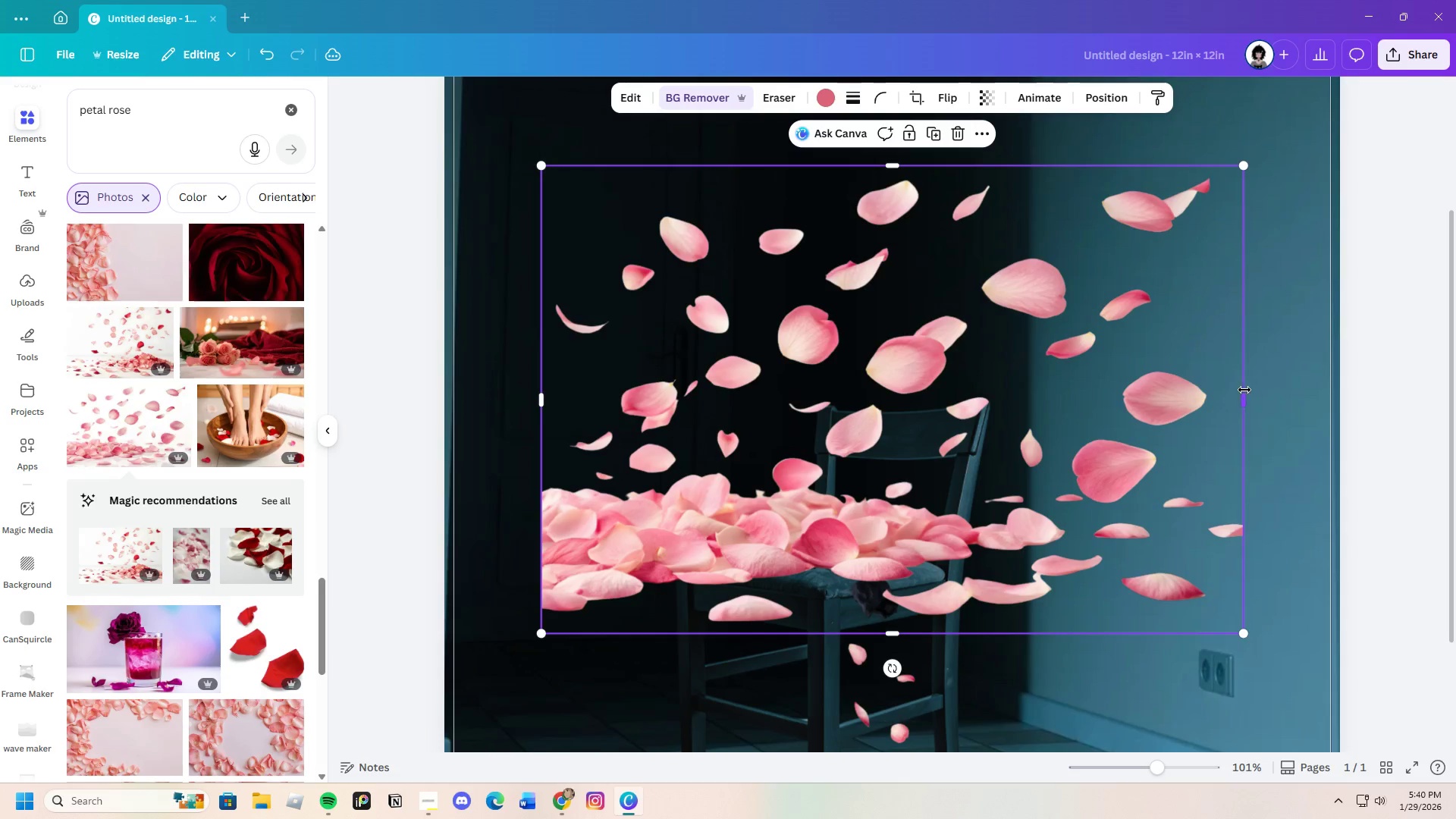 
left_click_drag(start_coordinate=[1247, 392], to_coordinate=[736, 305])
 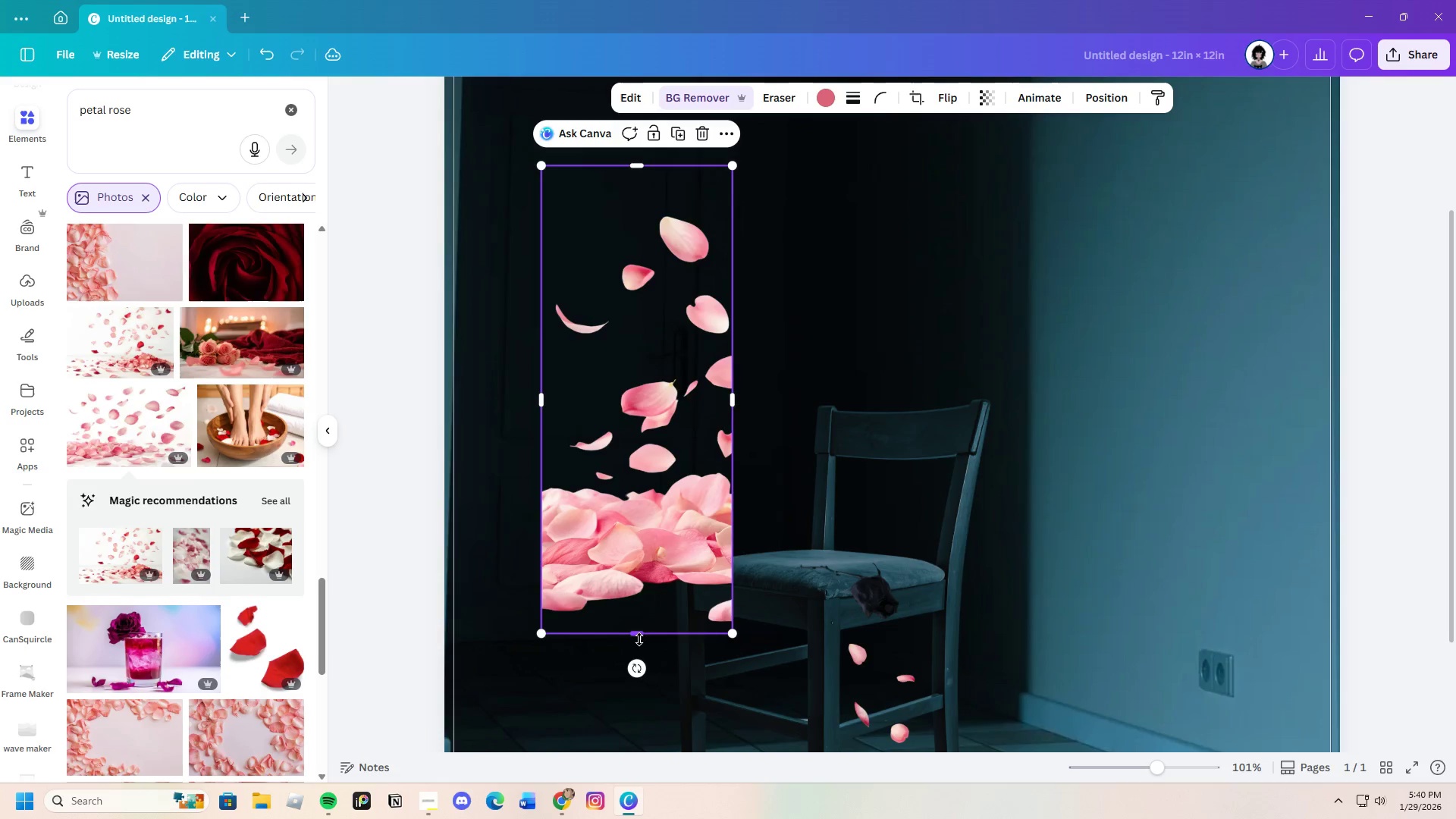 
left_click_drag(start_coordinate=[639, 639], to_coordinate=[699, 274])
 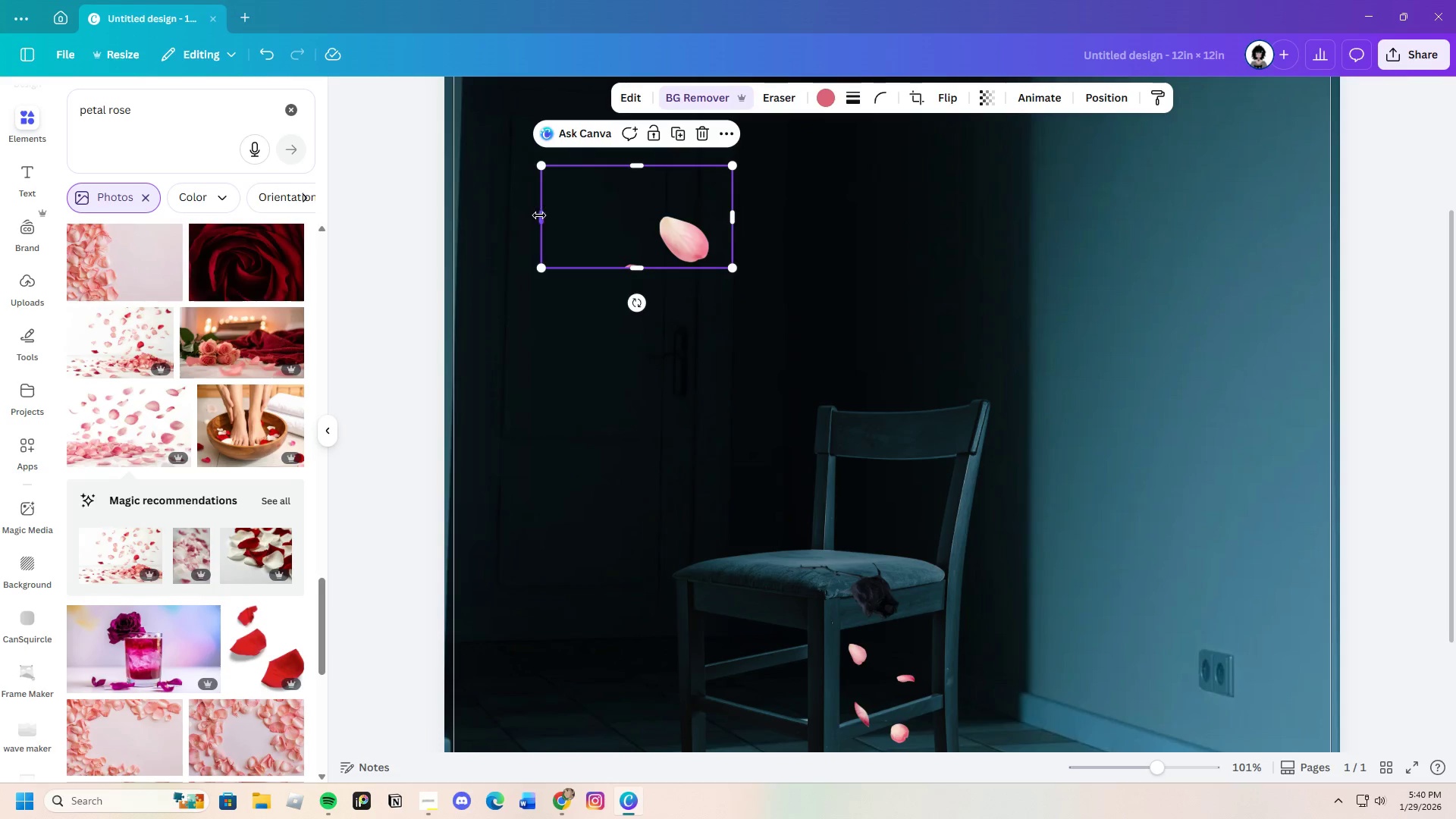 
left_click_drag(start_coordinate=[539, 215], to_coordinate=[648, 221])
 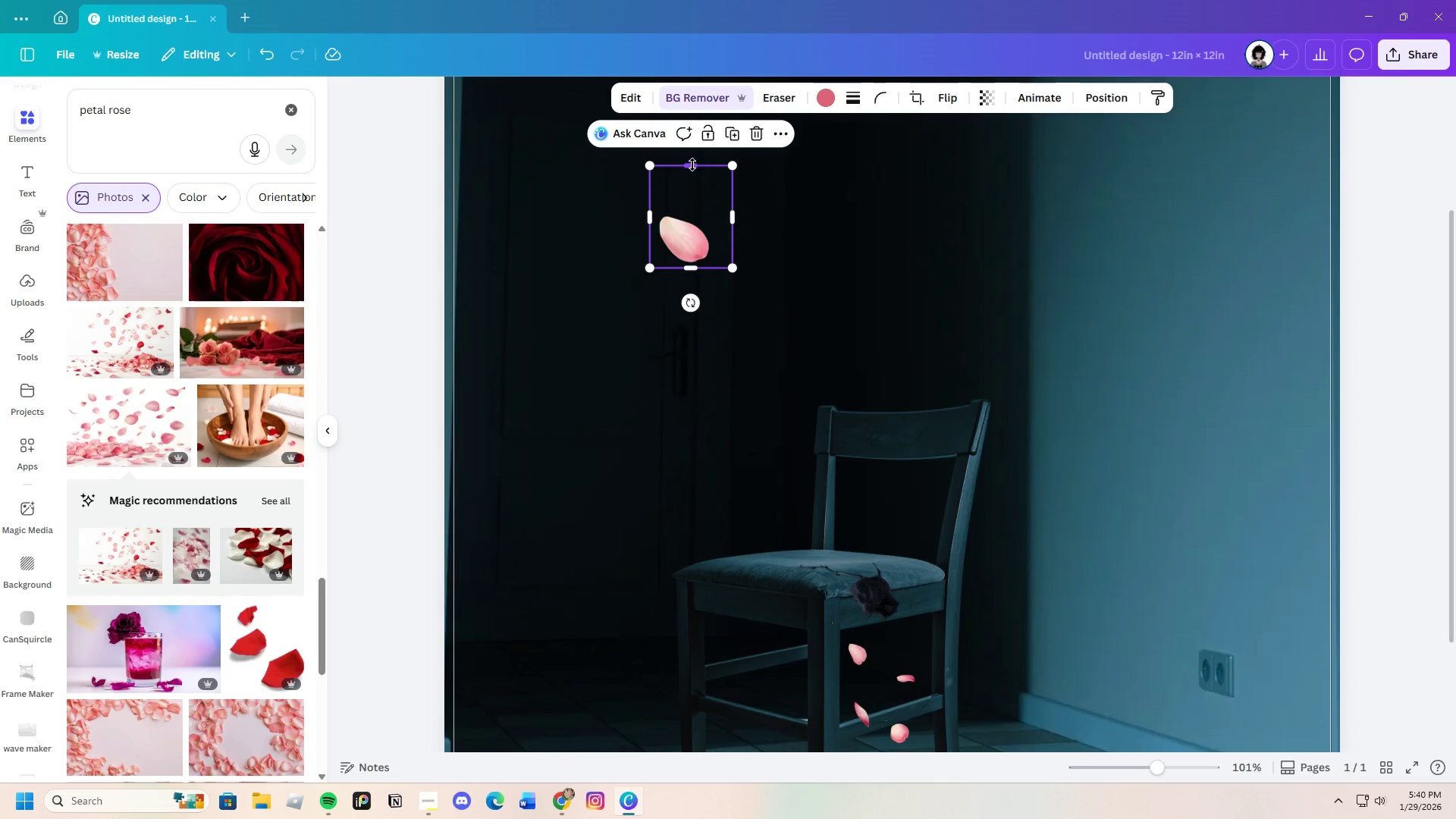 
left_click_drag(start_coordinate=[692, 165], to_coordinate=[690, 206])
 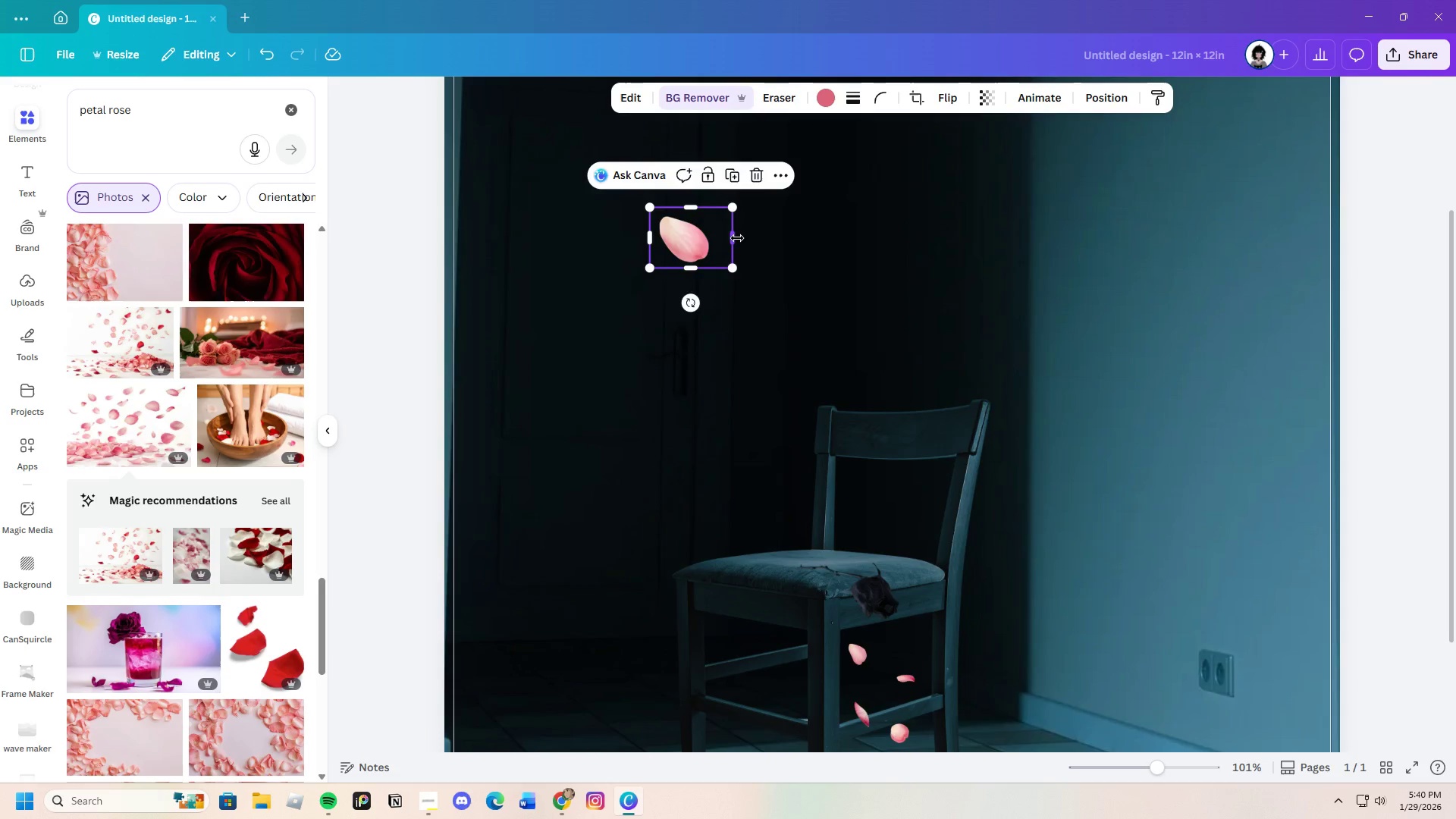 
left_click_drag(start_coordinate=[737, 238], to_coordinate=[726, 243])
 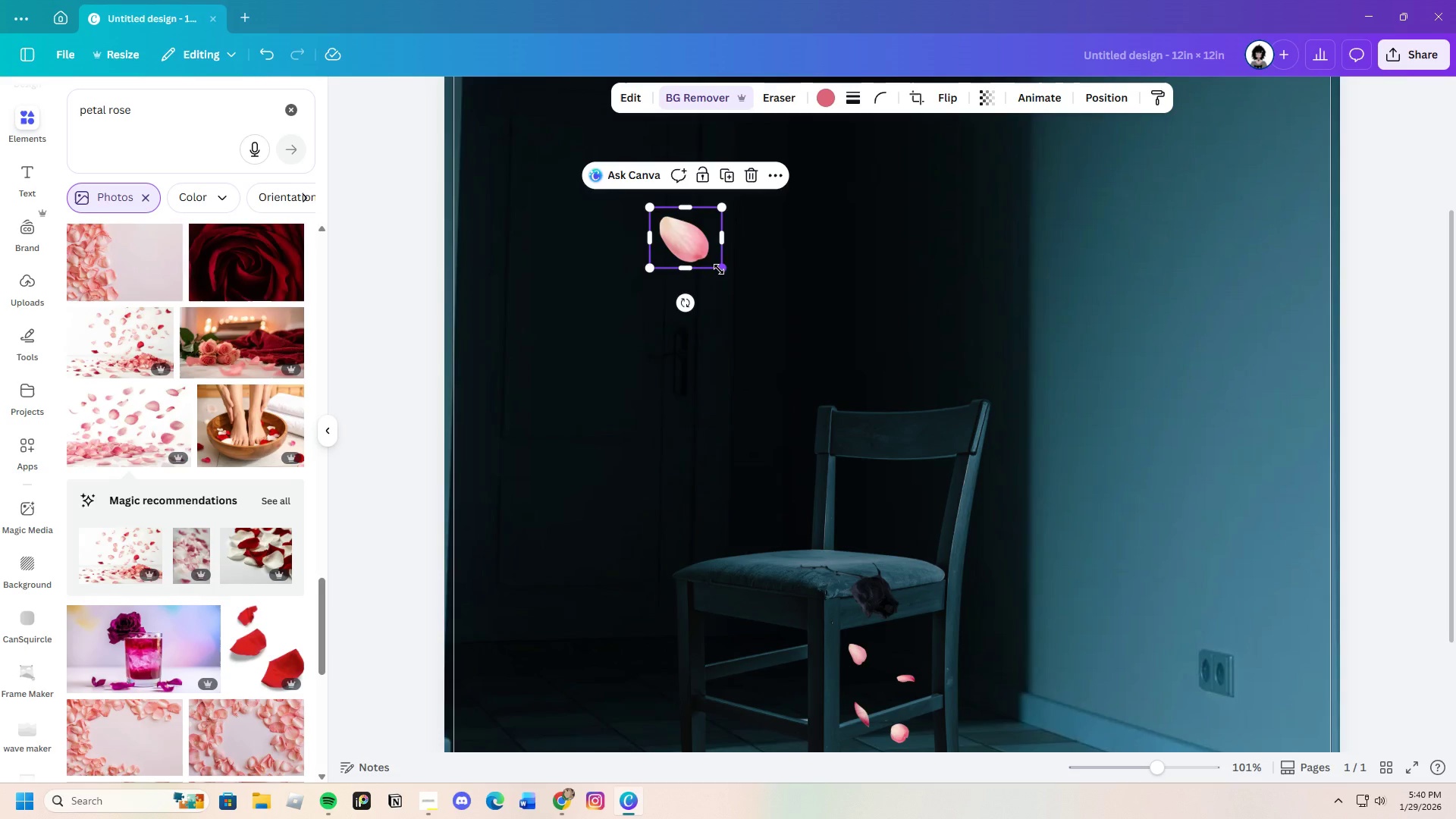 
left_click_drag(start_coordinate=[718, 268], to_coordinate=[702, 259])
 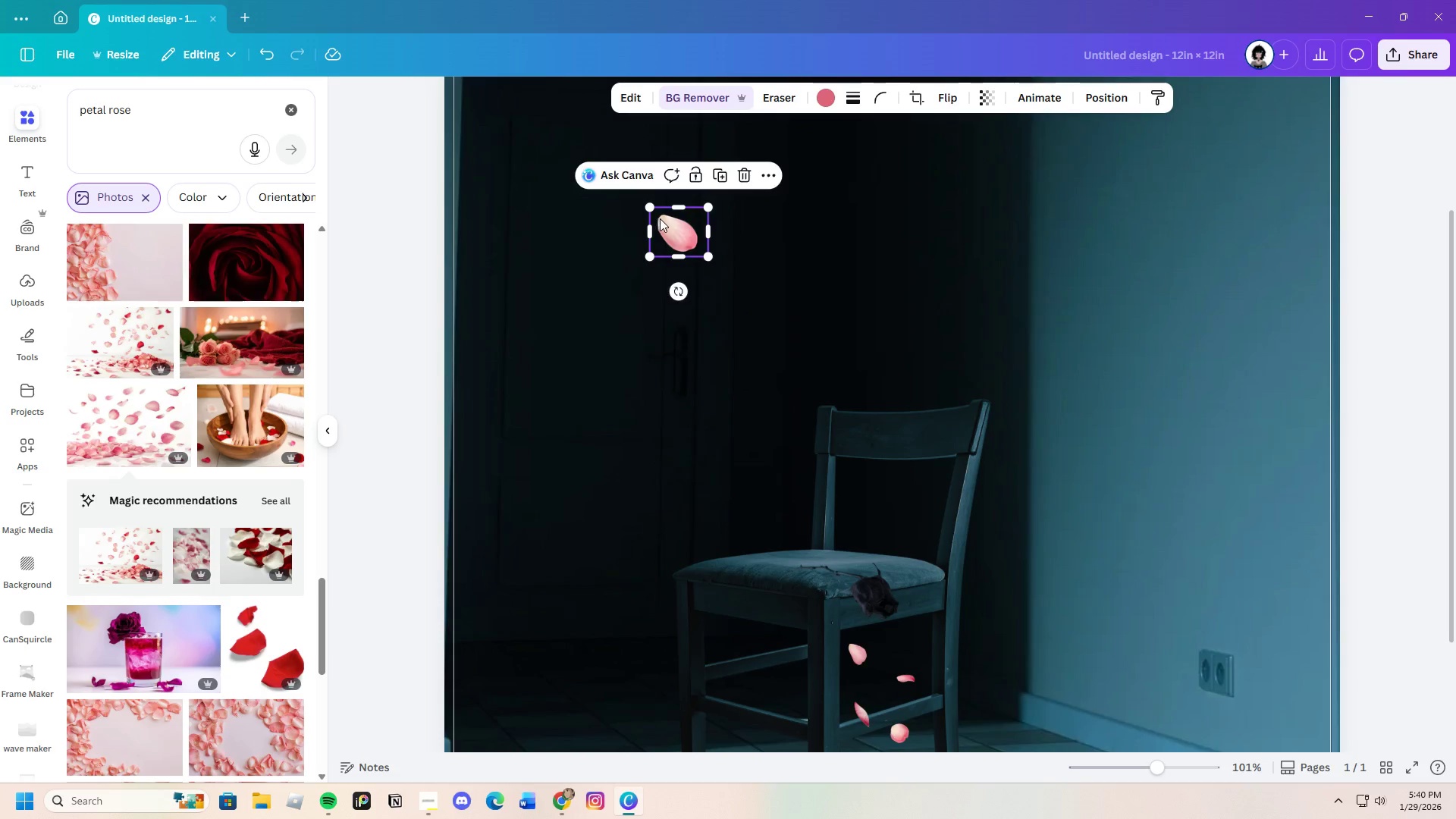 
left_click_drag(start_coordinate=[661, 218], to_coordinate=[846, 707])
 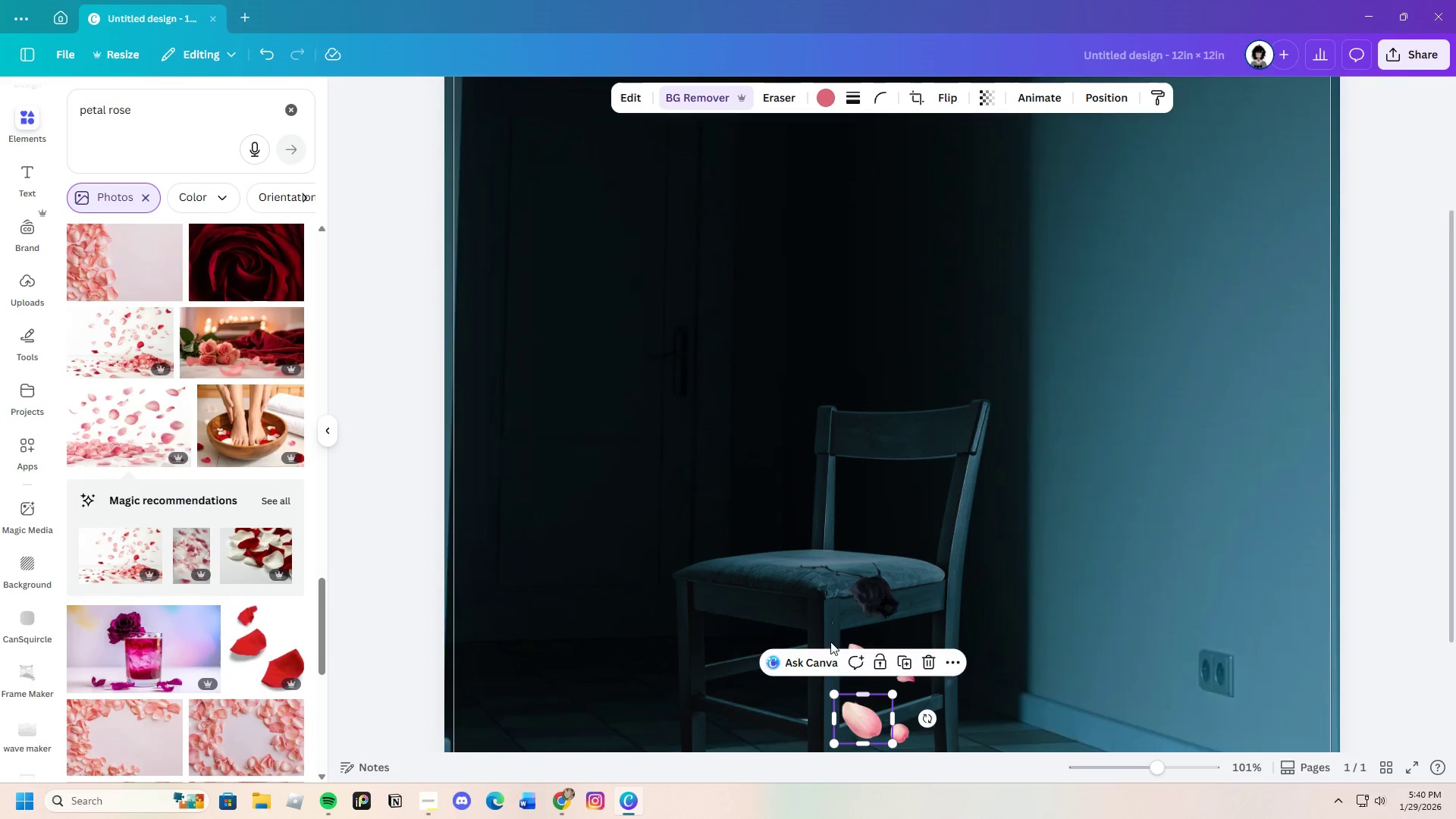 
scroll: coordinate [822, 622], scroll_direction: down, amount: 3.0
 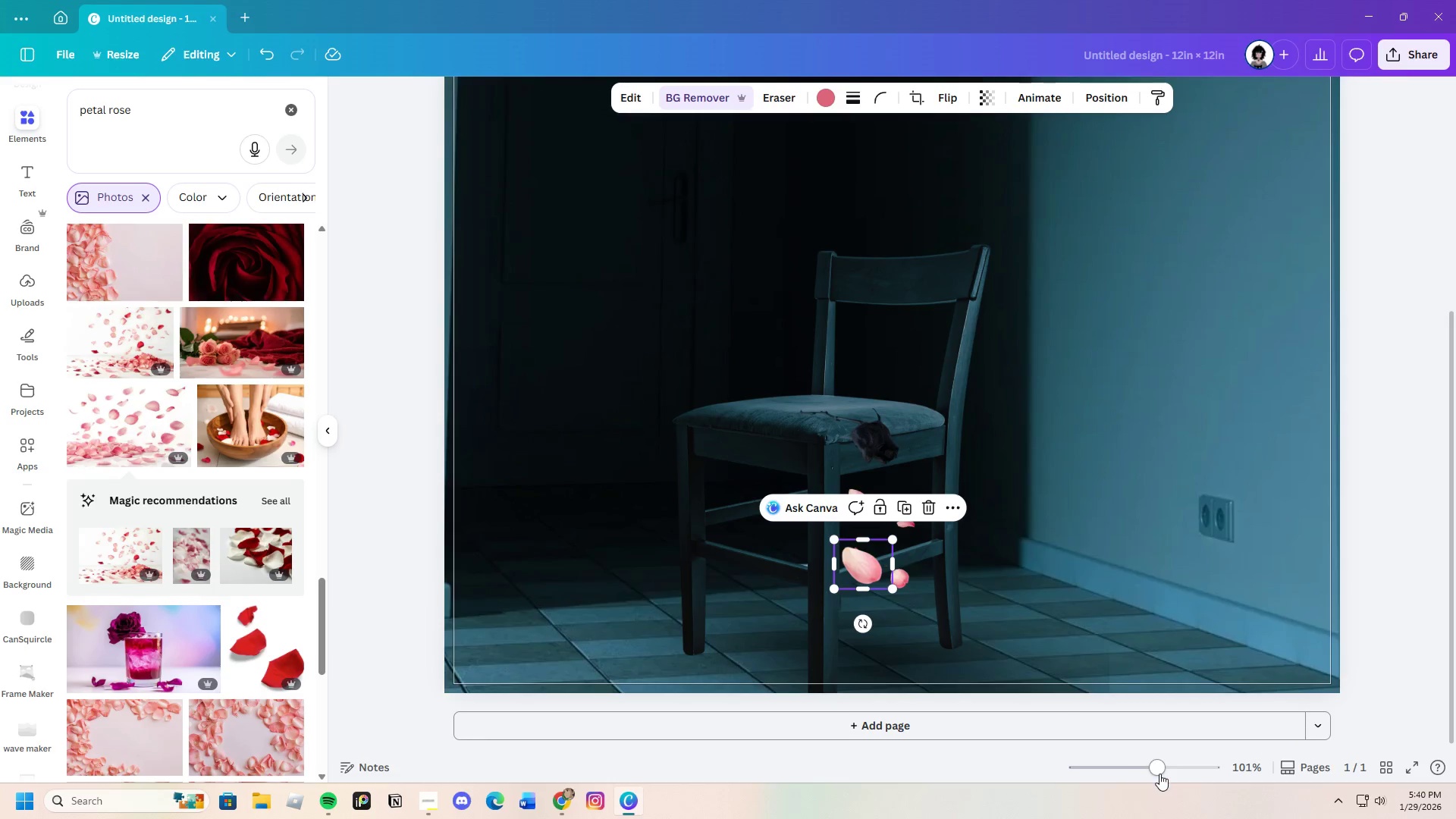 
left_click_drag(start_coordinate=[1159, 771], to_coordinate=[1190, 771])
 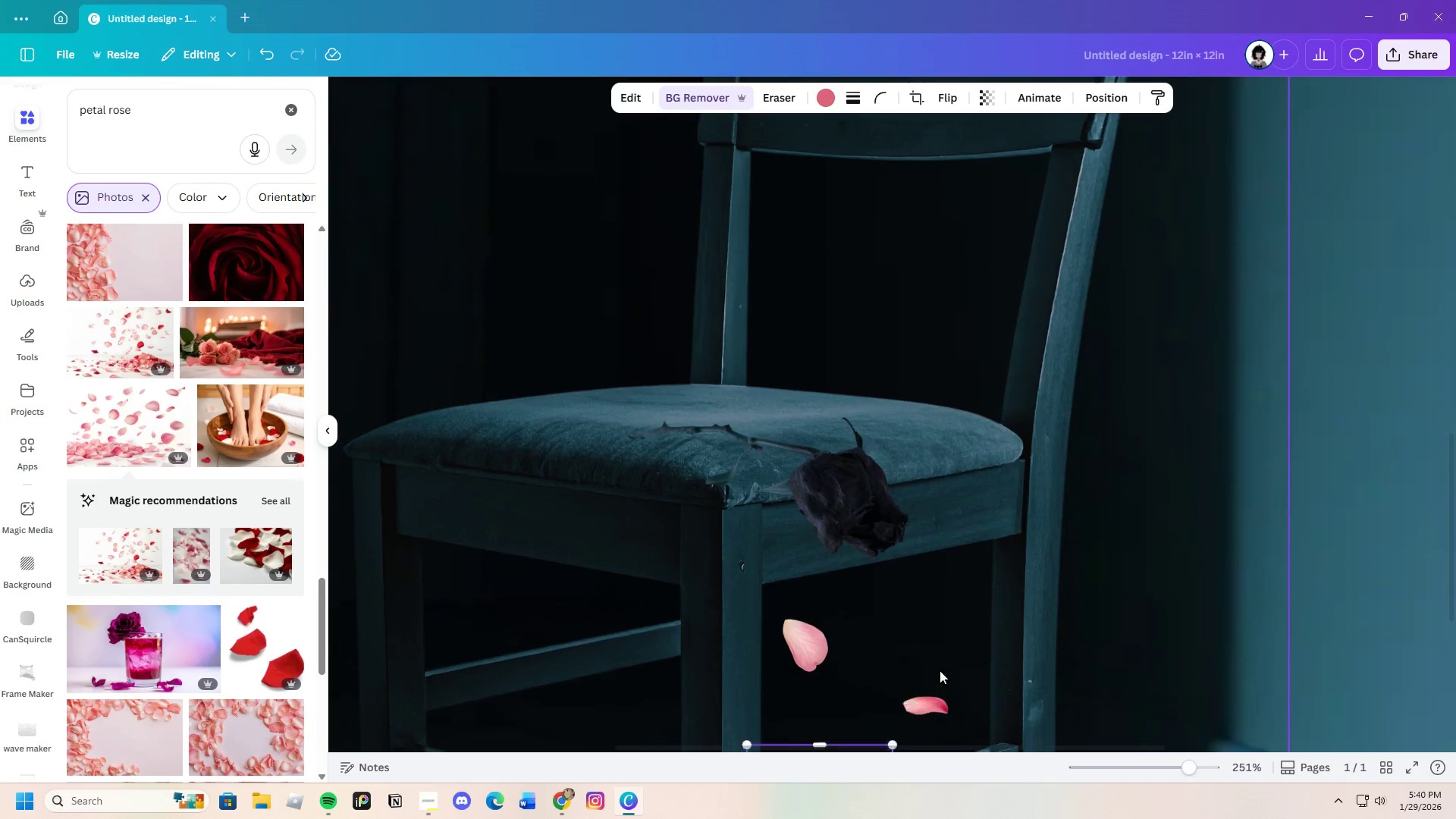 
scroll: coordinate [944, 674], scroll_direction: down, amount: 3.0
 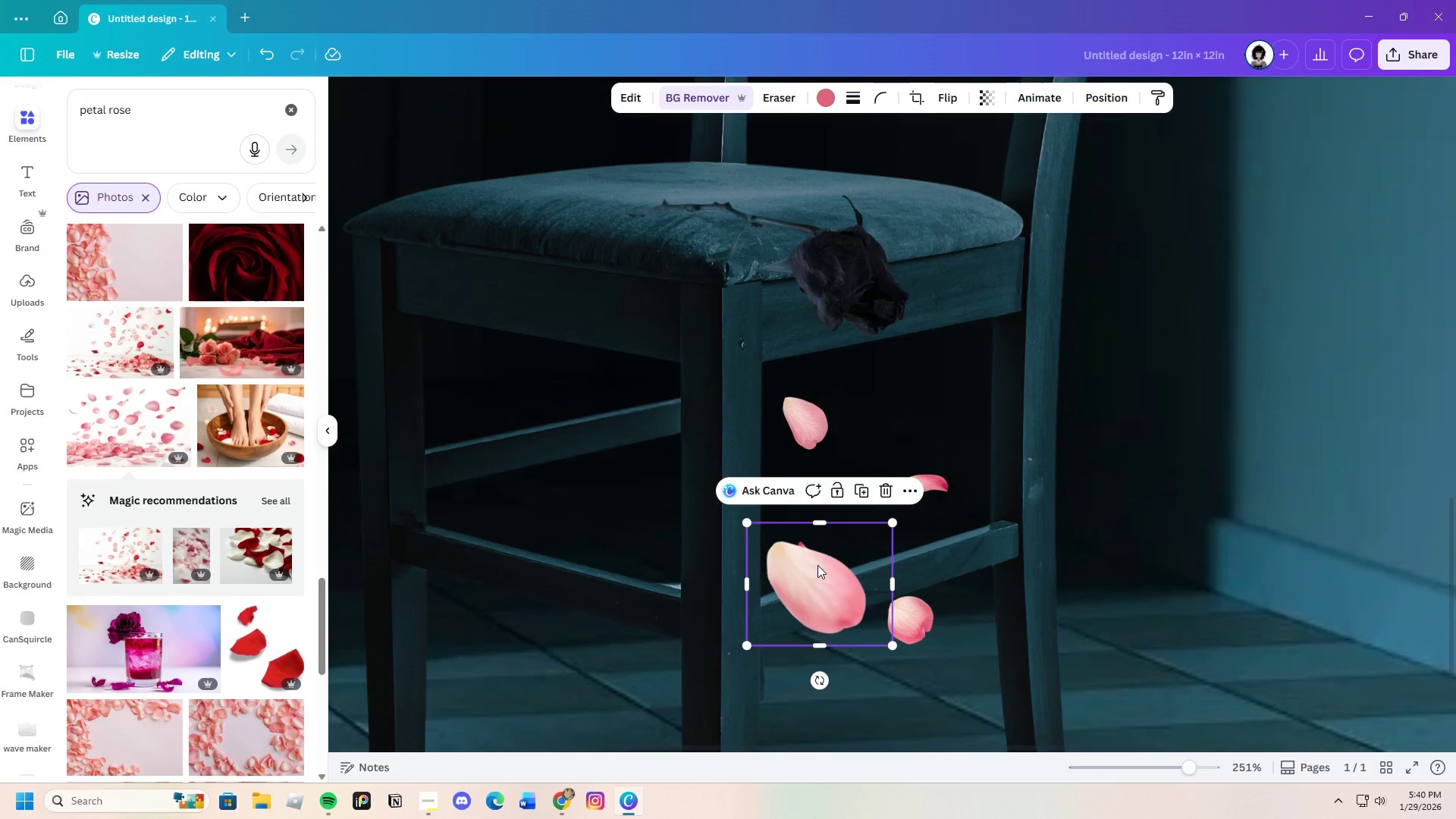 
left_click_drag(start_coordinate=[816, 571], to_coordinate=[855, 692])
 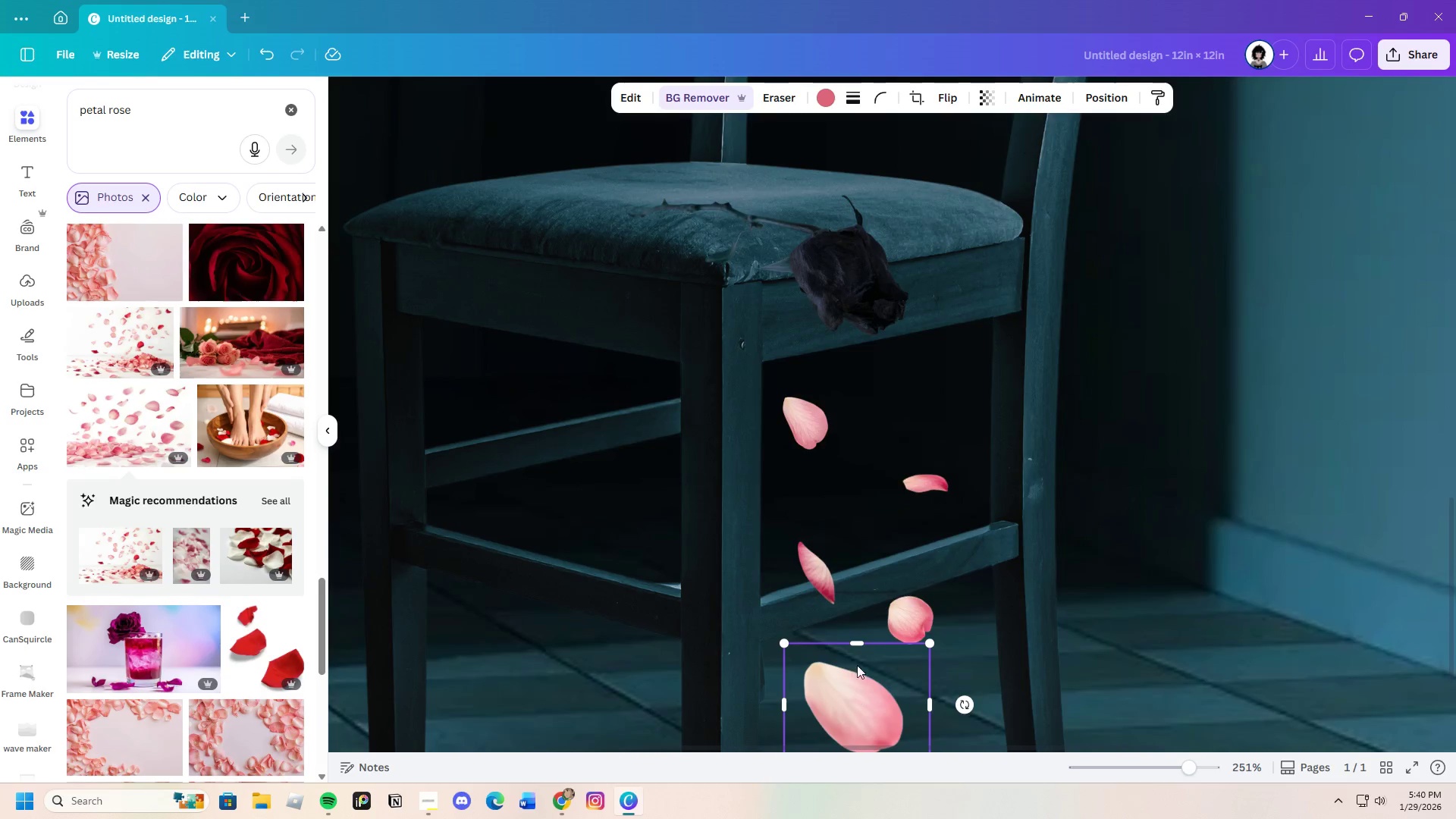 
scroll: coordinate [845, 645], scroll_direction: down, amount: 3.0
 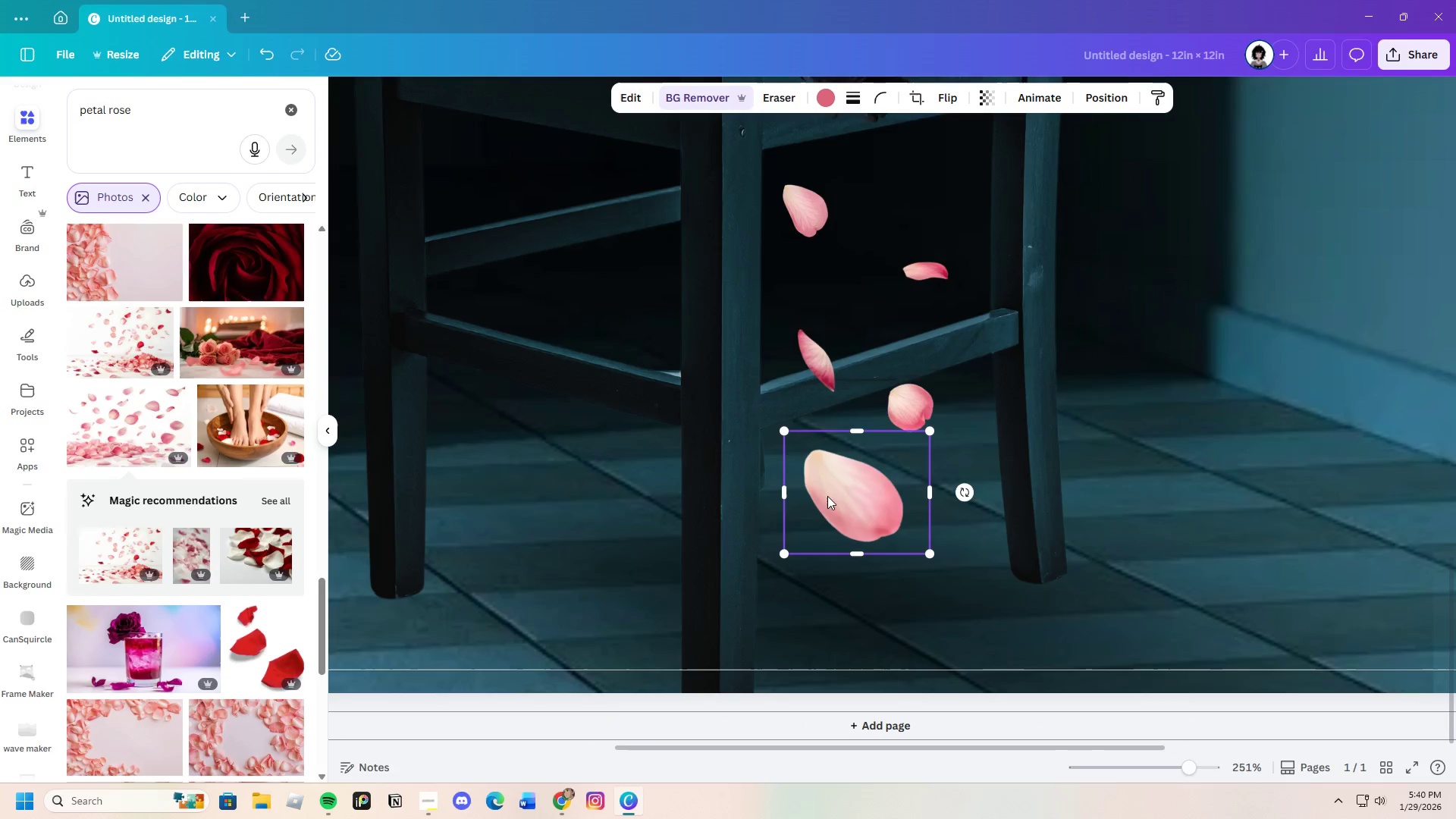 
left_click_drag(start_coordinate=[831, 497], to_coordinate=[869, 636])
 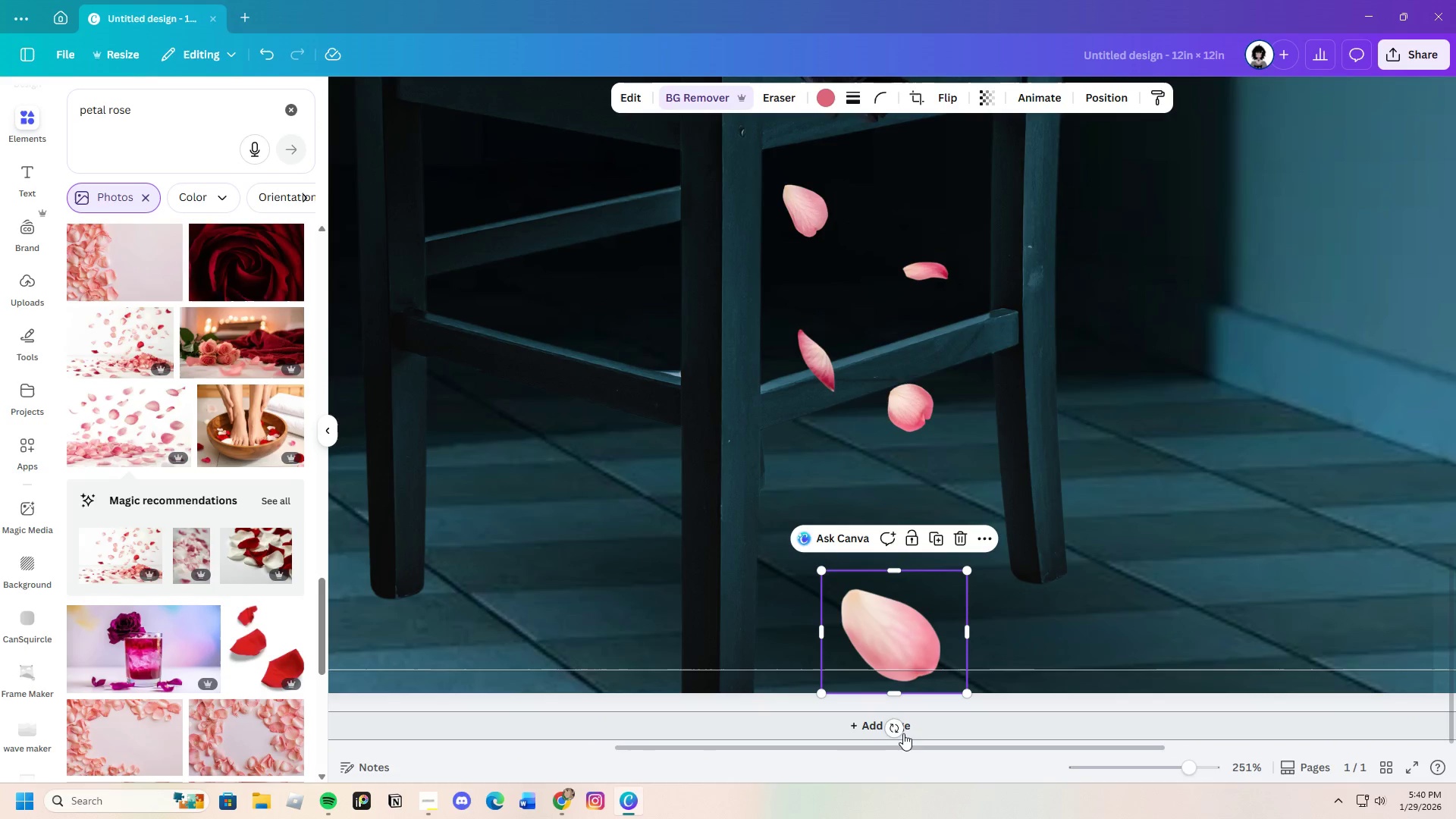 
left_click_drag(start_coordinate=[896, 734], to_coordinate=[944, 719])
 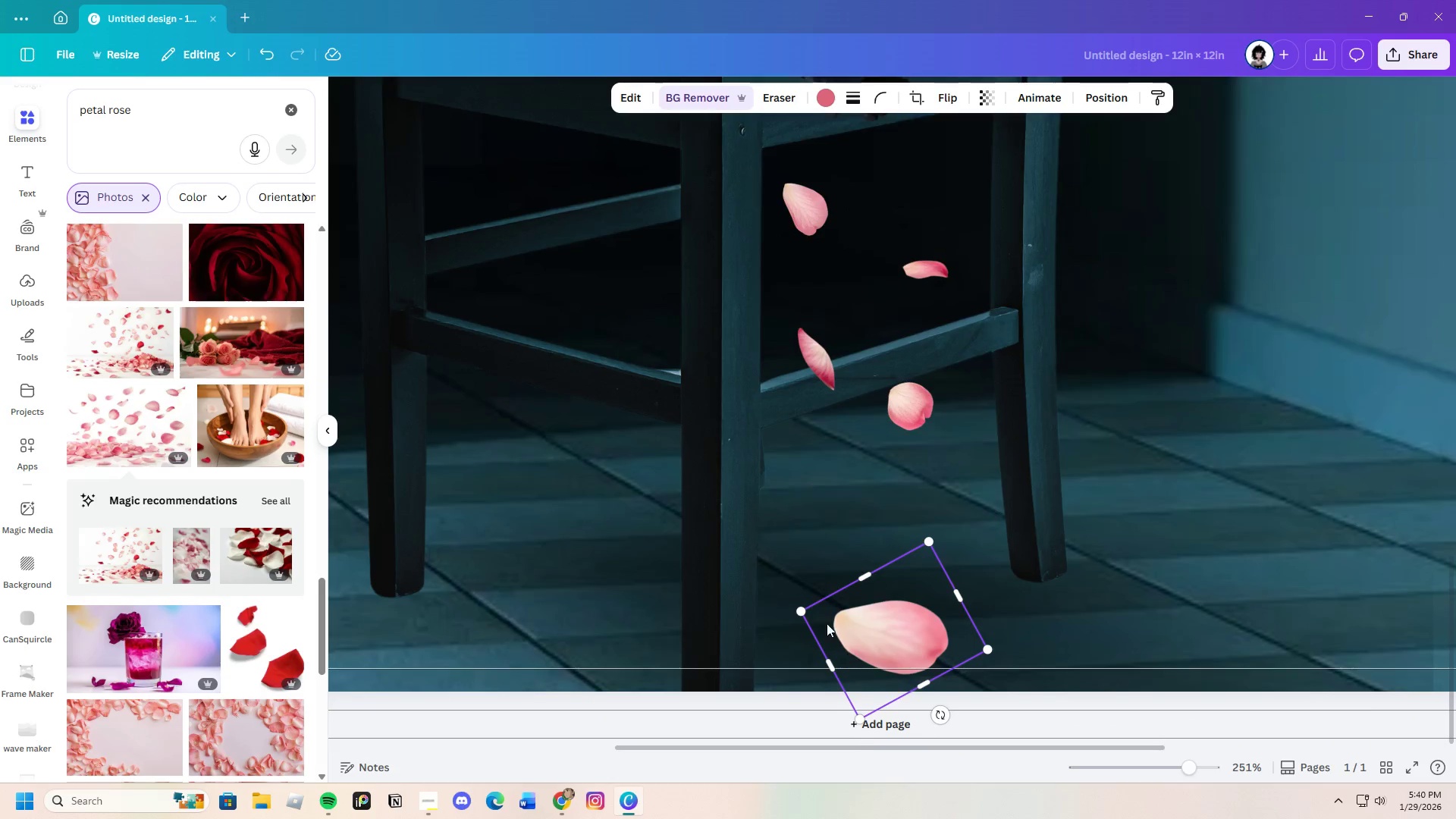 
scroll: coordinate [836, 639], scroll_direction: down, amount: 2.0
 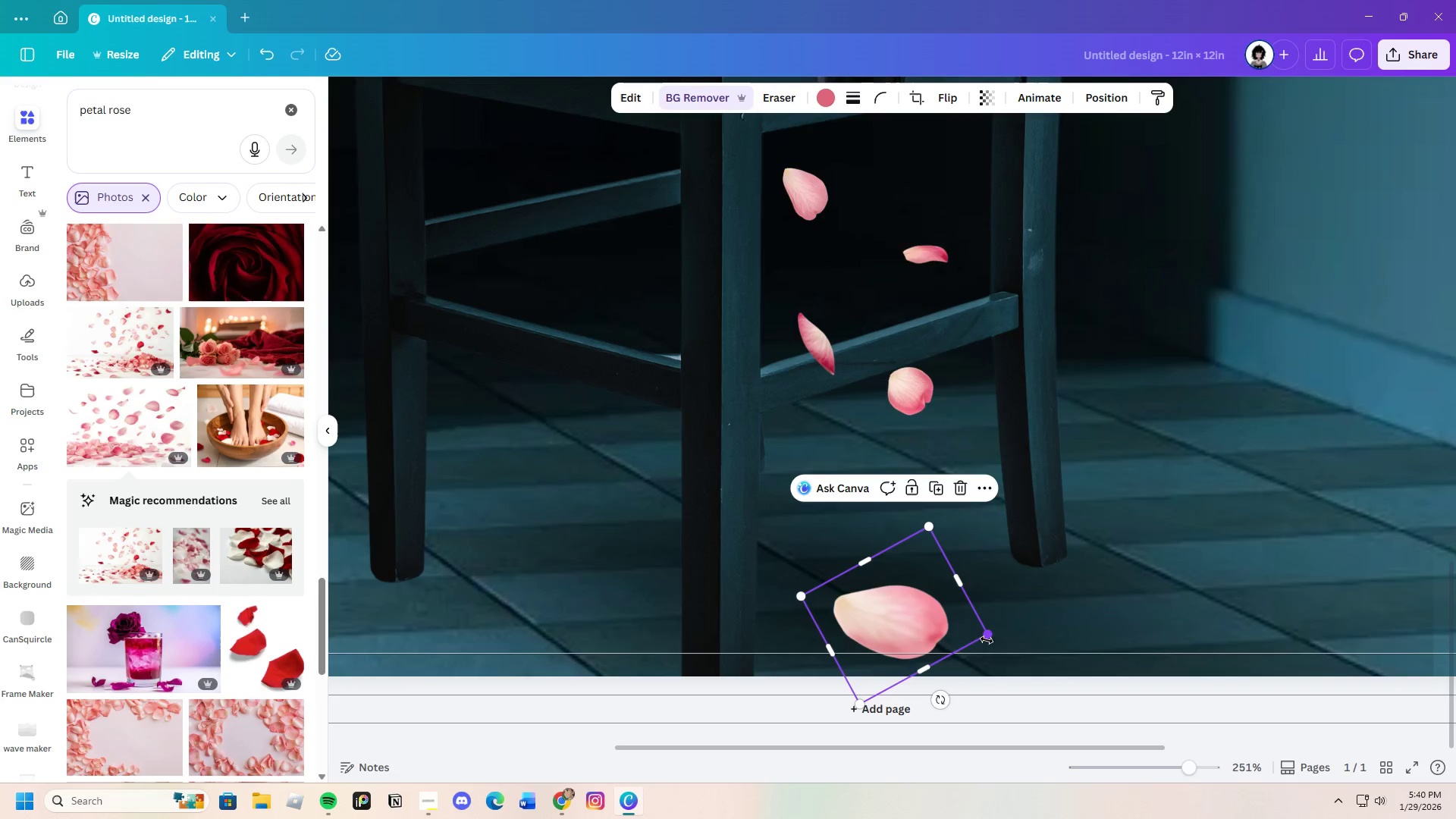 
left_click_drag(start_coordinate=[989, 635], to_coordinate=[927, 634])
 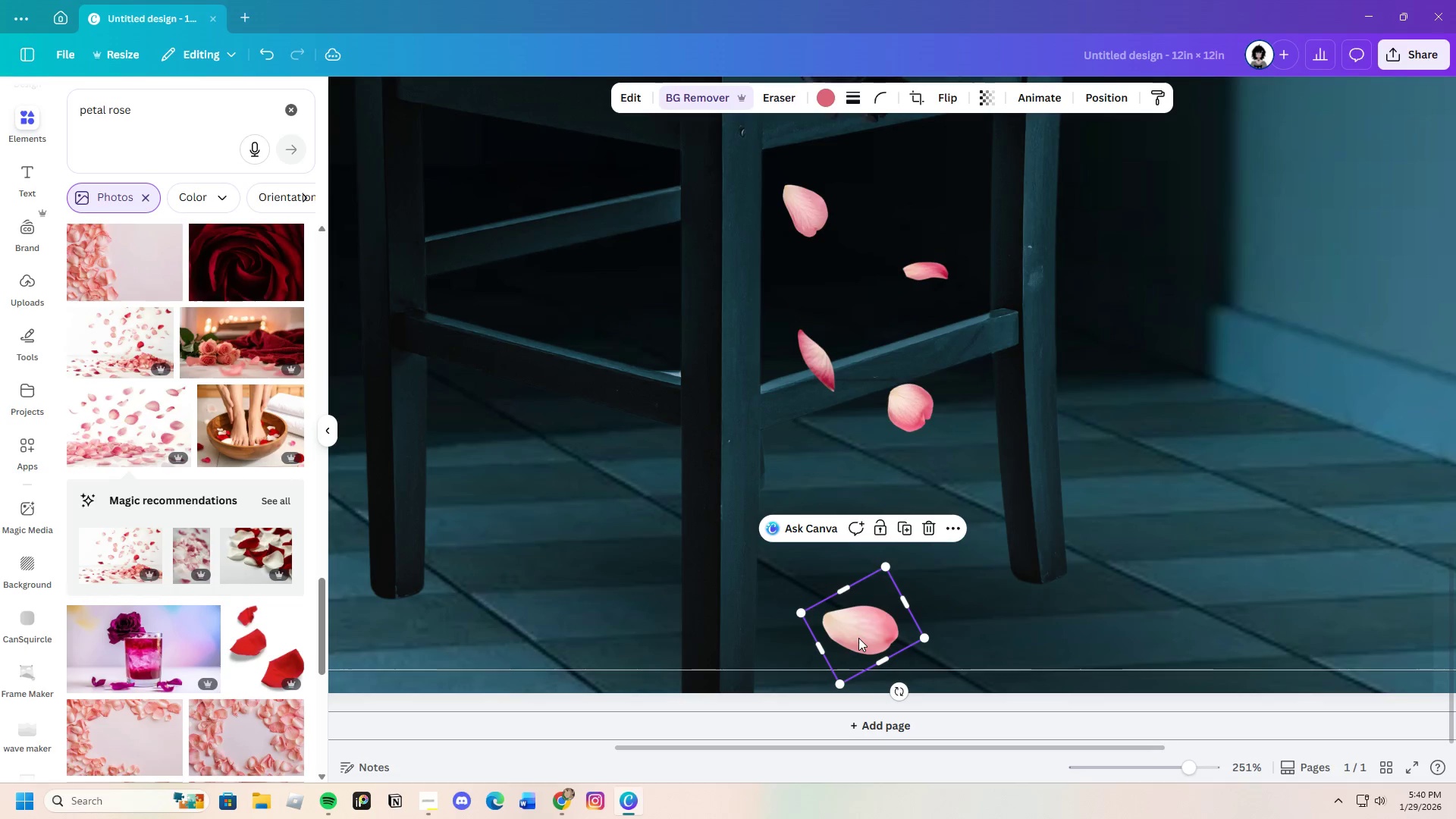 
left_click_drag(start_coordinate=[858, 638], to_coordinate=[874, 632])
 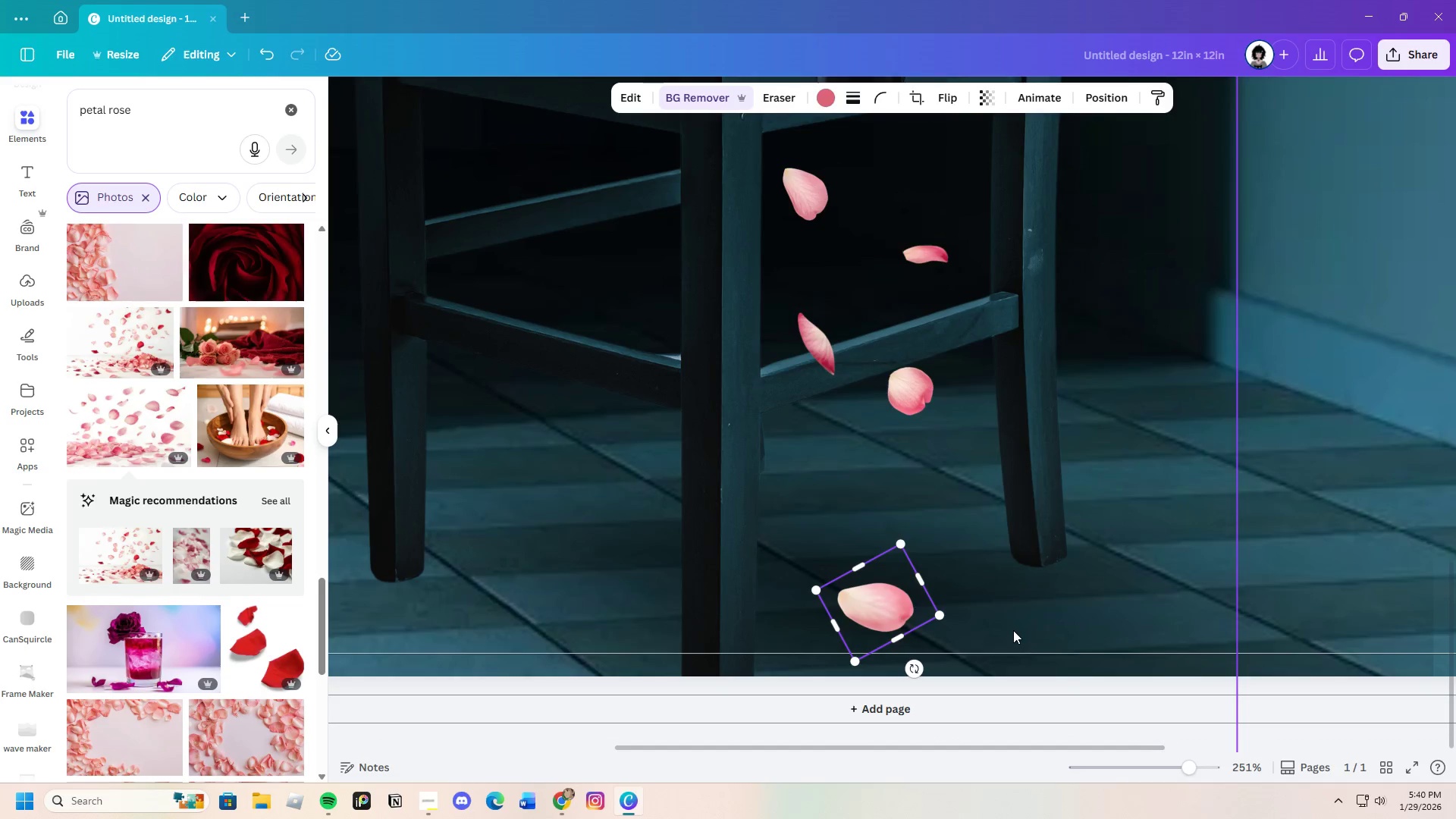 
left_click([1013, 630])
 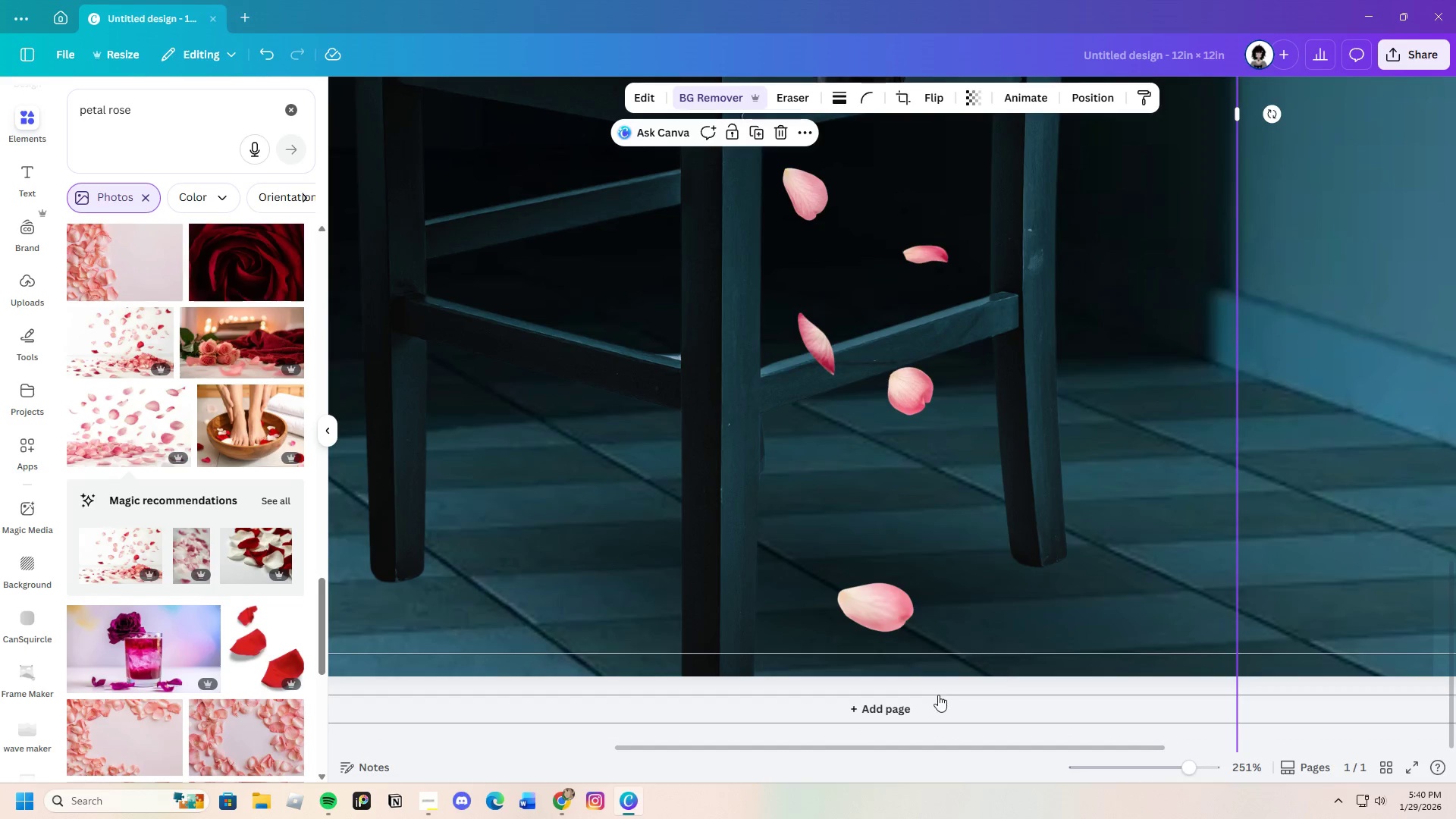 
scroll: coordinate [937, 695], scroll_direction: down, amount: 2.0
 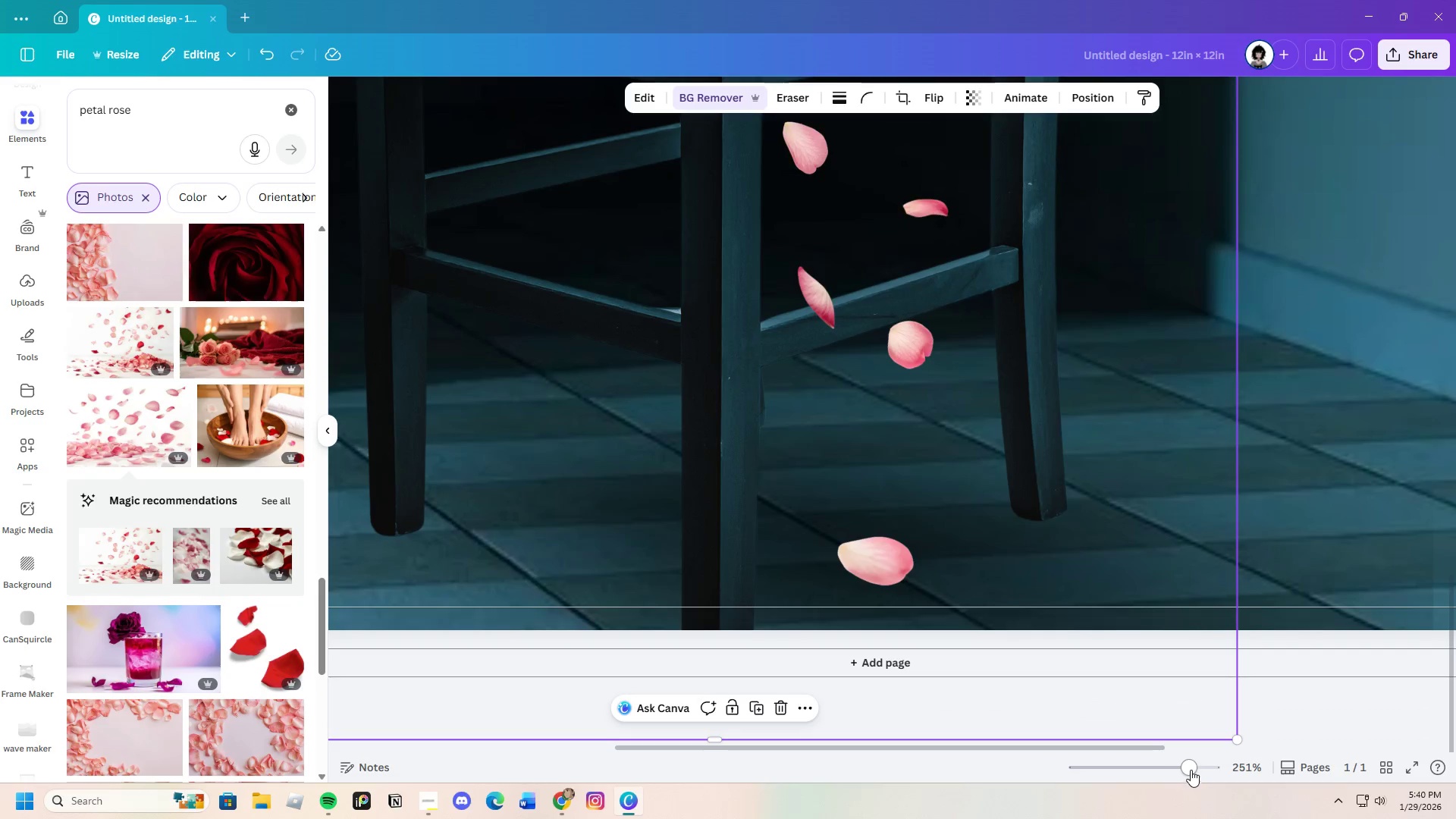 
left_click_drag(start_coordinate=[1191, 770], to_coordinate=[1167, 783])
 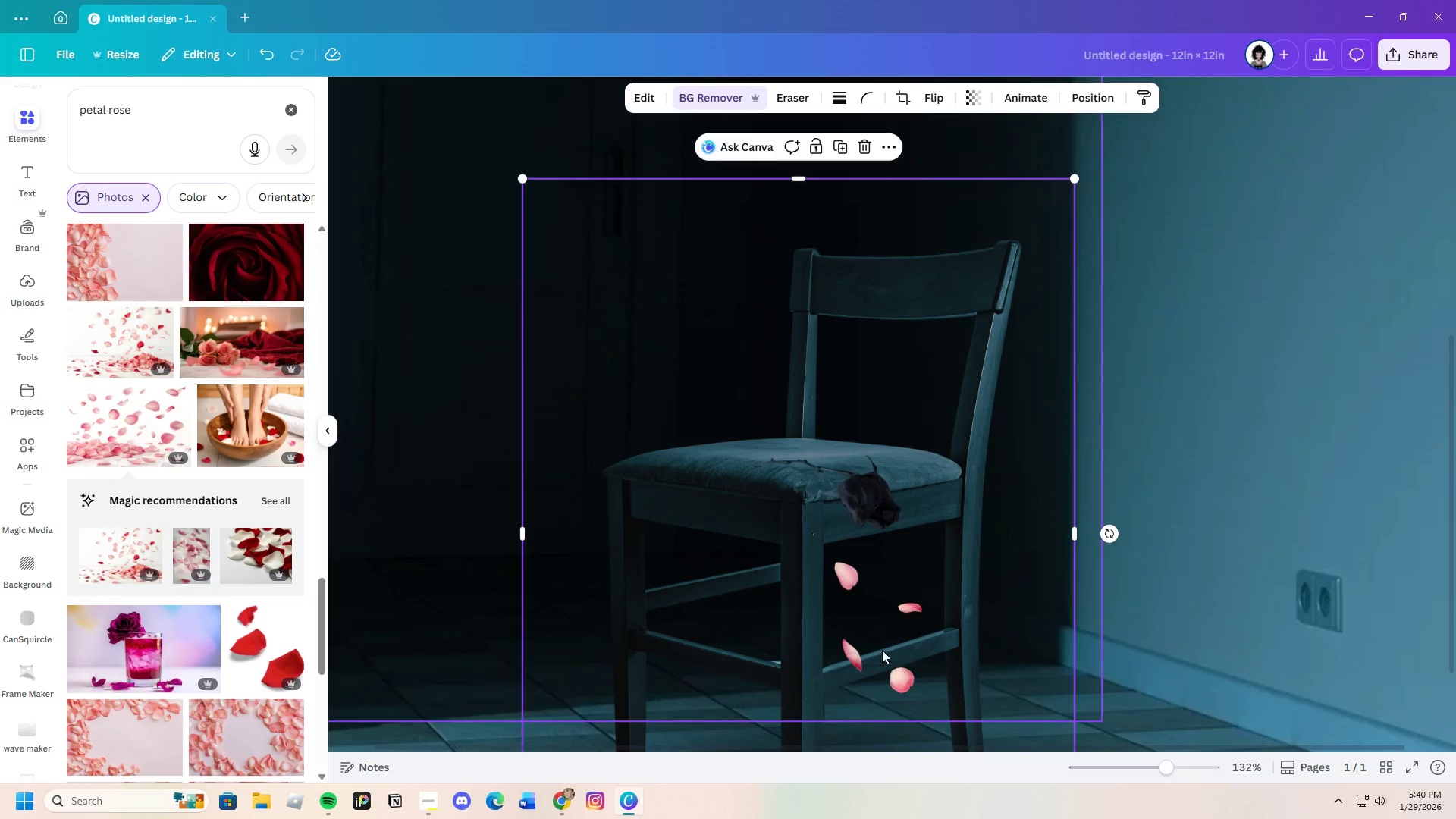 
scroll: coordinate [882, 649], scroll_direction: down, amount: 2.0
 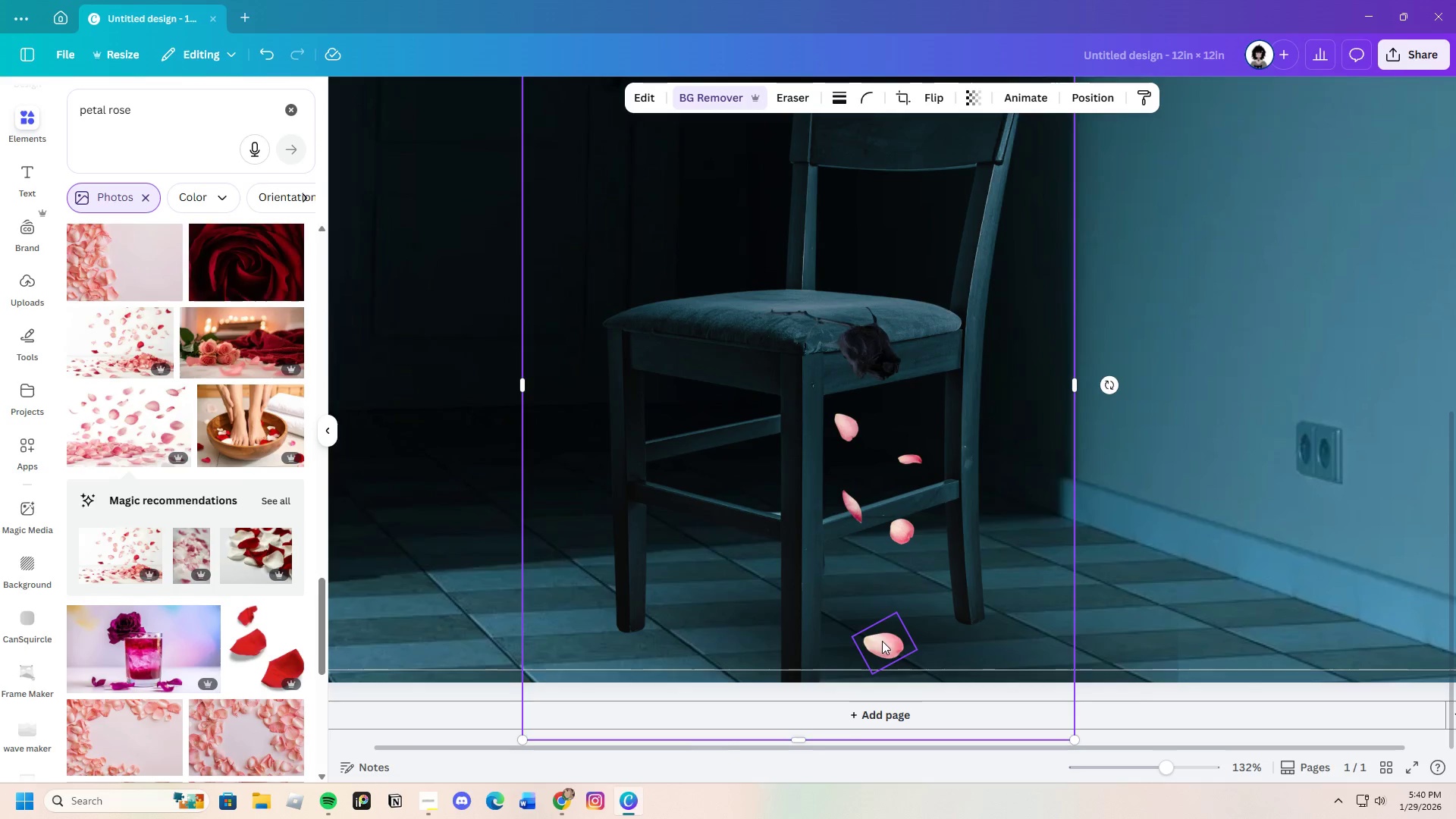 
left_click([885, 643])
 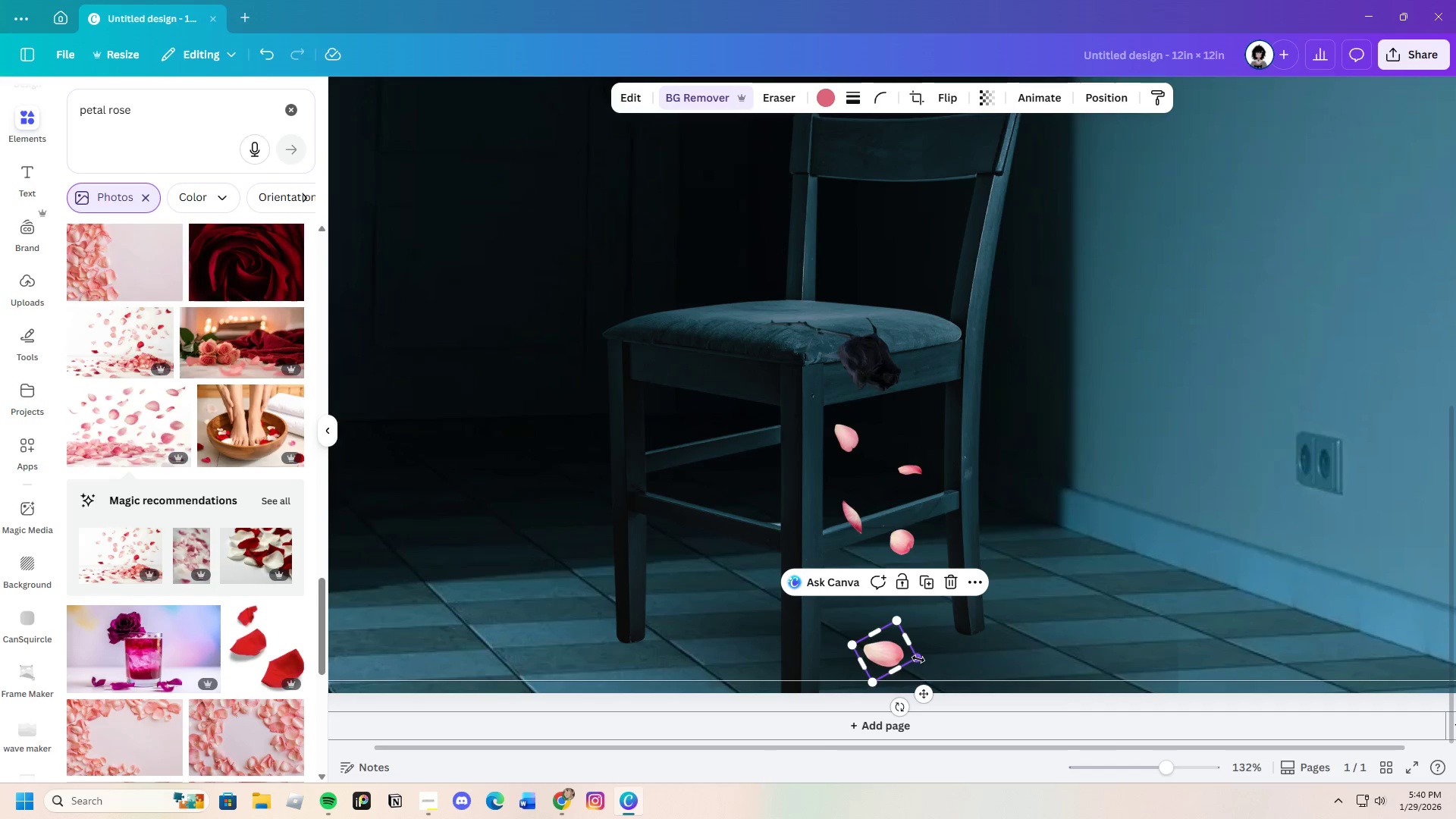 
left_click_drag(start_coordinate=[918, 659], to_coordinate=[899, 656])
 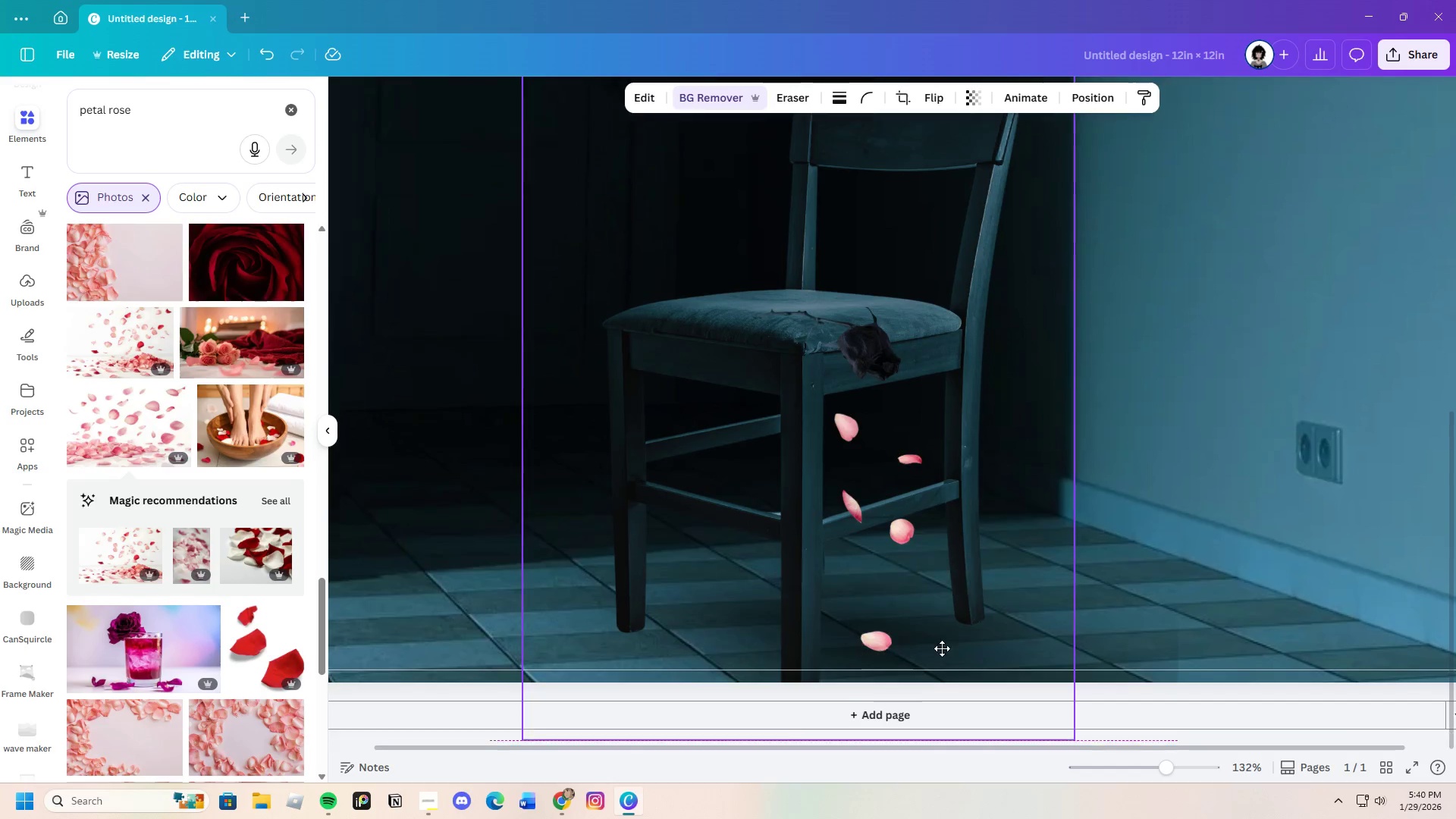 
left_click([942, 648])
 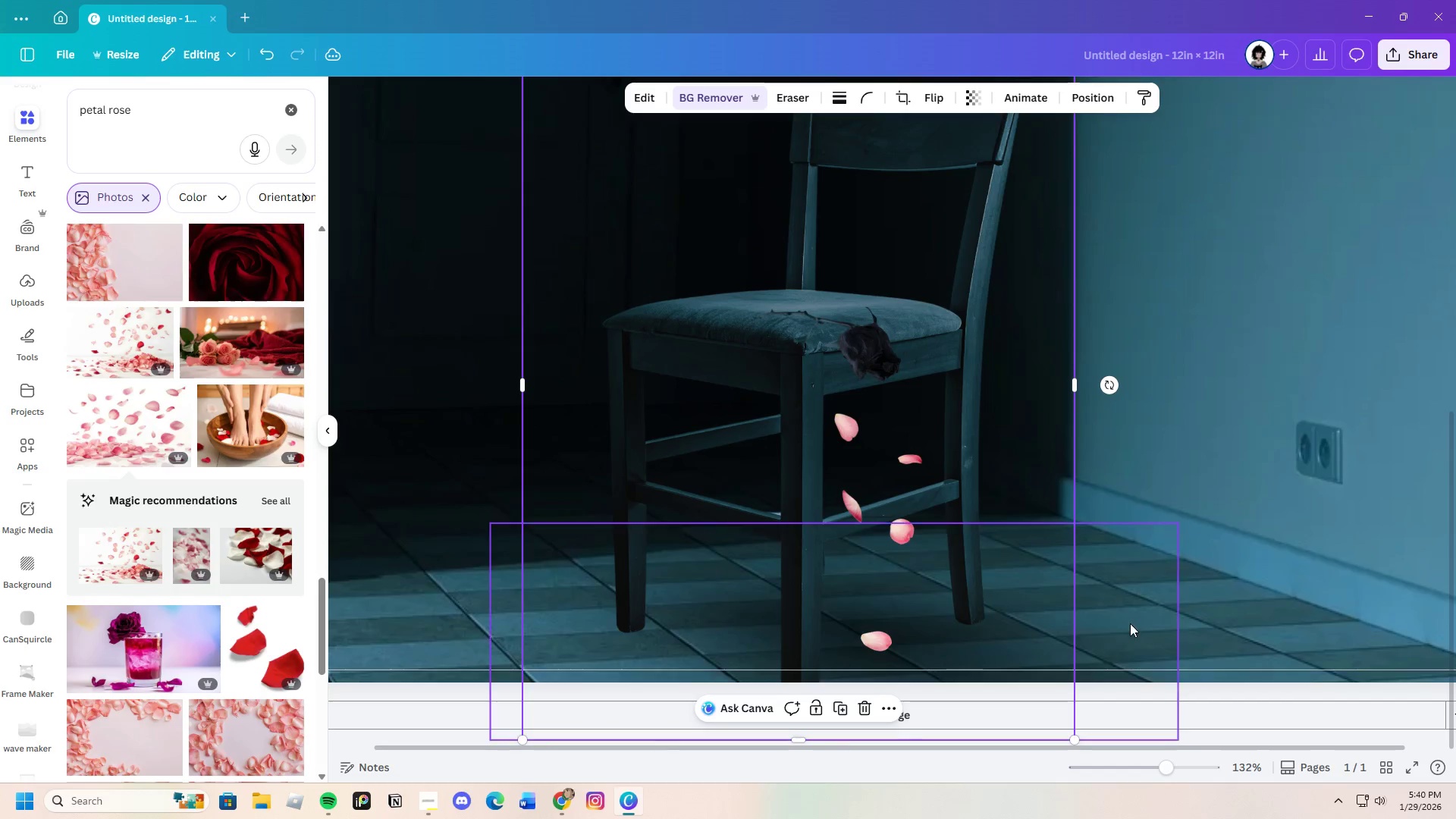 
left_click([1130, 623])
 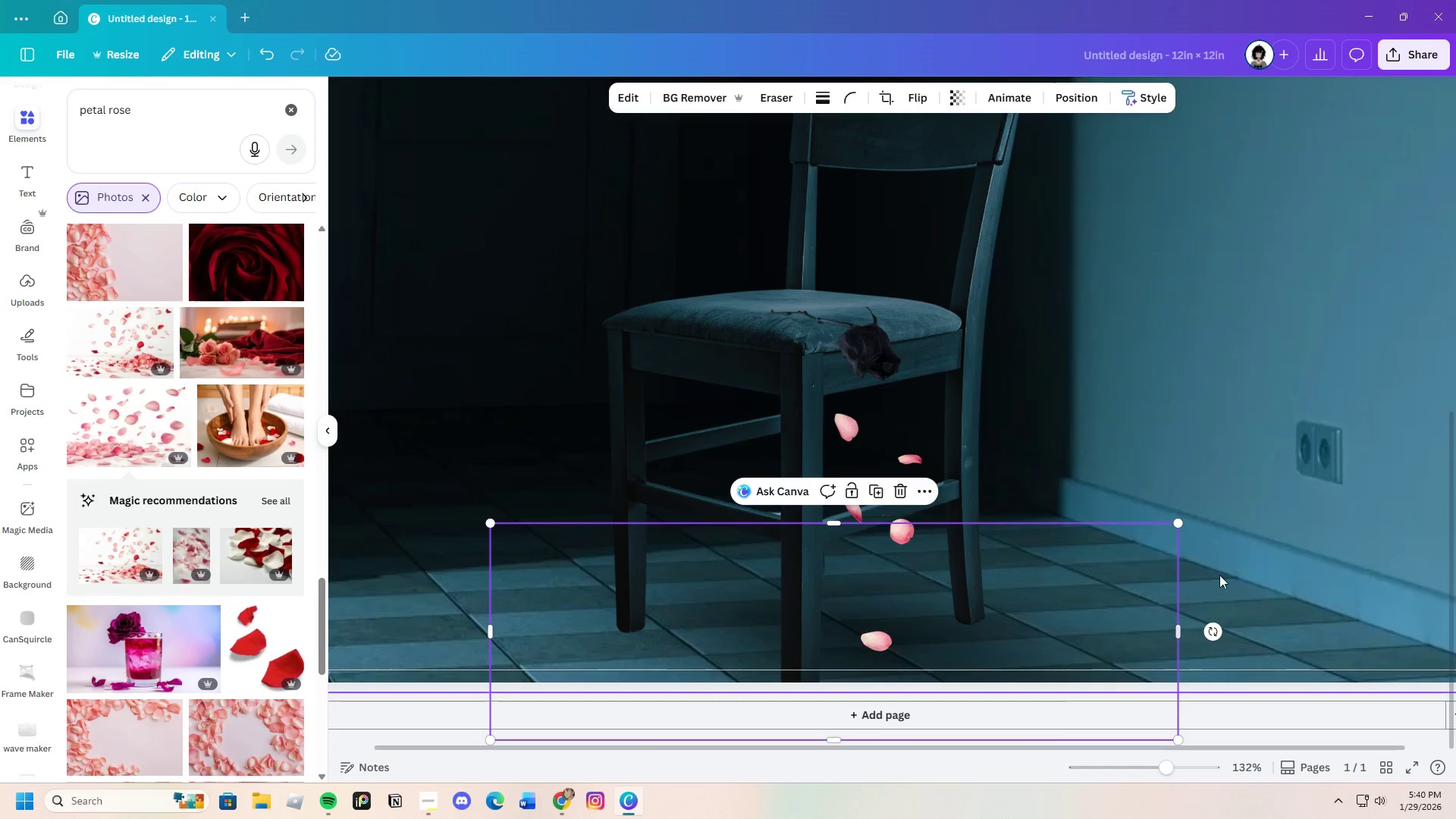 
left_click([1225, 563])
 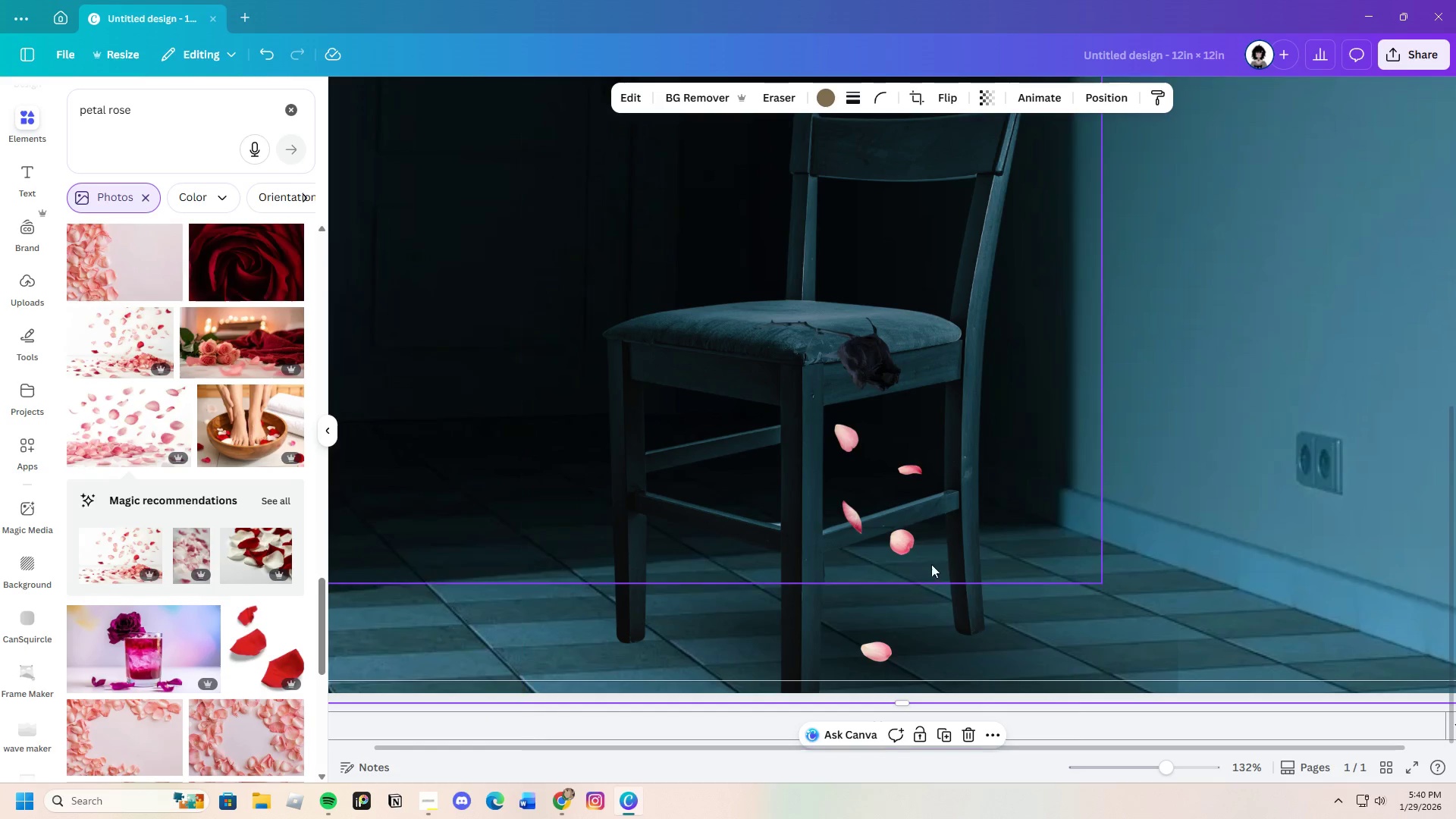 
left_click([904, 544])
 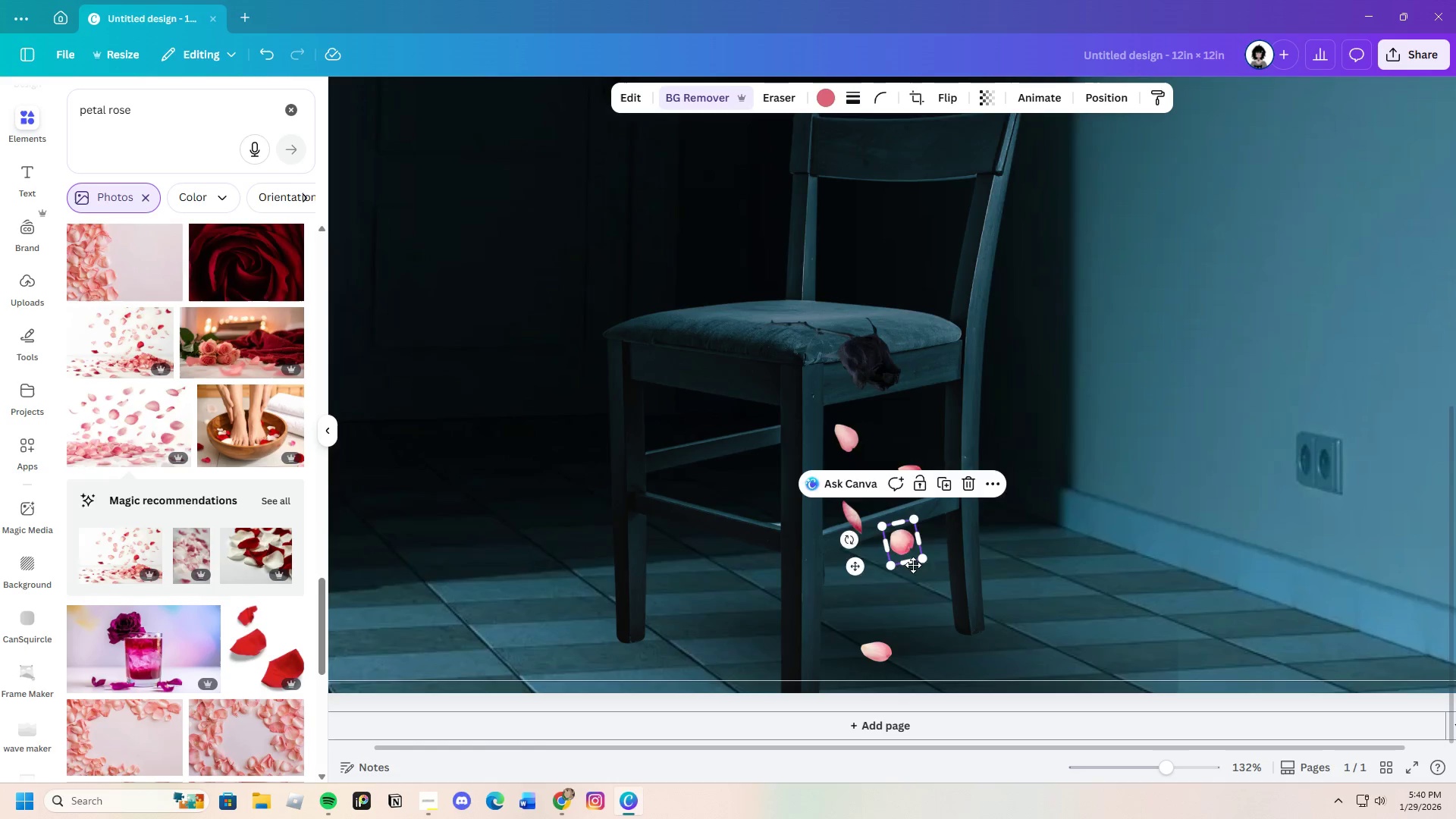 
left_click_drag(start_coordinate=[905, 544], to_coordinate=[929, 595])
 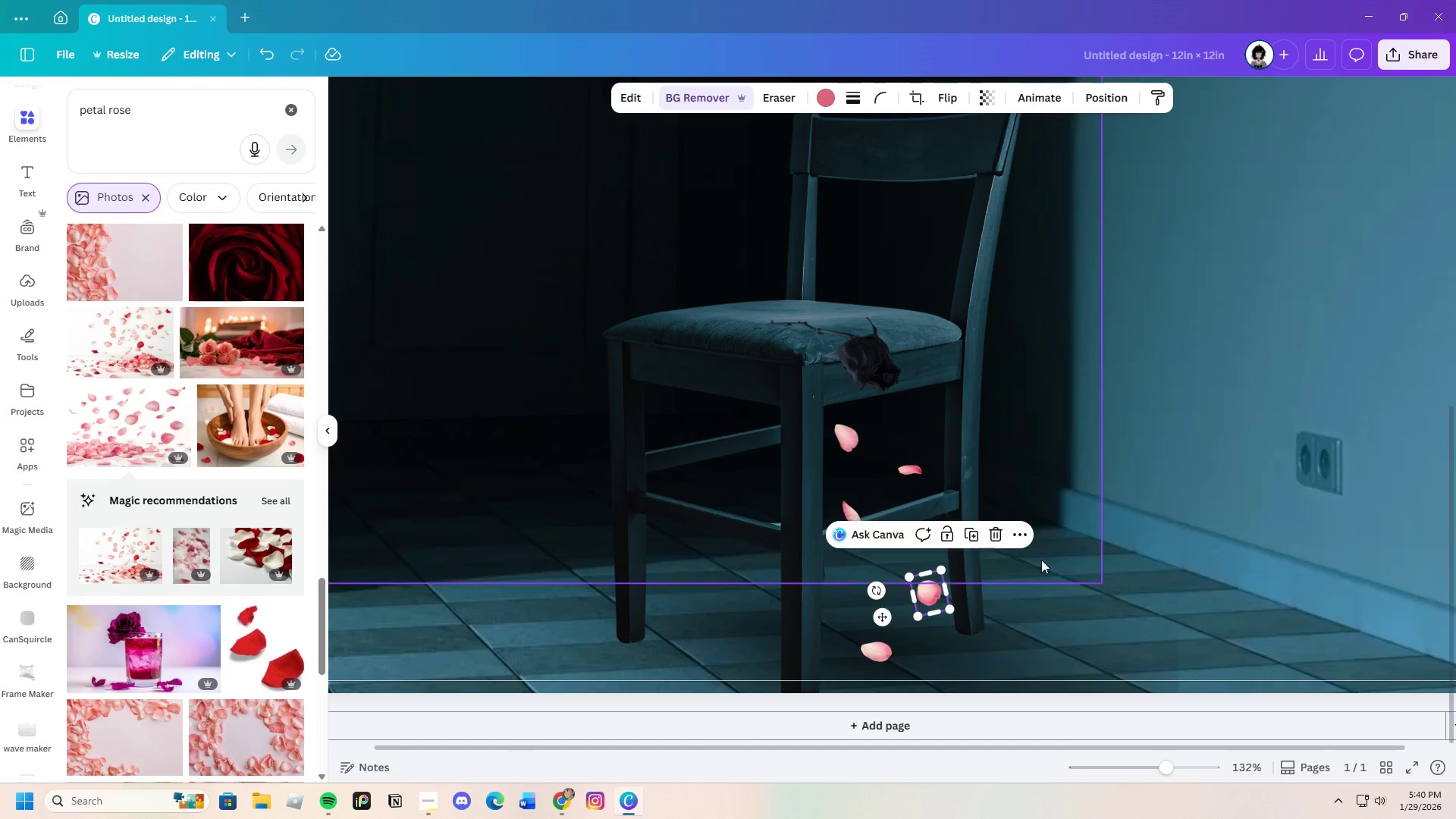 
left_click([1182, 629])
 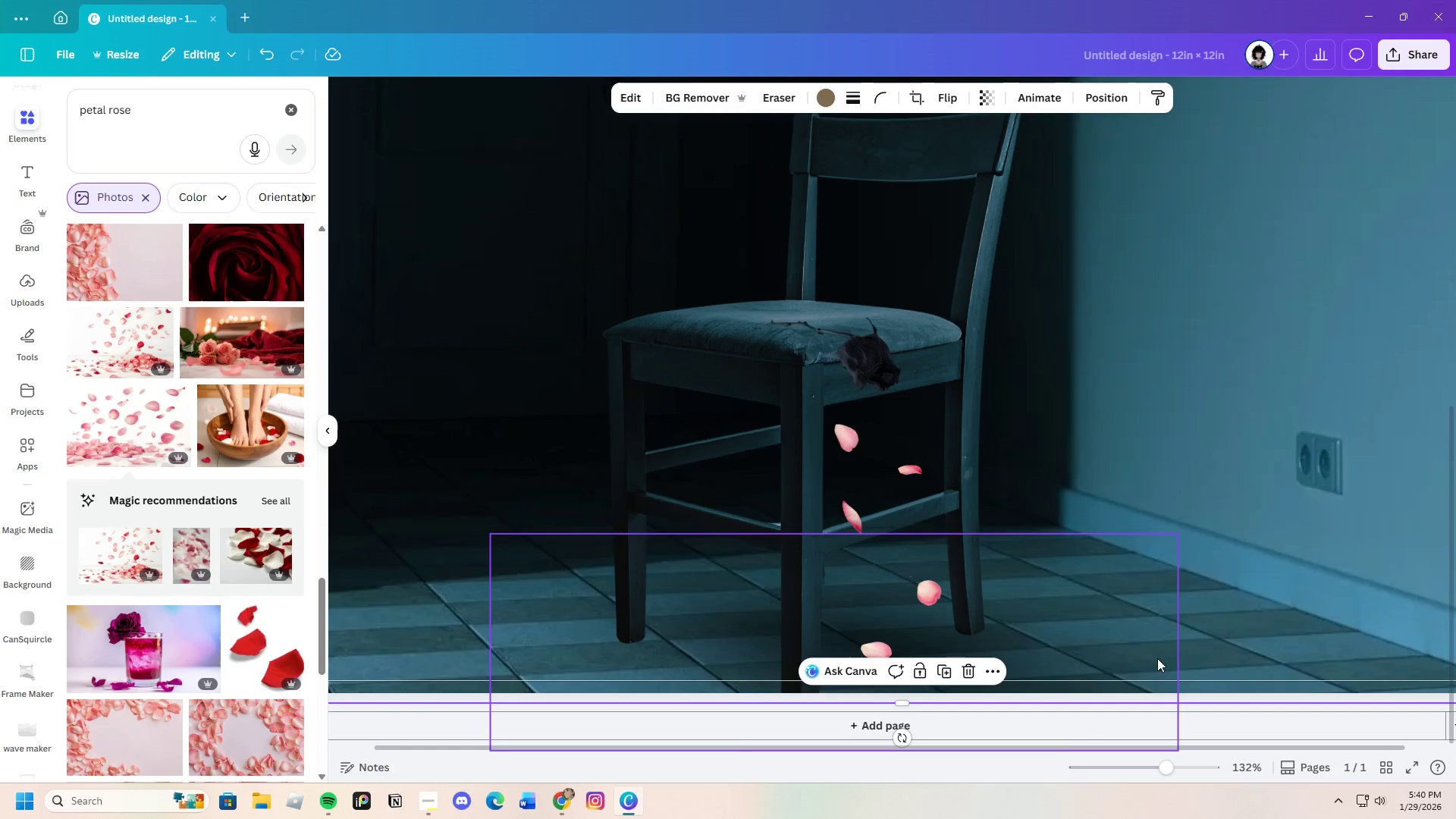 
scroll: coordinate [1142, 643], scroll_direction: down, amount: 2.0
 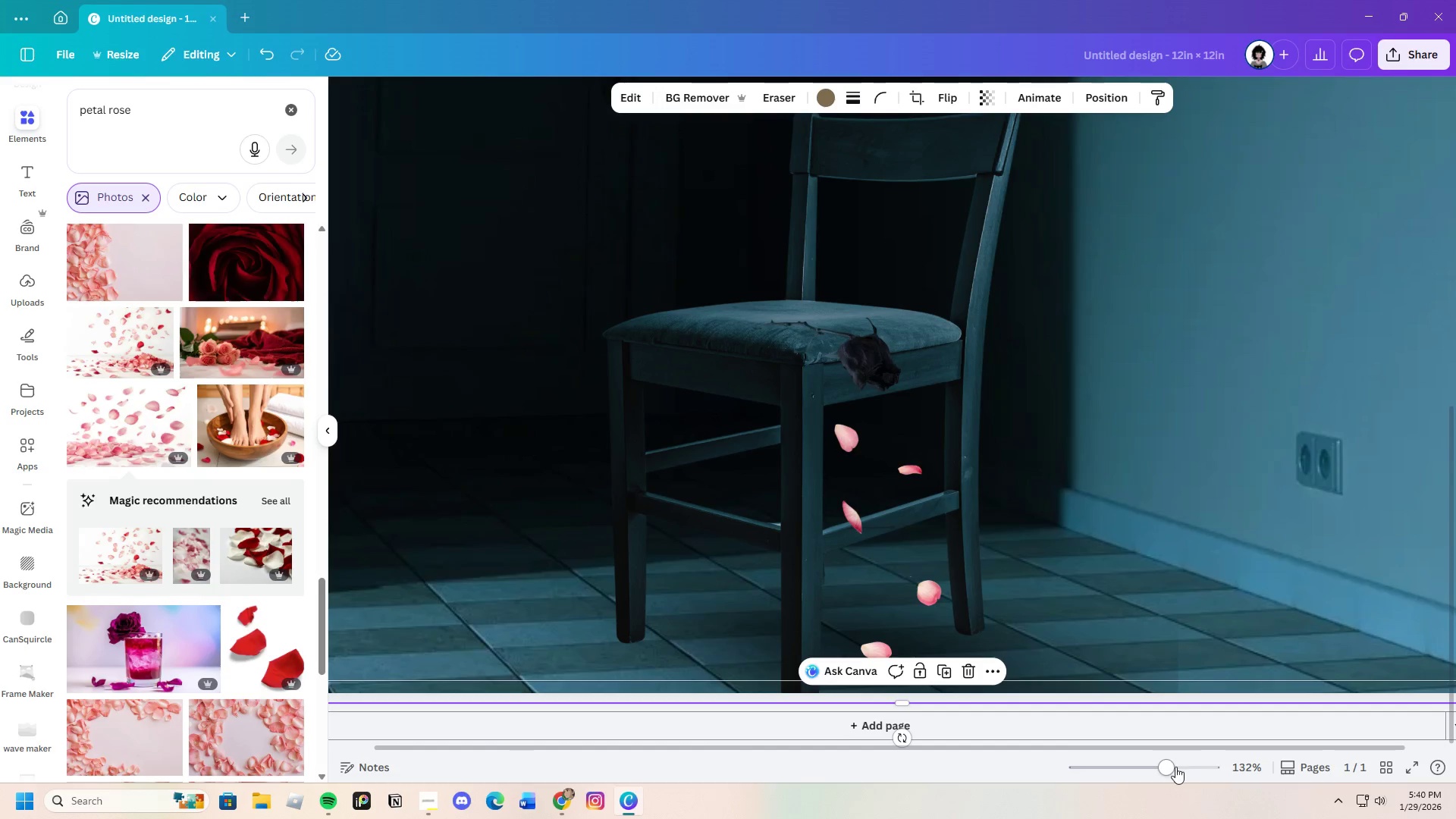 
left_click_drag(start_coordinate=[1173, 770], to_coordinate=[1174, 779])
 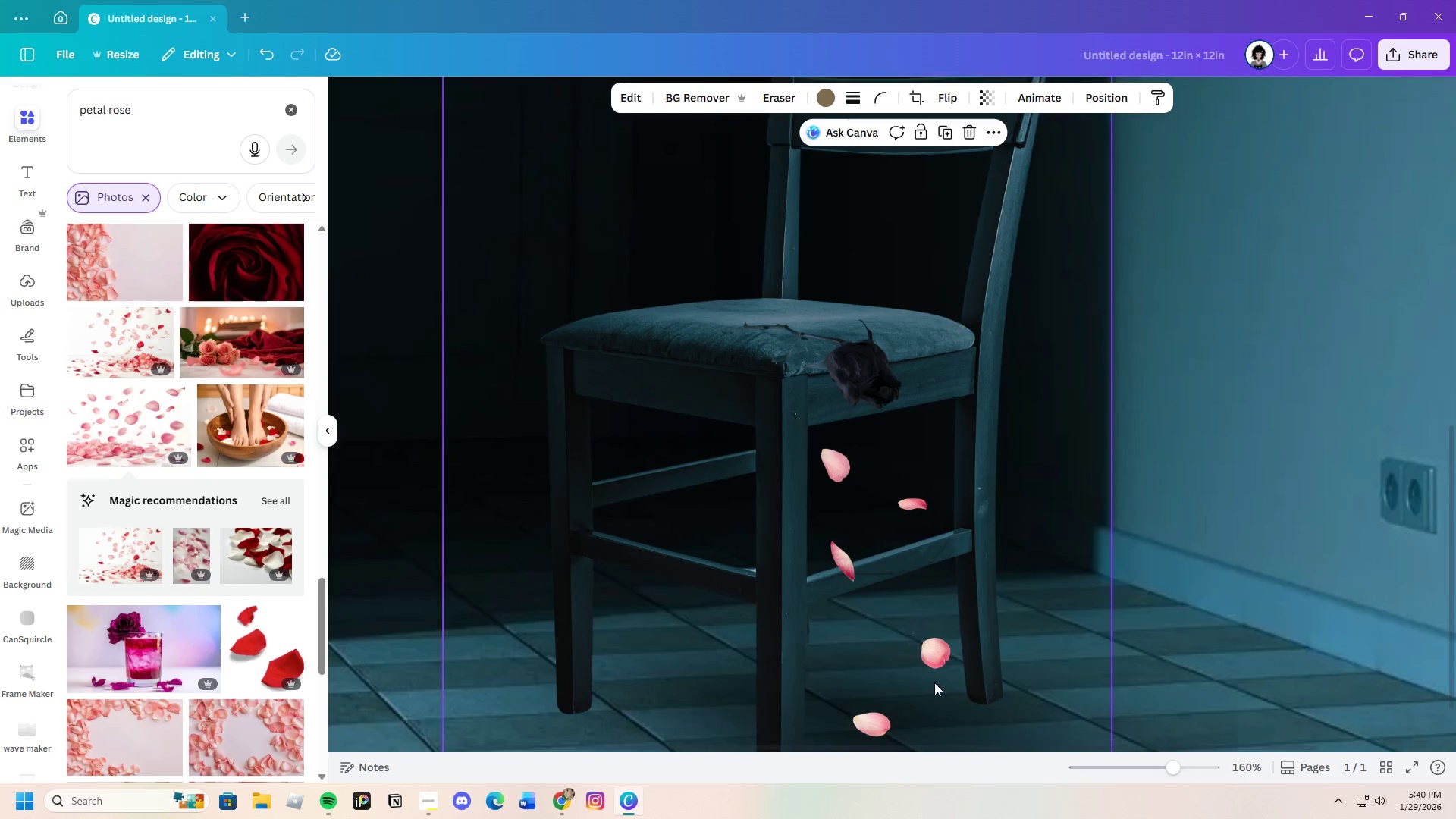 
scroll: coordinate [933, 679], scroll_direction: down, amount: 1.0
 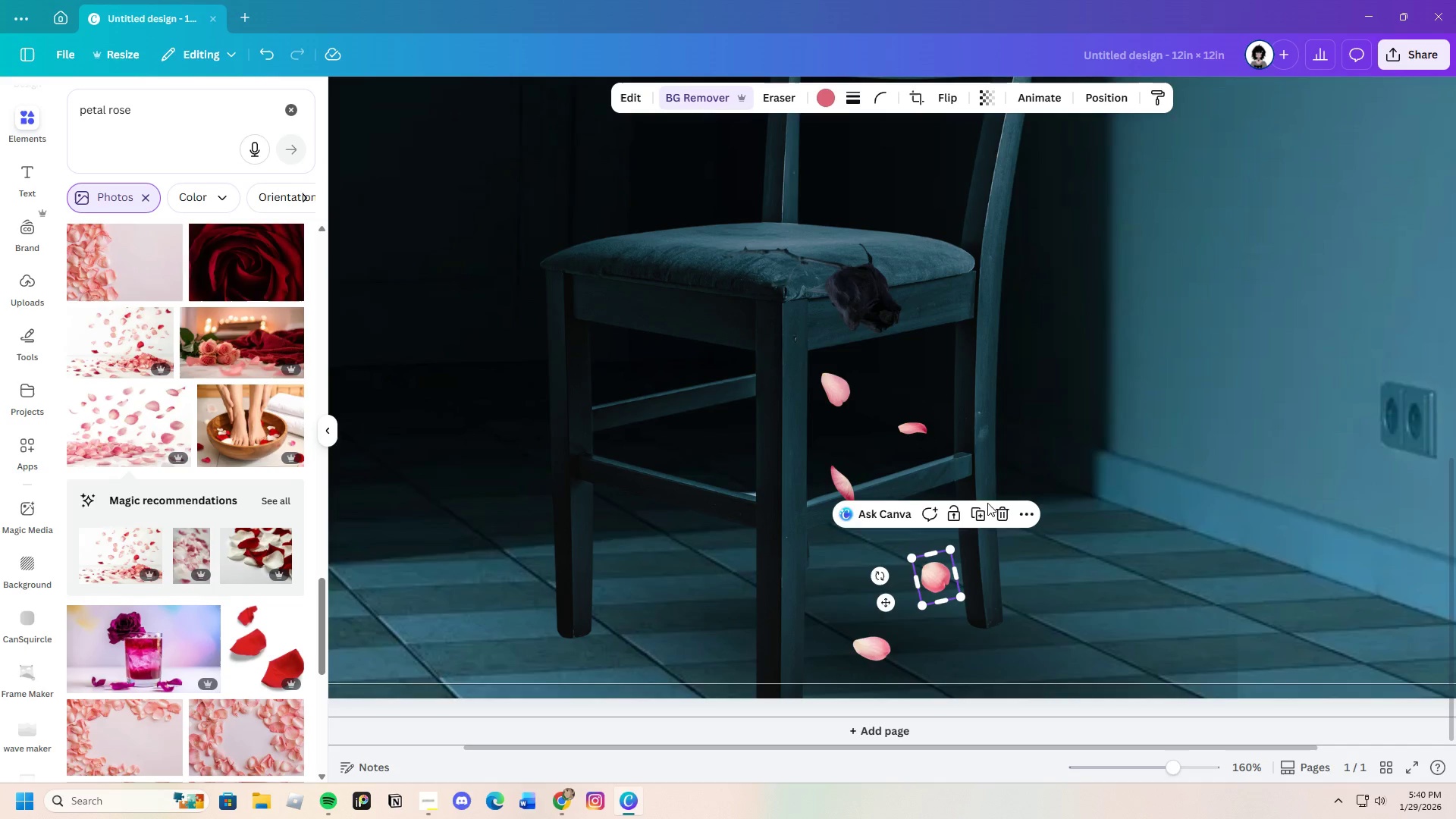 
left_click([1006, 513])
 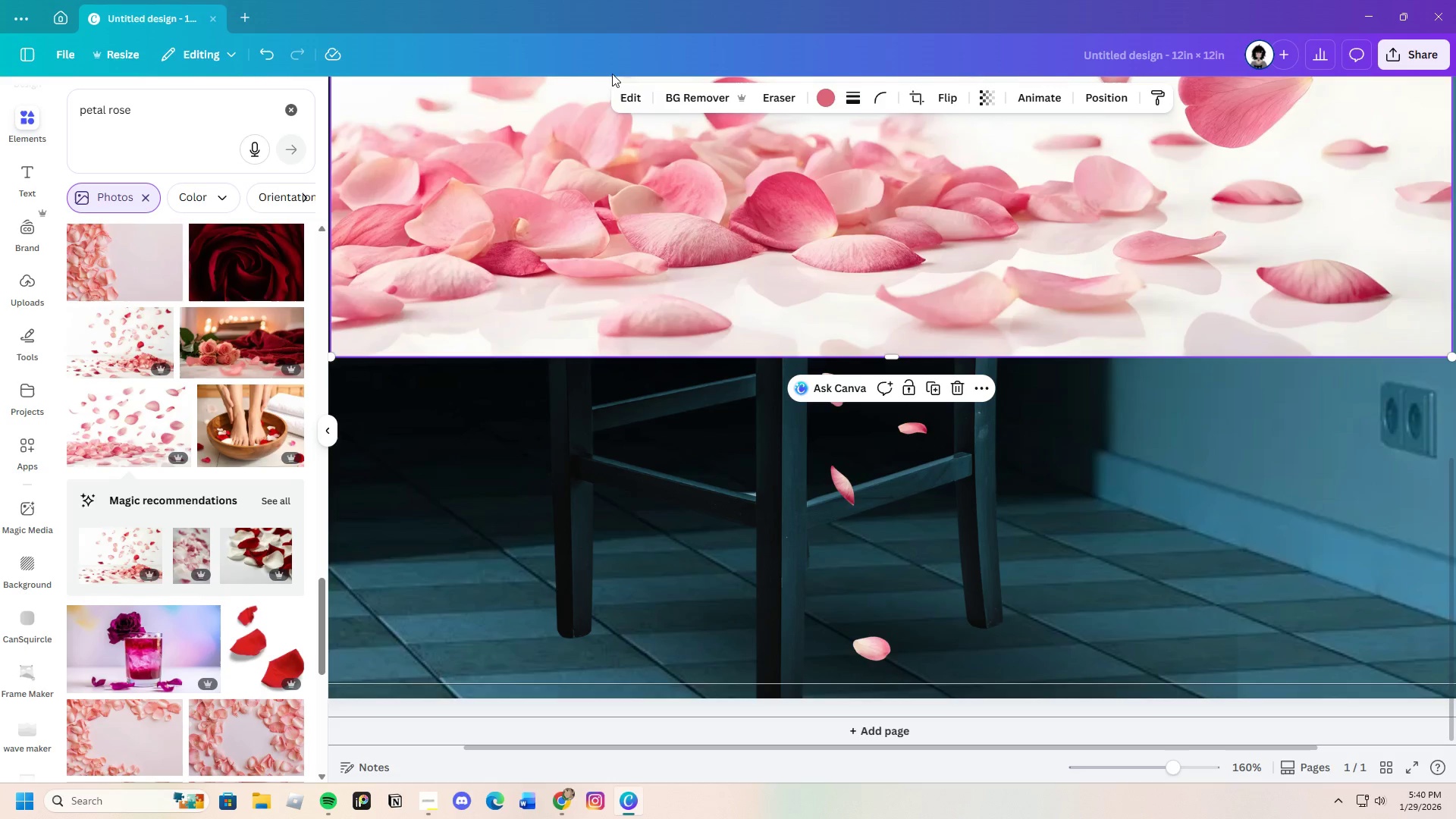 
left_click([692, 89])
 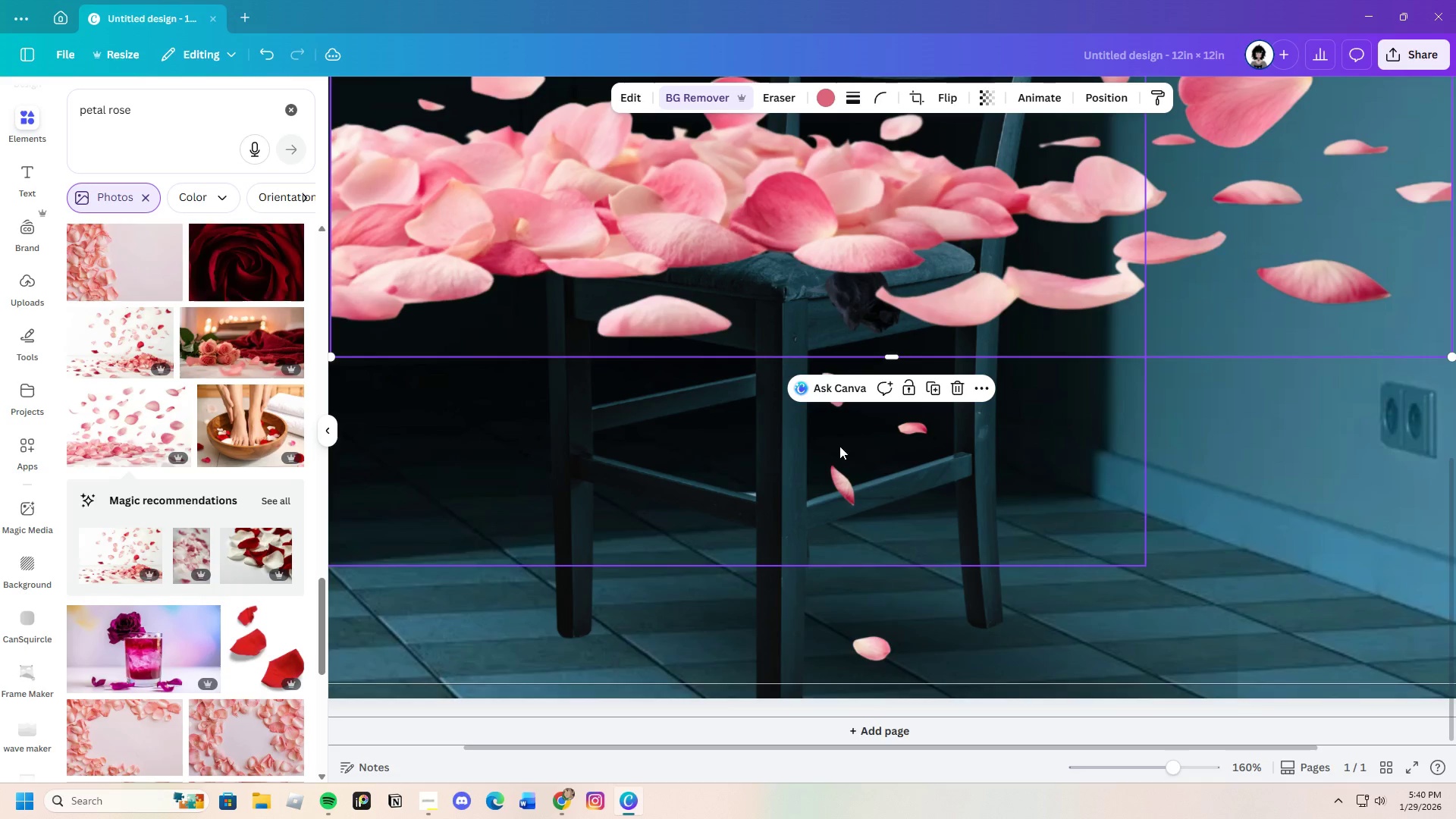 
left_click([857, 496])
 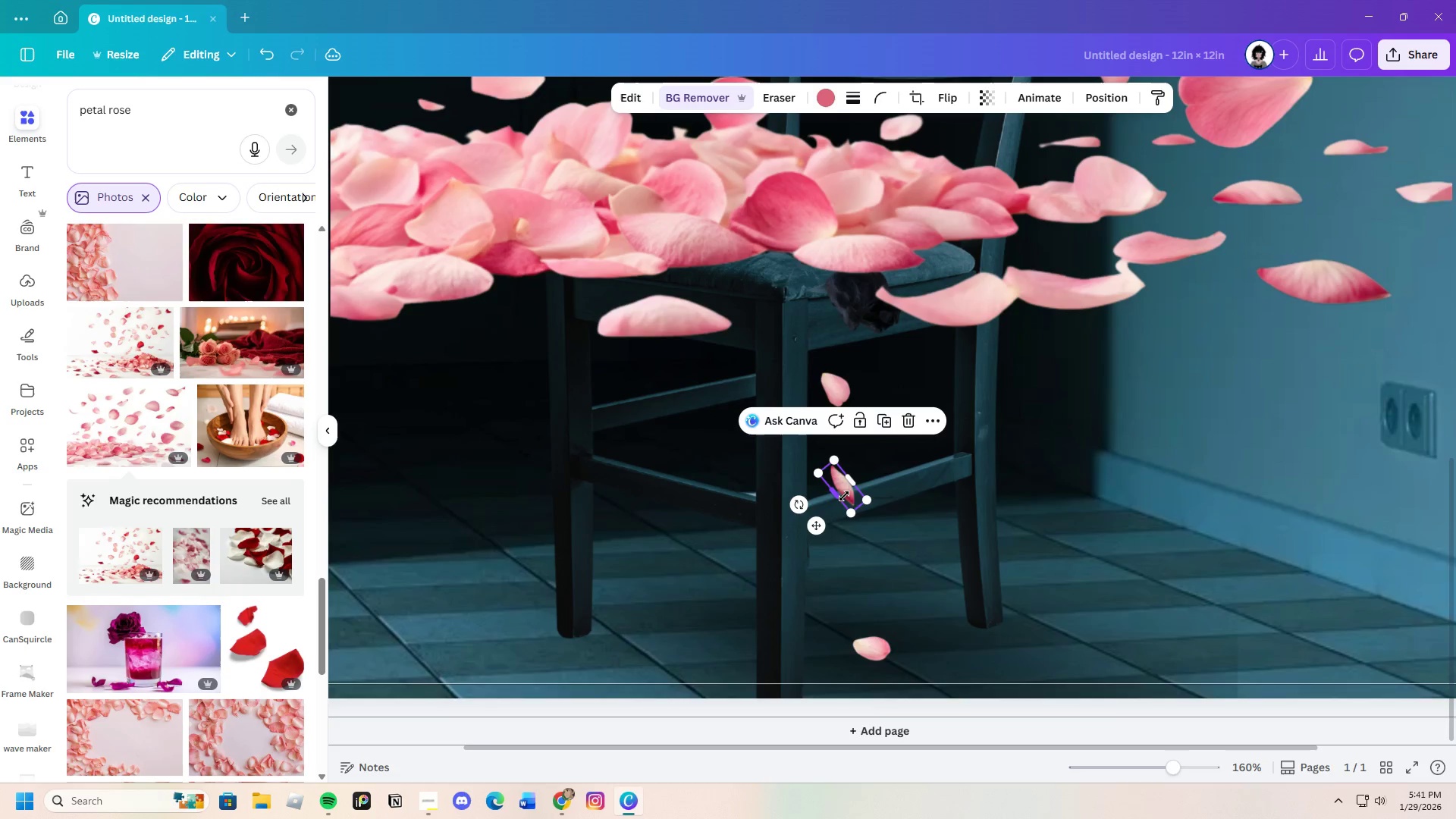 
left_click_drag(start_coordinate=[848, 495], to_coordinate=[981, 665])
 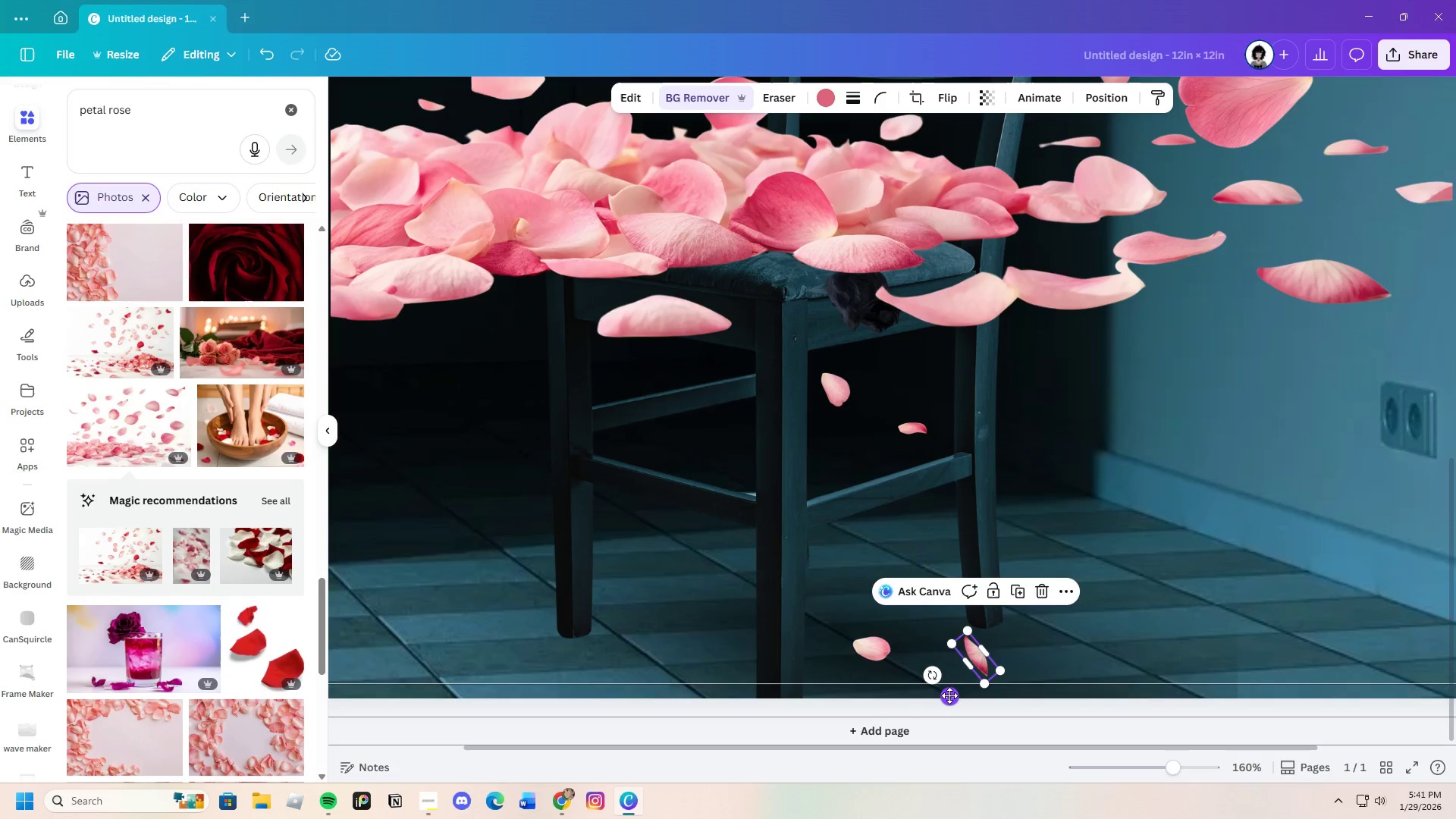 
left_click_drag(start_coordinate=[948, 696], to_coordinate=[954, 693])
 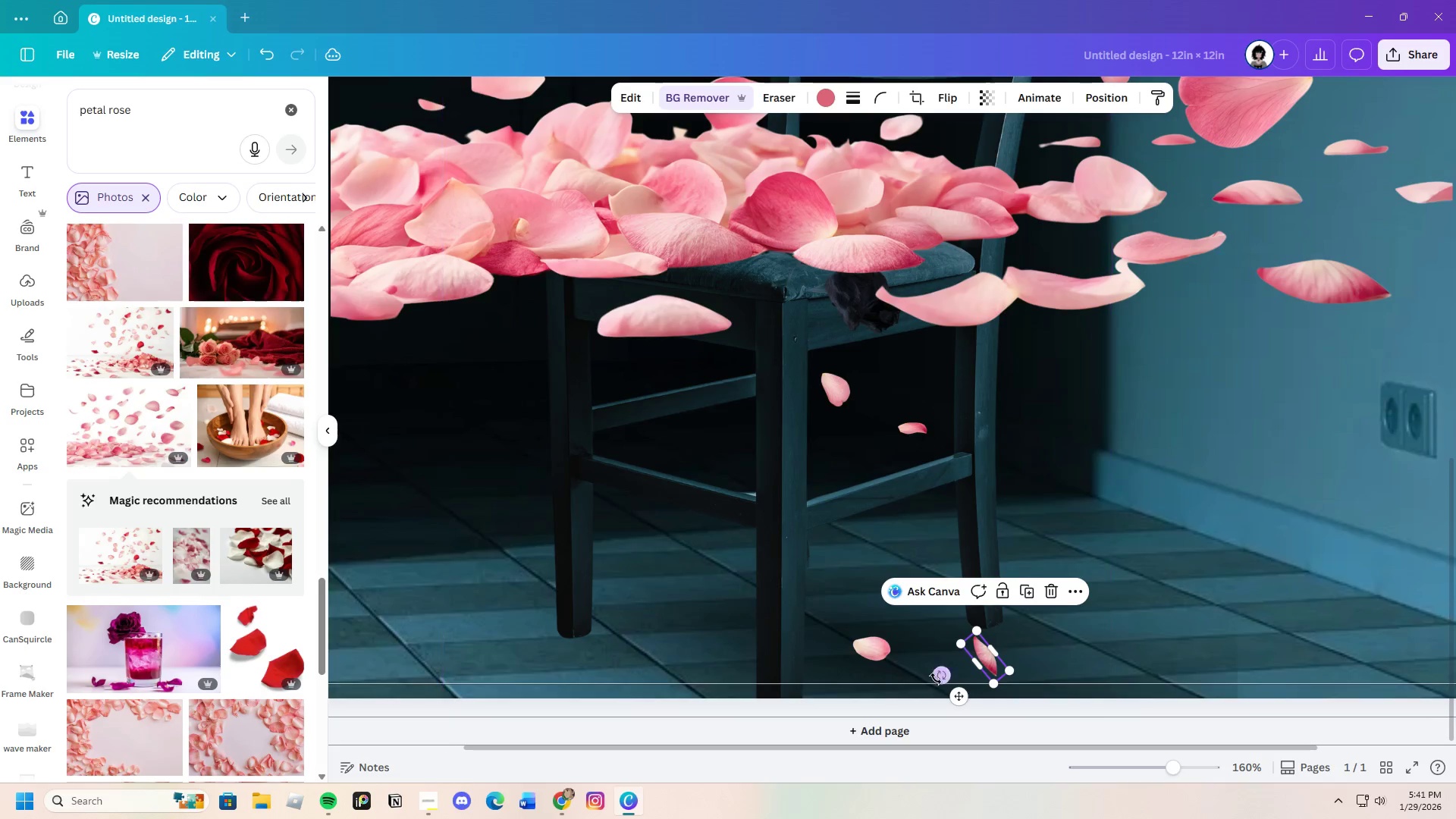 
left_click_drag(start_coordinate=[937, 677], to_coordinate=[971, 714])
 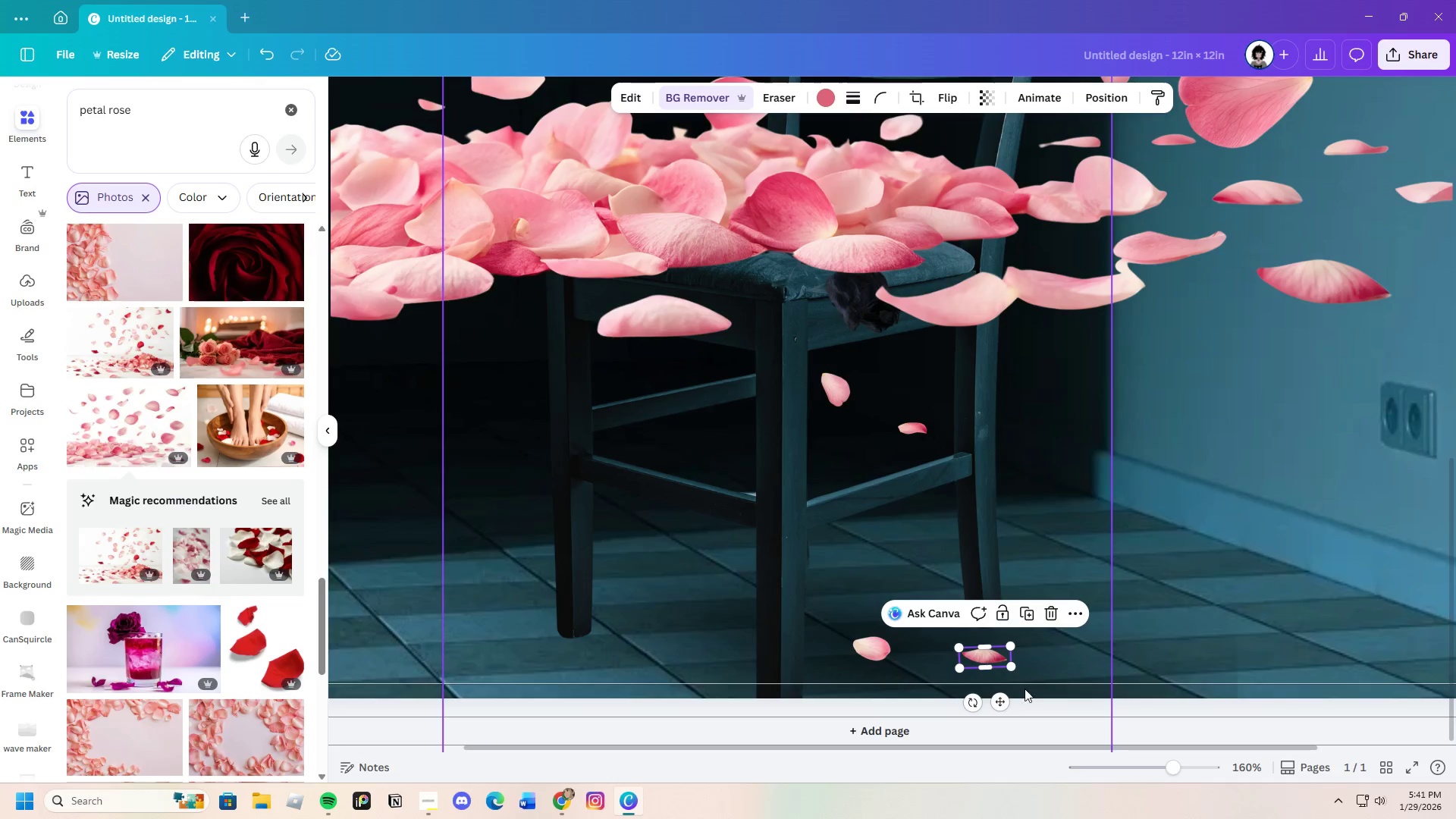 
left_click([1037, 686])
 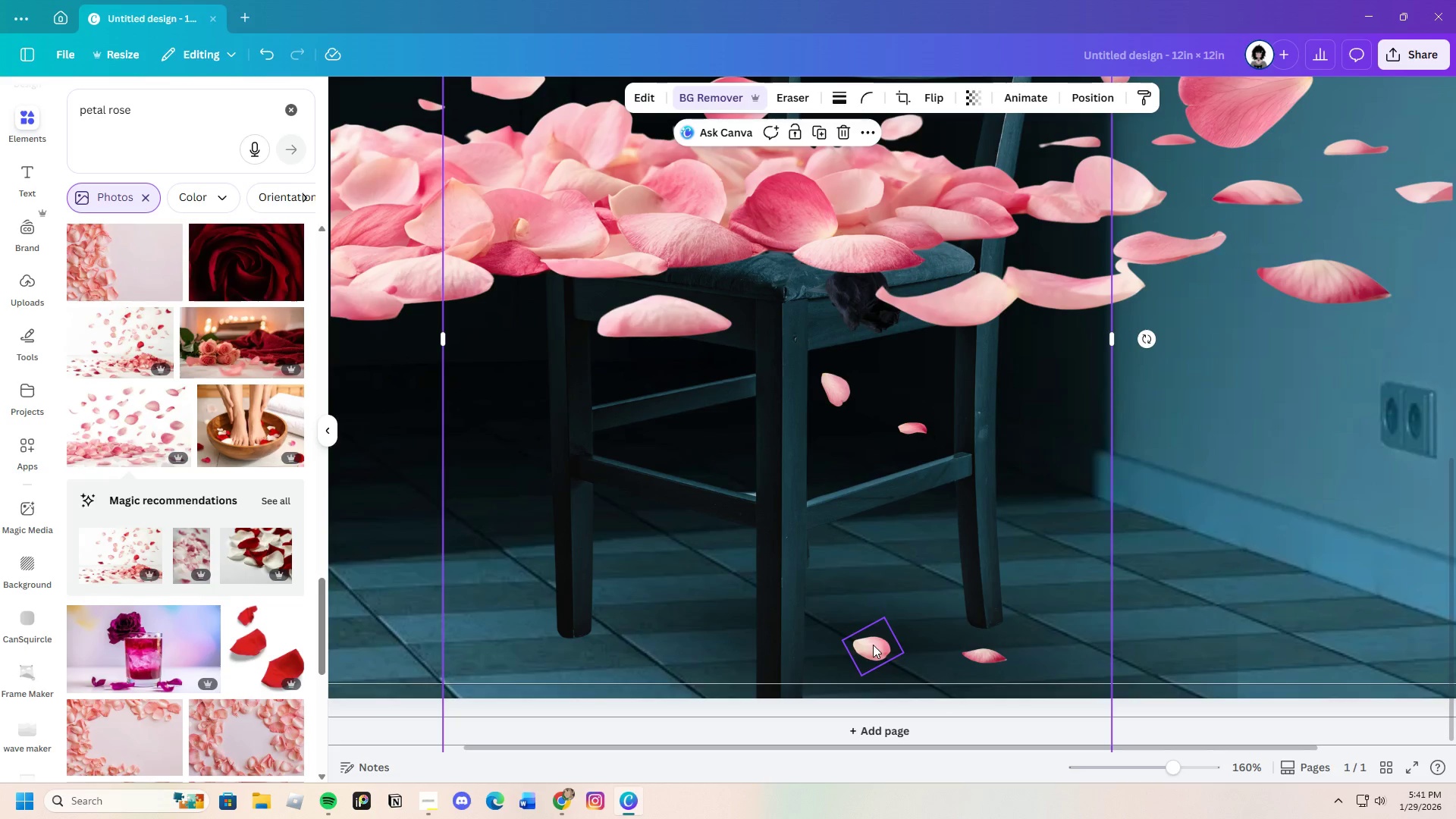 
left_click_drag(start_coordinate=[869, 642], to_coordinate=[857, 571])
 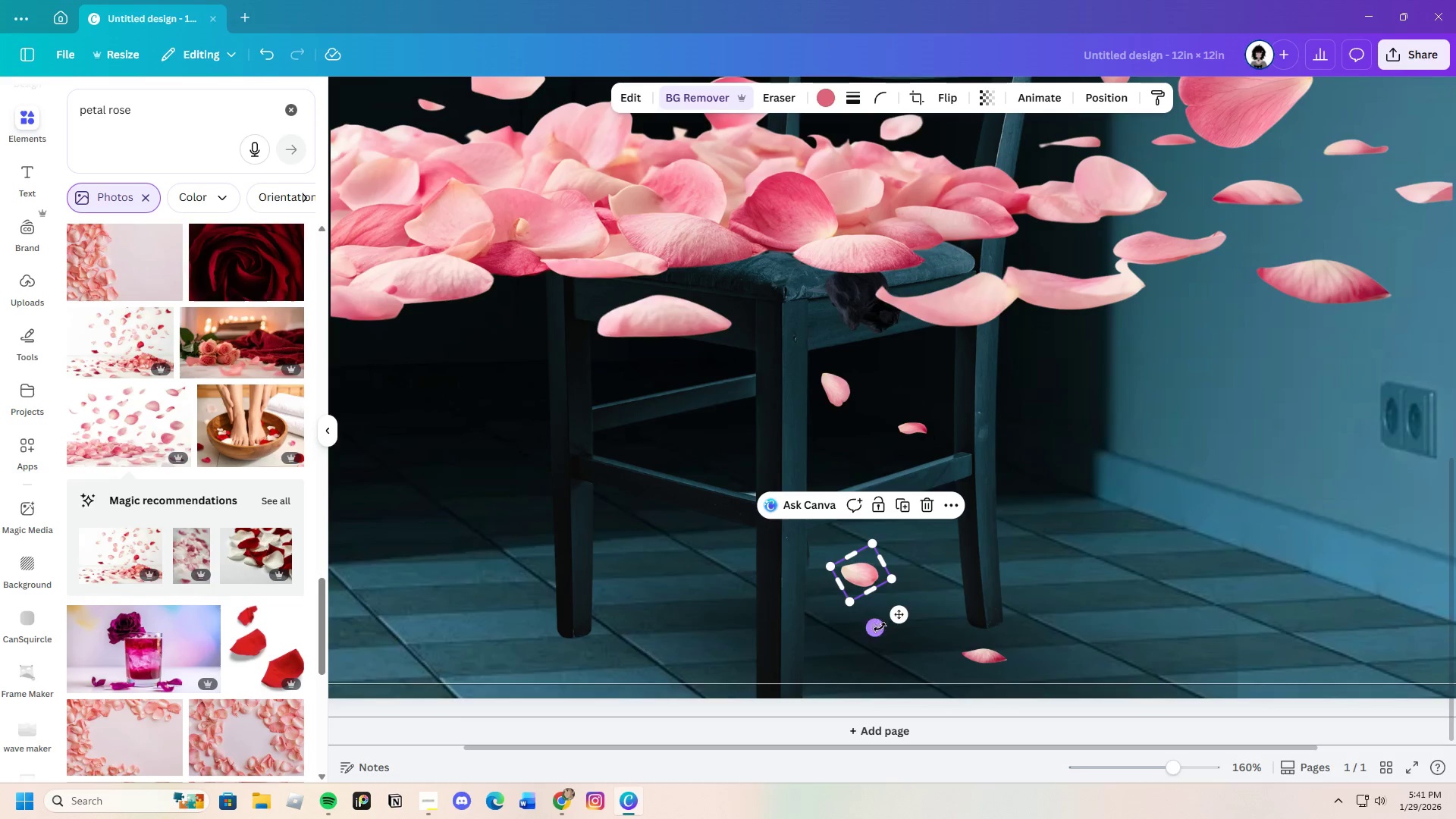 
left_click_drag(start_coordinate=[877, 627], to_coordinate=[857, 628])
 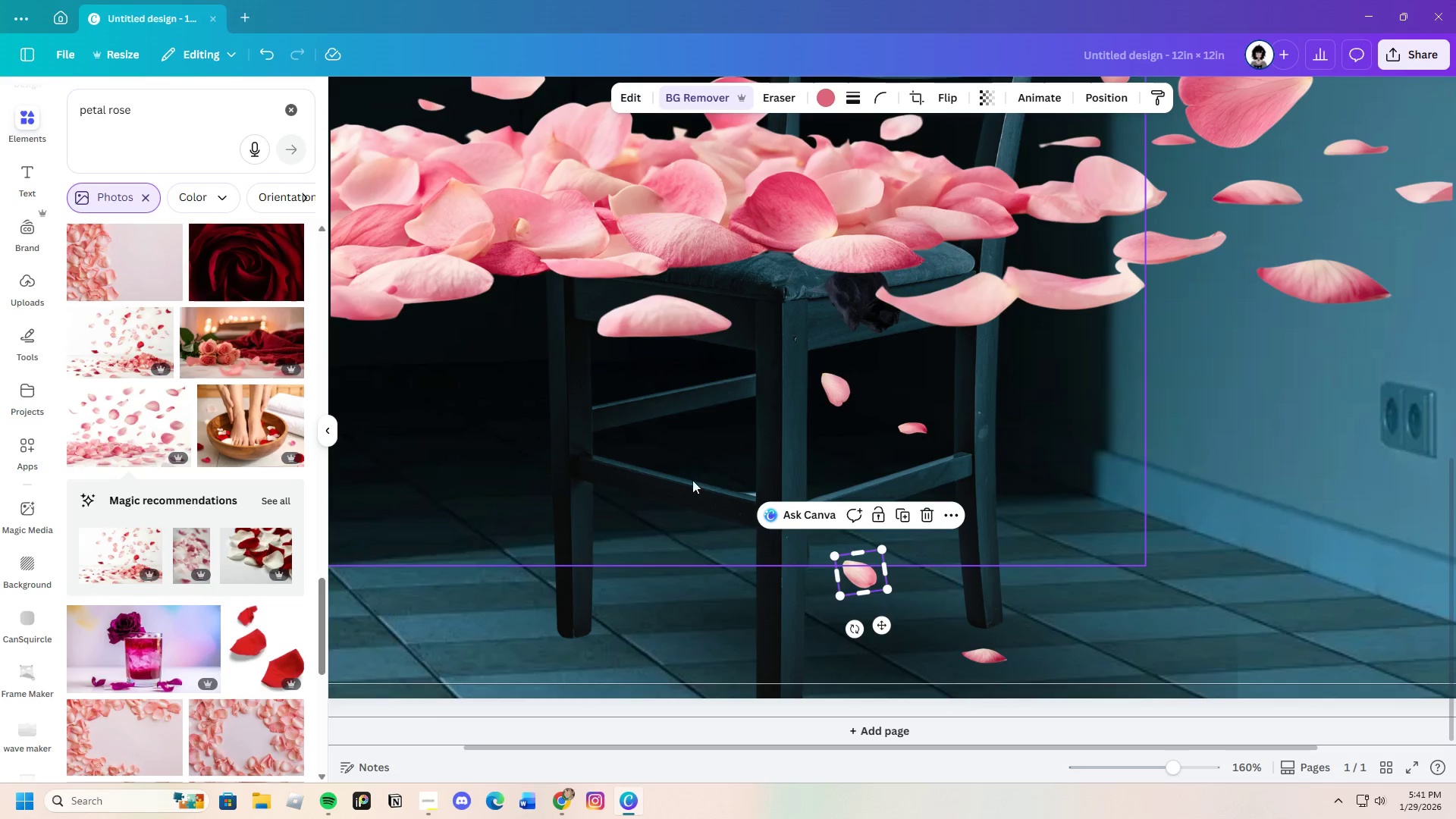 
scroll: coordinate [712, 487], scroll_direction: up, amount: 1.0
 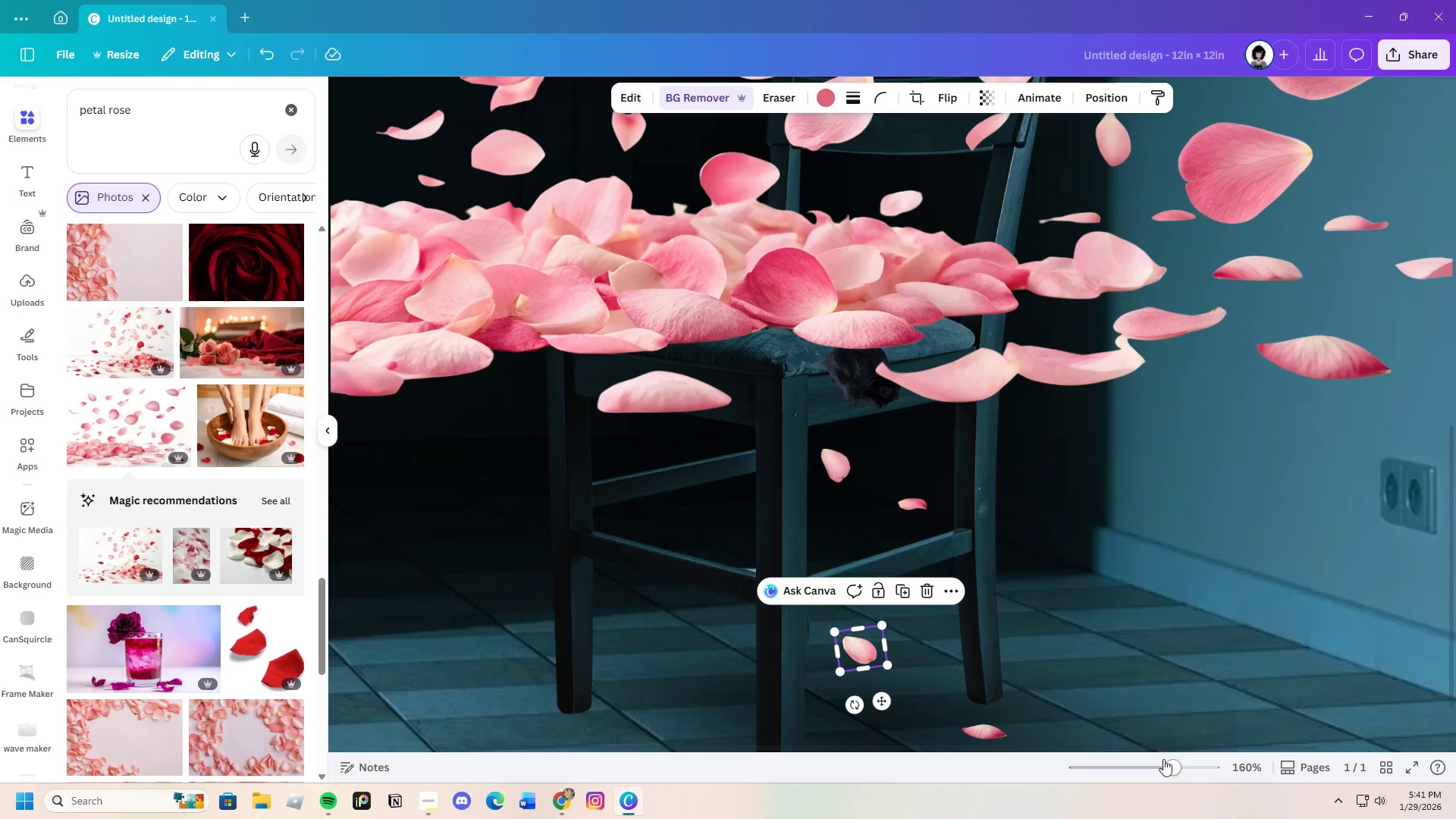 
left_click_drag(start_coordinate=[1171, 763], to_coordinate=[1161, 767])
 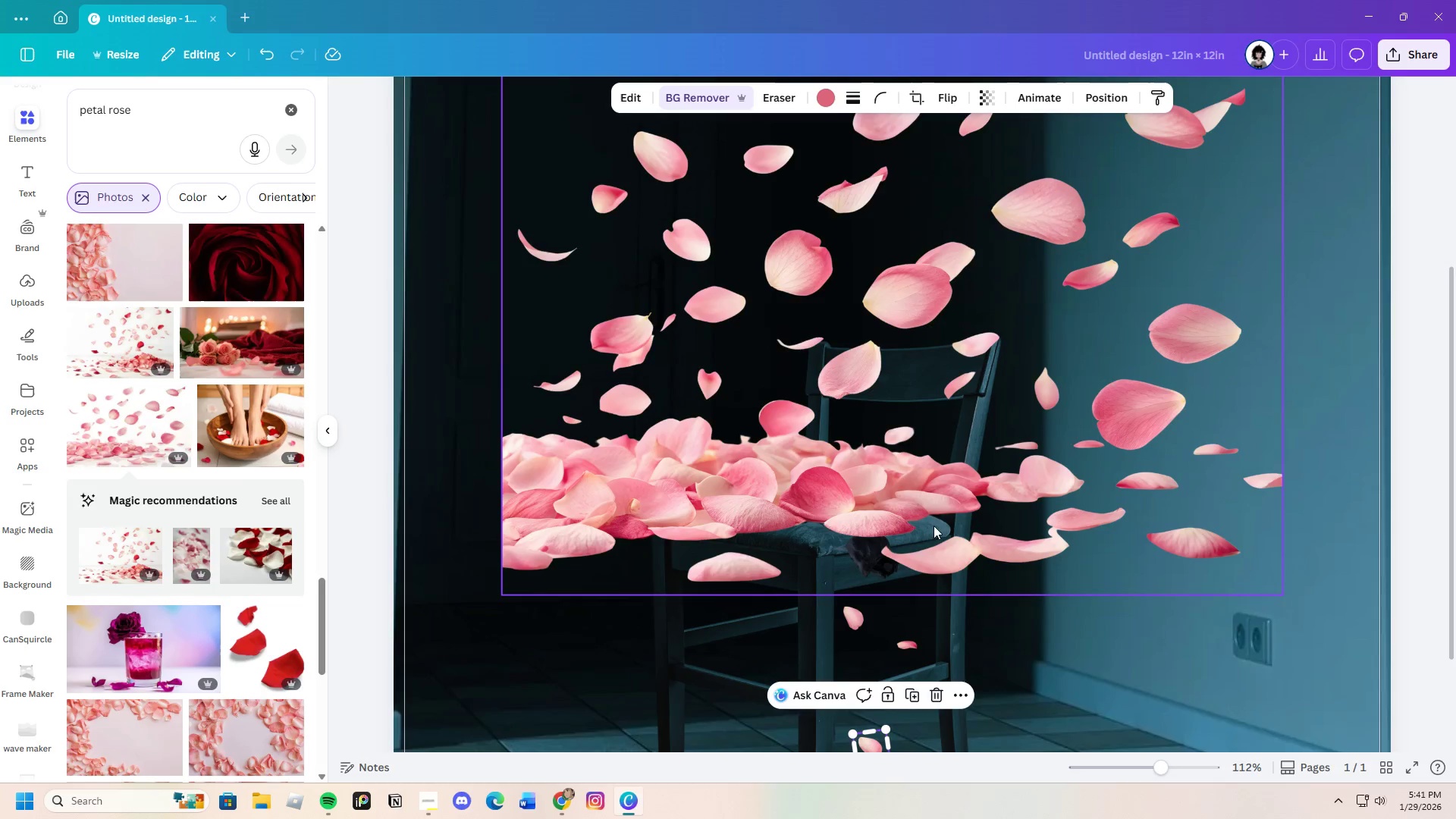 
scroll: coordinate [880, 493], scroll_direction: up, amount: 1.0
 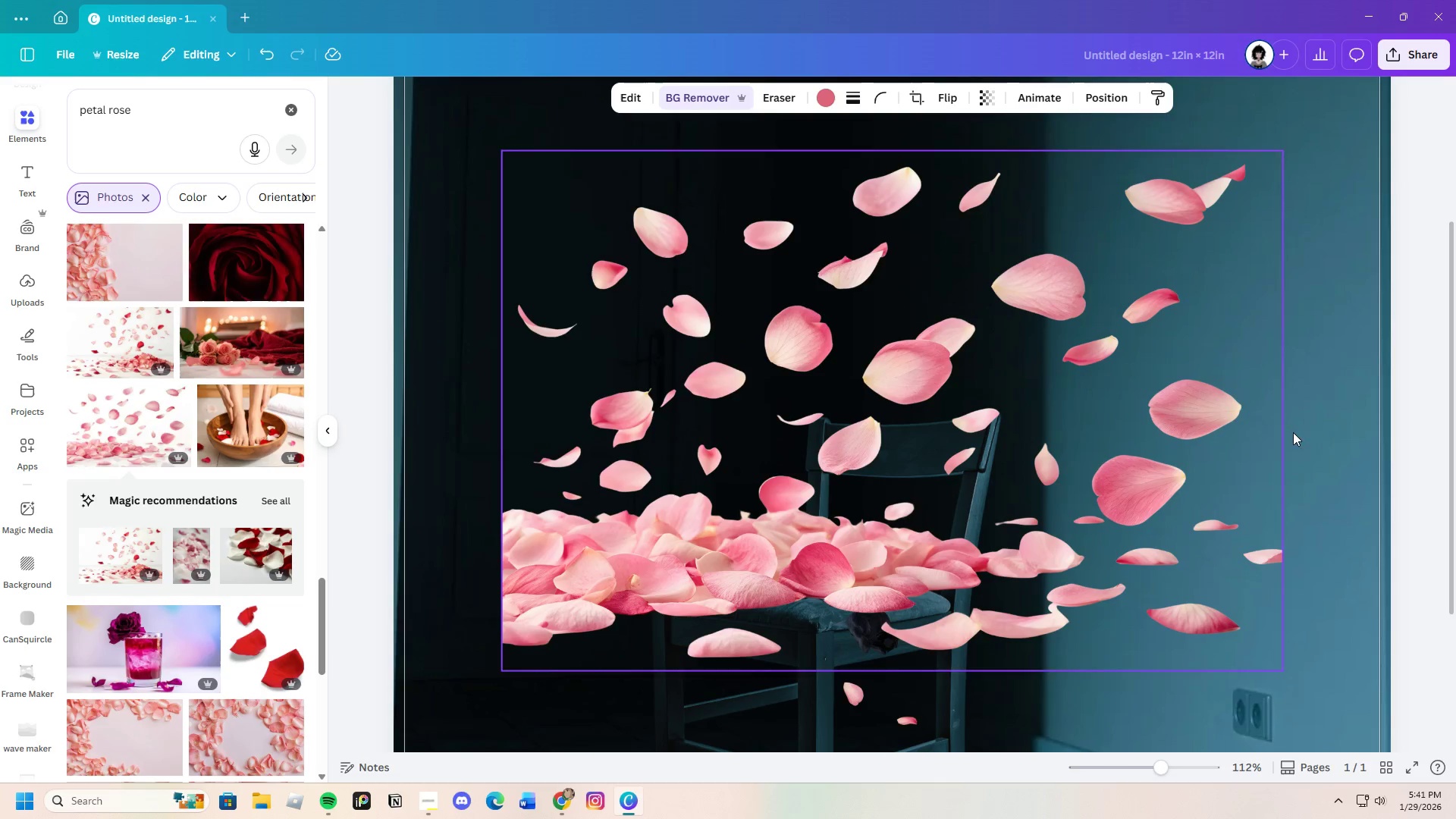 
left_click([1216, 427])
 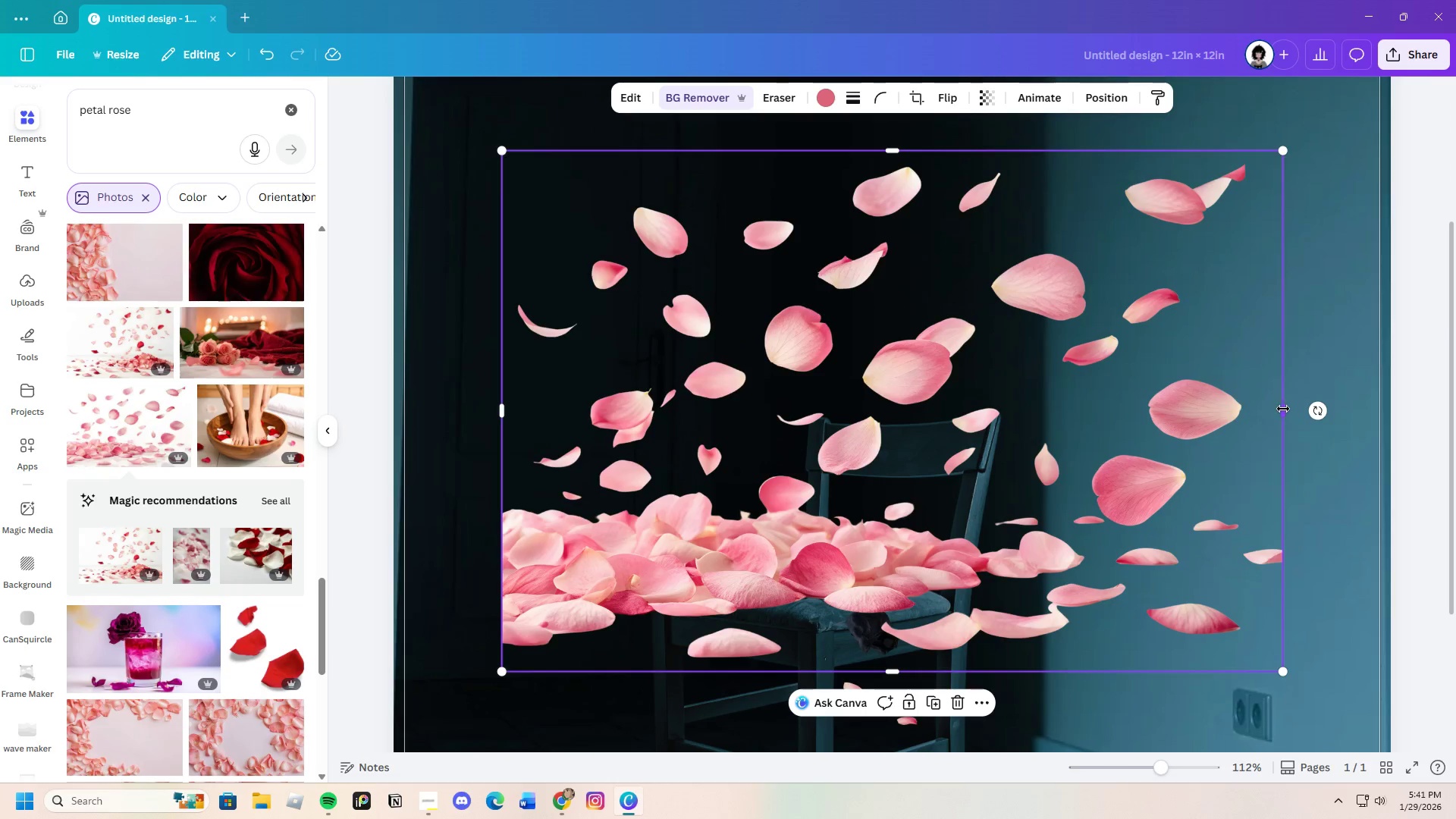 
left_click_drag(start_coordinate=[1283, 409], to_coordinate=[592, 349])
 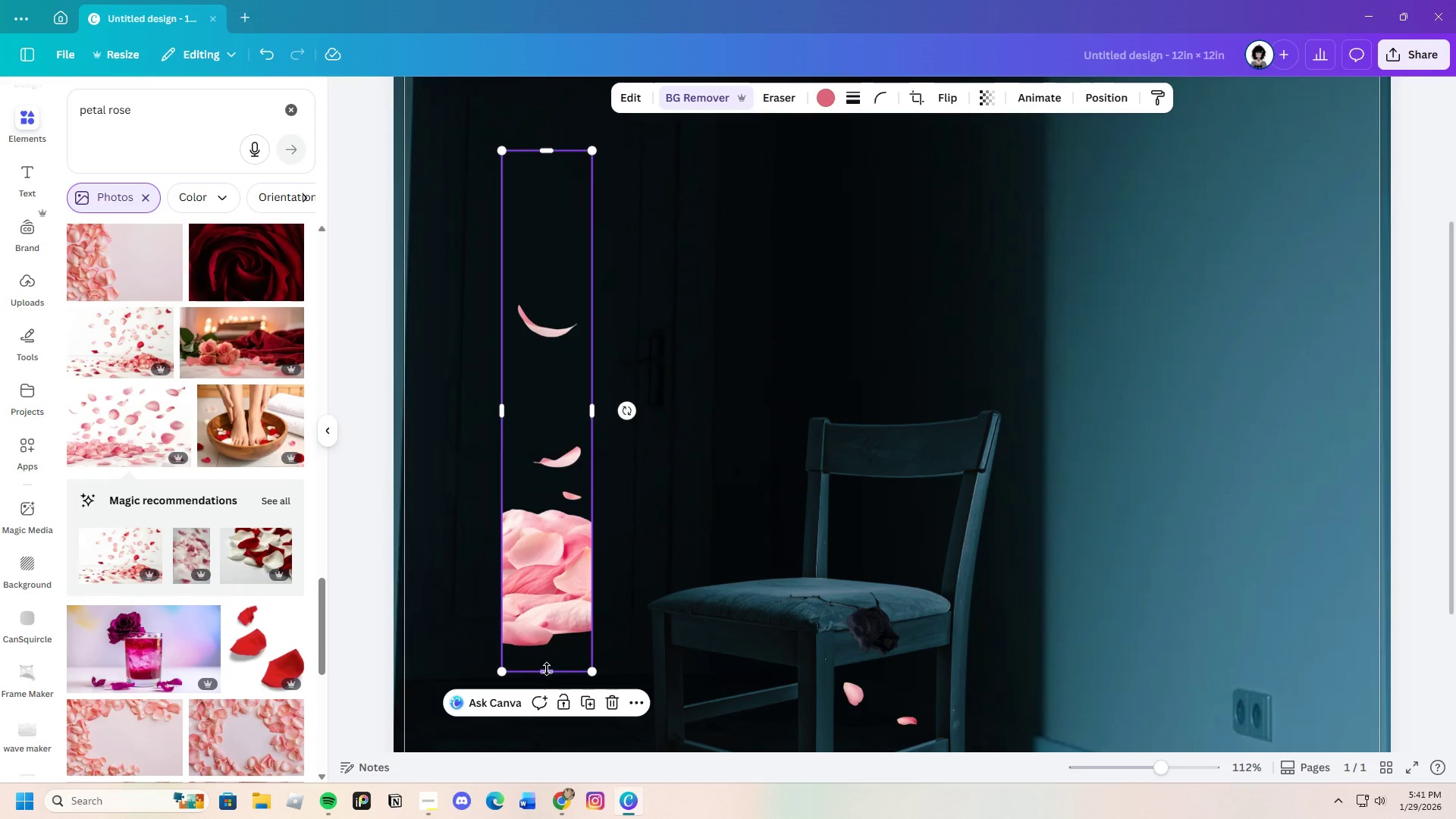 
left_click_drag(start_coordinate=[547, 669], to_coordinate=[569, 337])
 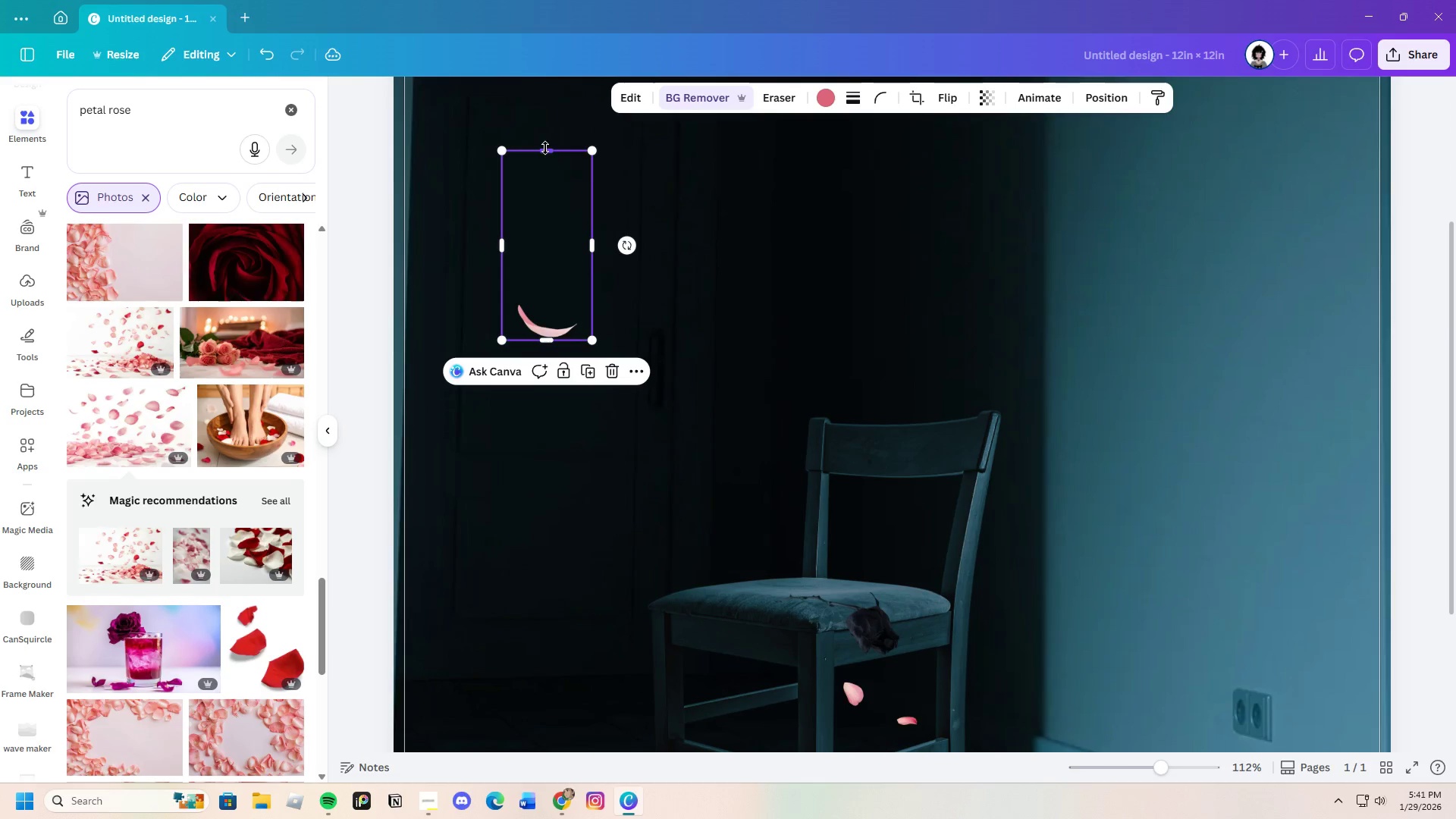 
left_click_drag(start_coordinate=[545, 148], to_coordinate=[569, 302])
 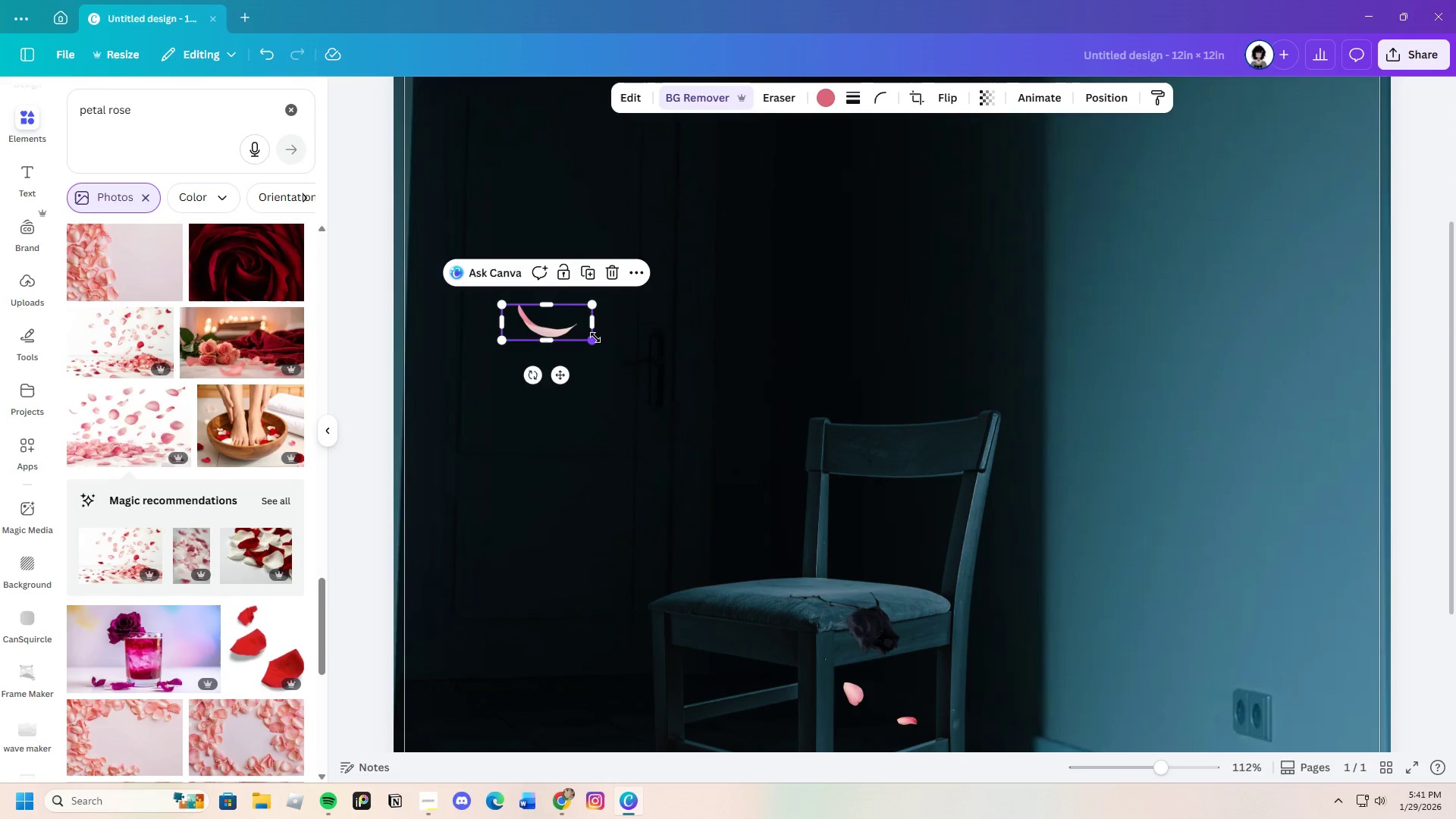 
left_click_drag(start_coordinate=[594, 339], to_coordinate=[554, 337])
 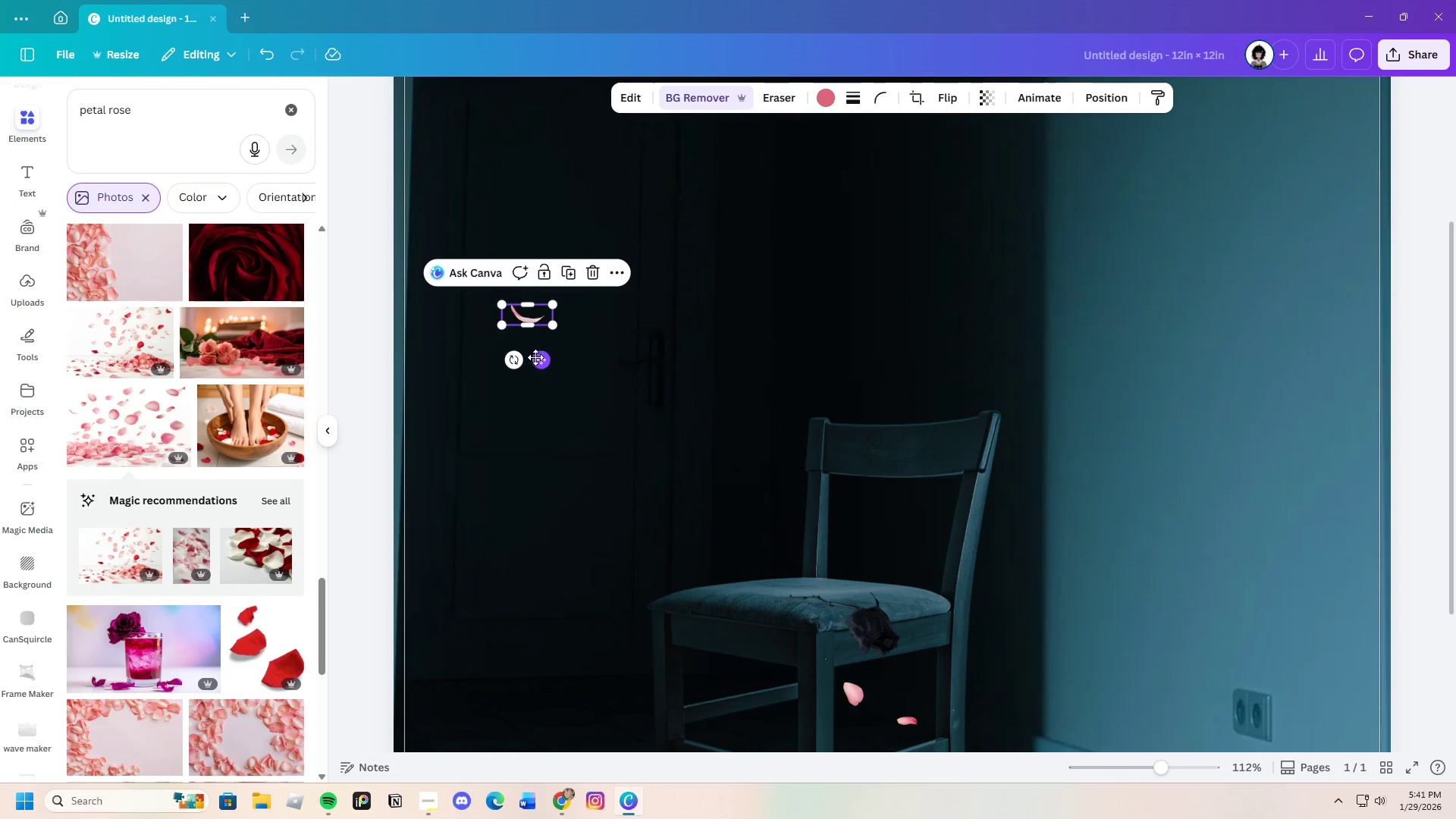 
left_click_drag(start_coordinate=[535, 357], to_coordinate=[937, 695])
 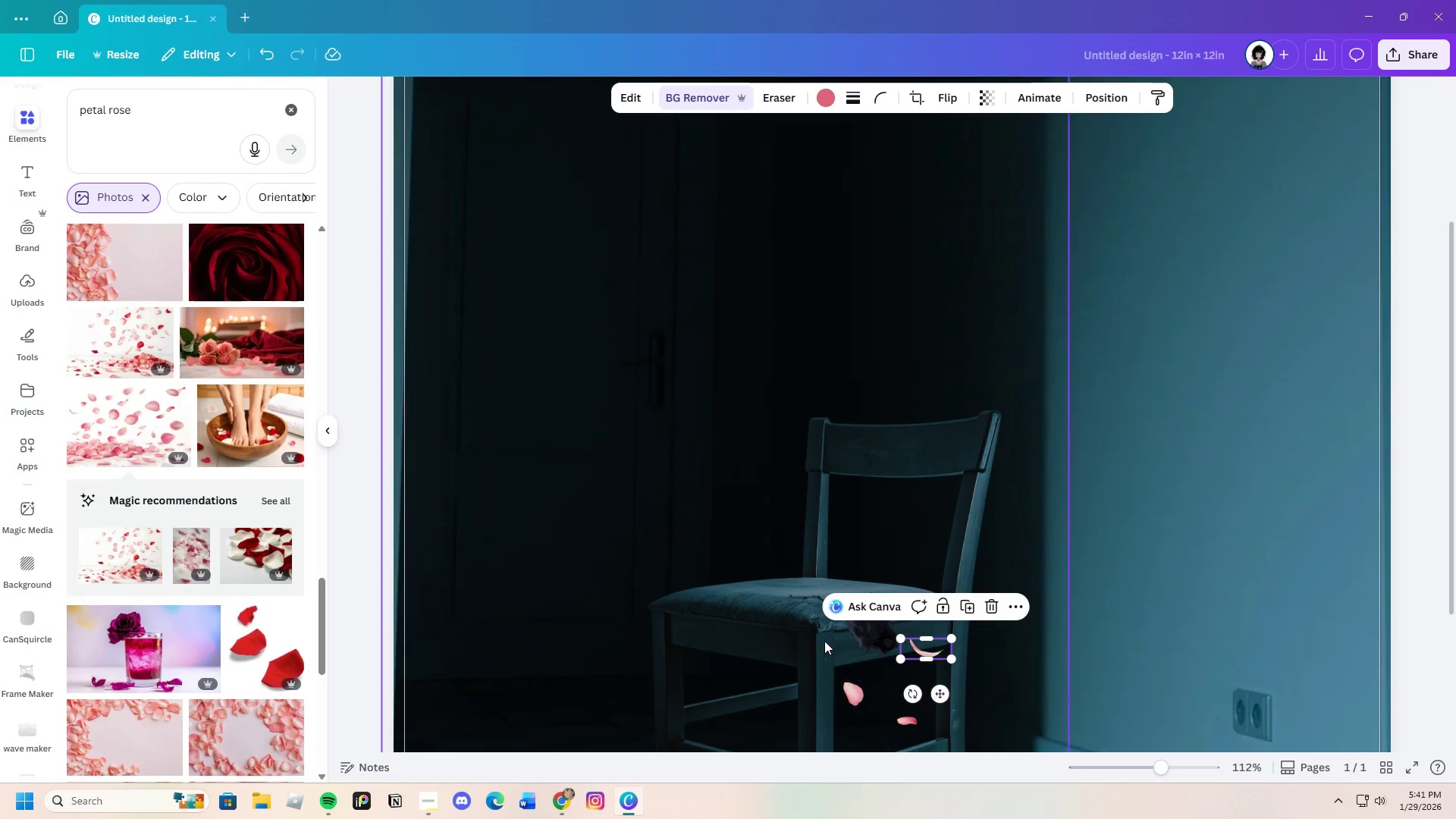 
scroll: coordinate [817, 628], scroll_direction: down, amount: 3.0
 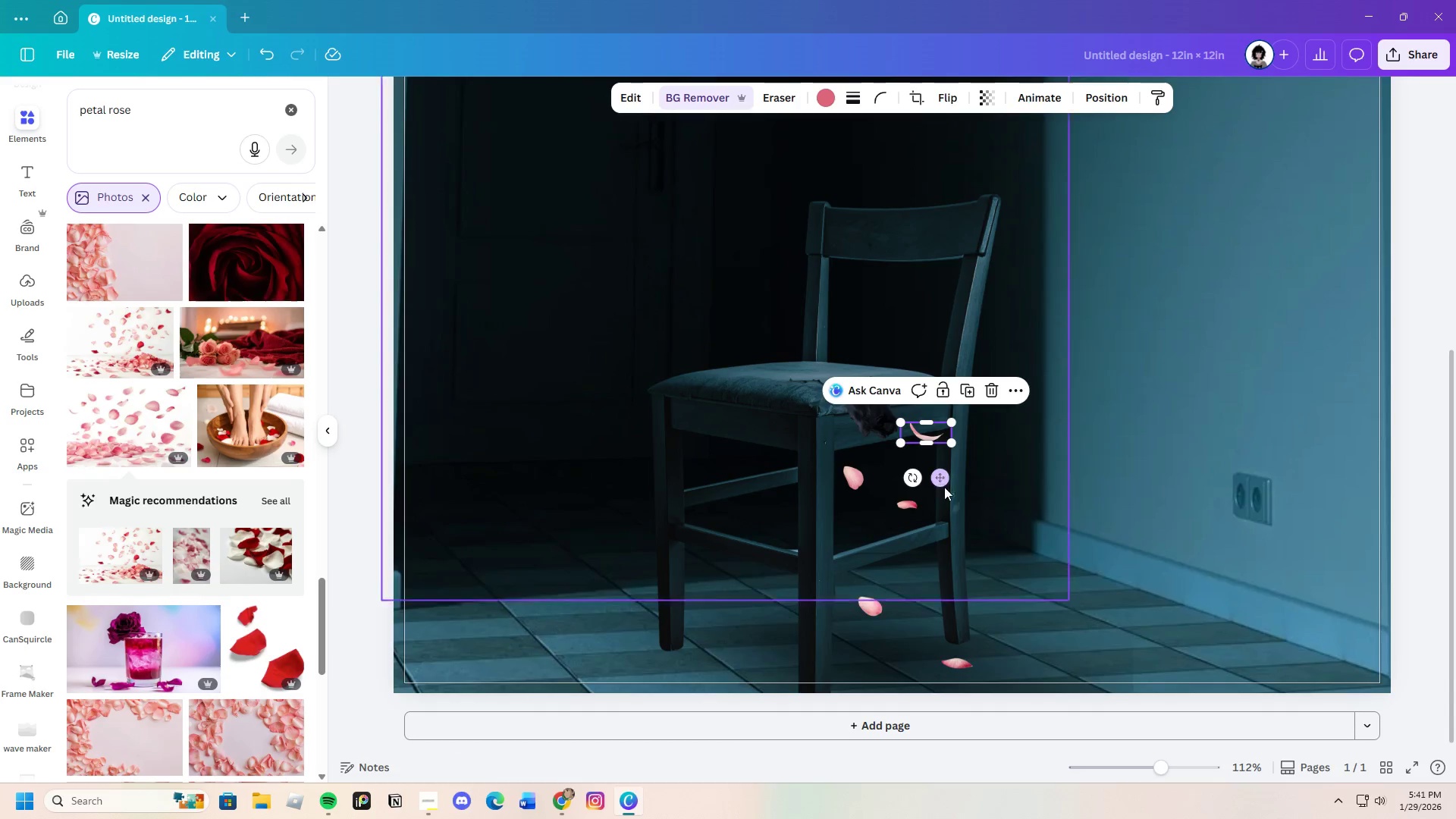 
left_click_drag(start_coordinate=[938, 475], to_coordinate=[943, 614])
 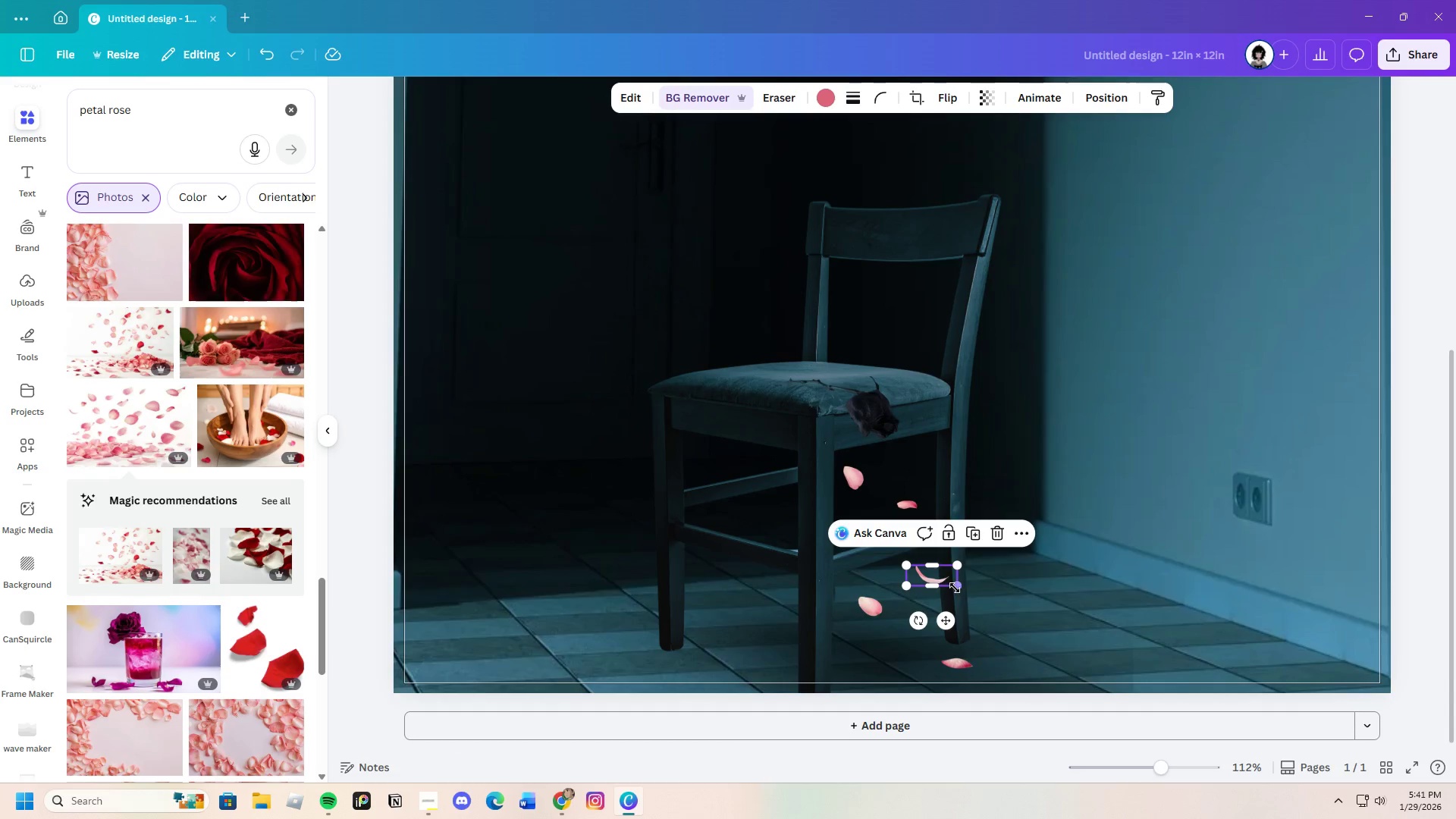 
left_click_drag(start_coordinate=[956, 585], to_coordinate=[948, 585])
 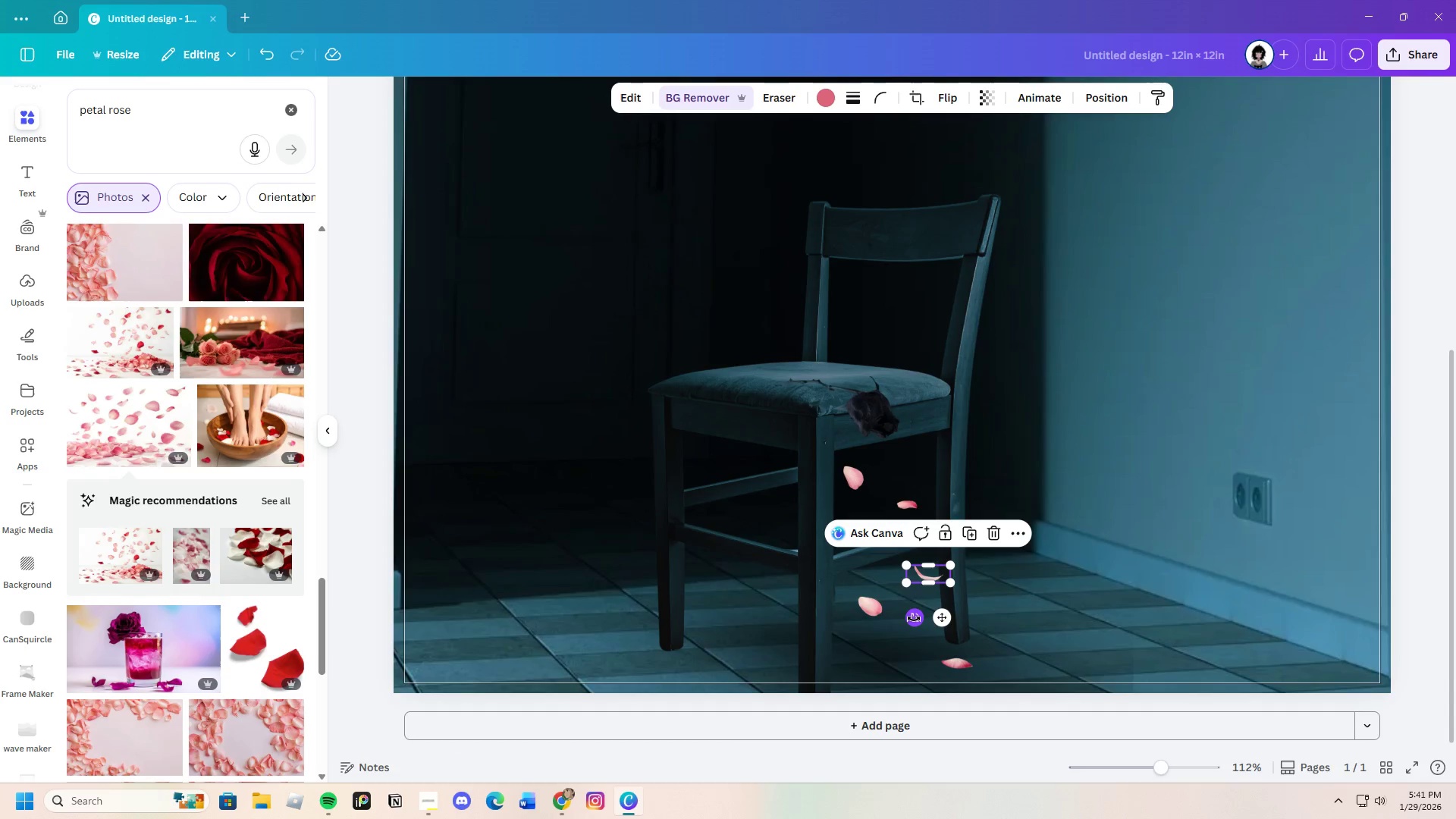 
left_click_drag(start_coordinate=[914, 619], to_coordinate=[910, 608])
 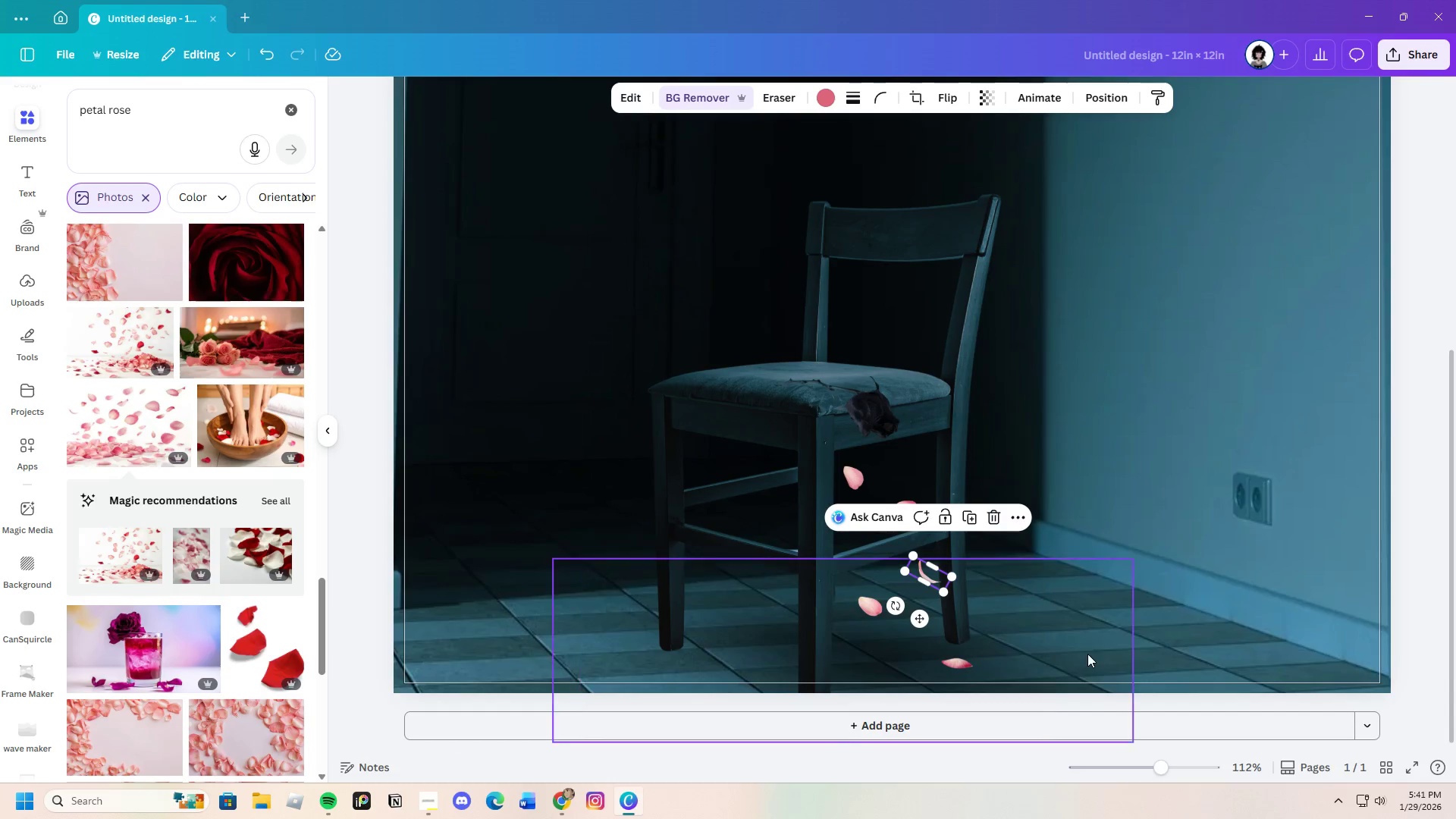 
left_click([1087, 654])
 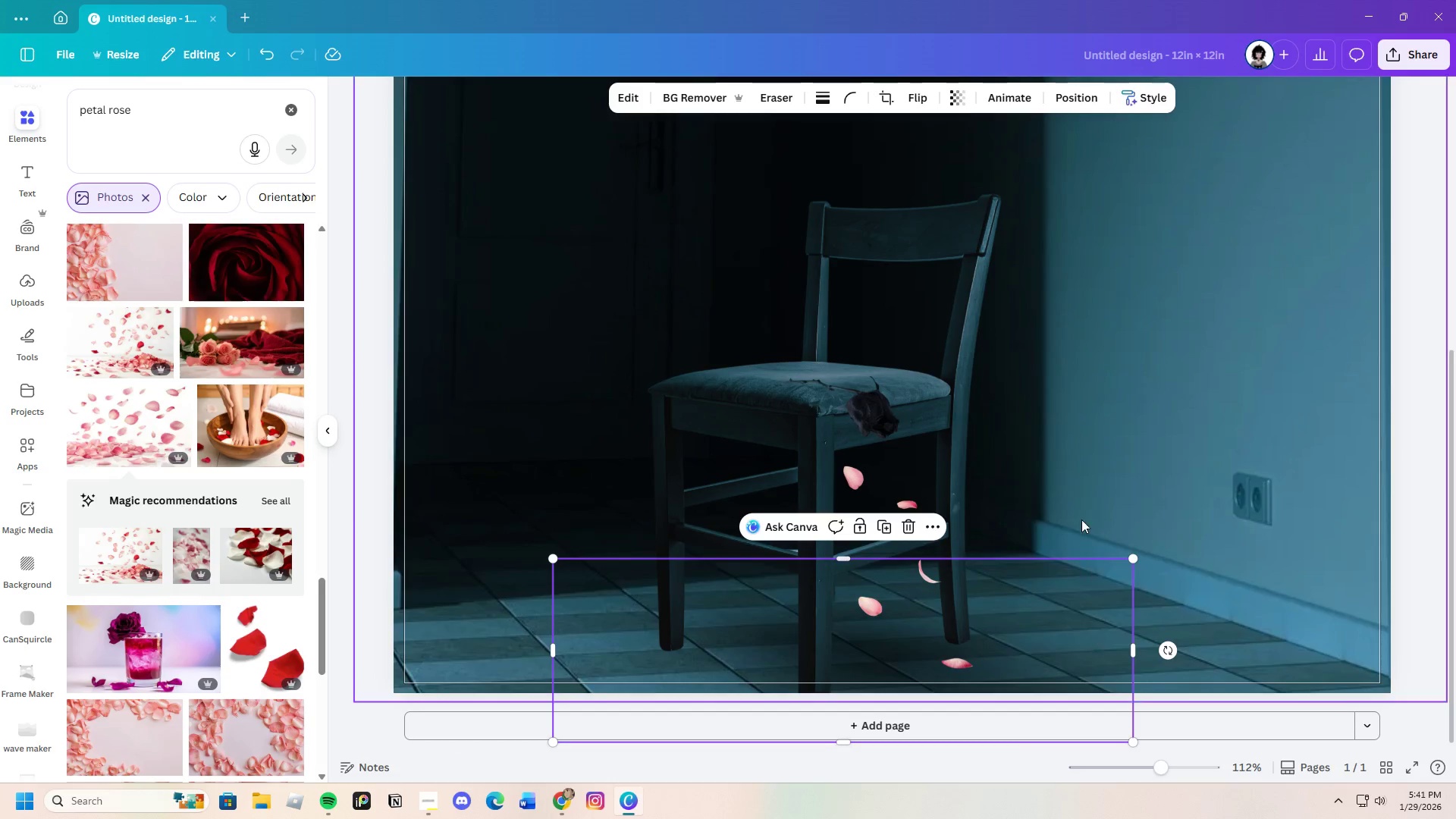 
left_click([1080, 509])
 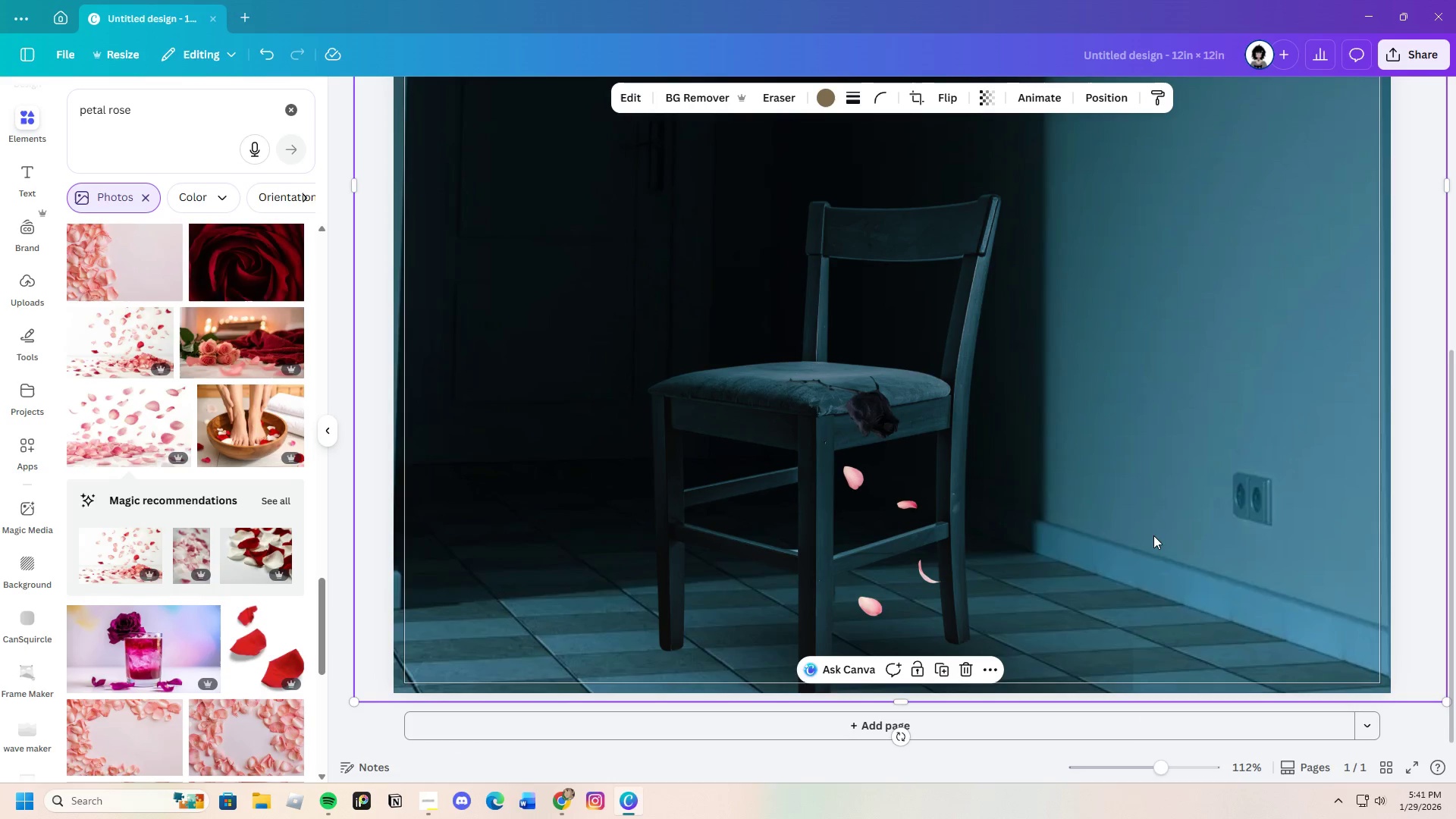 
double_click([1170, 636])
 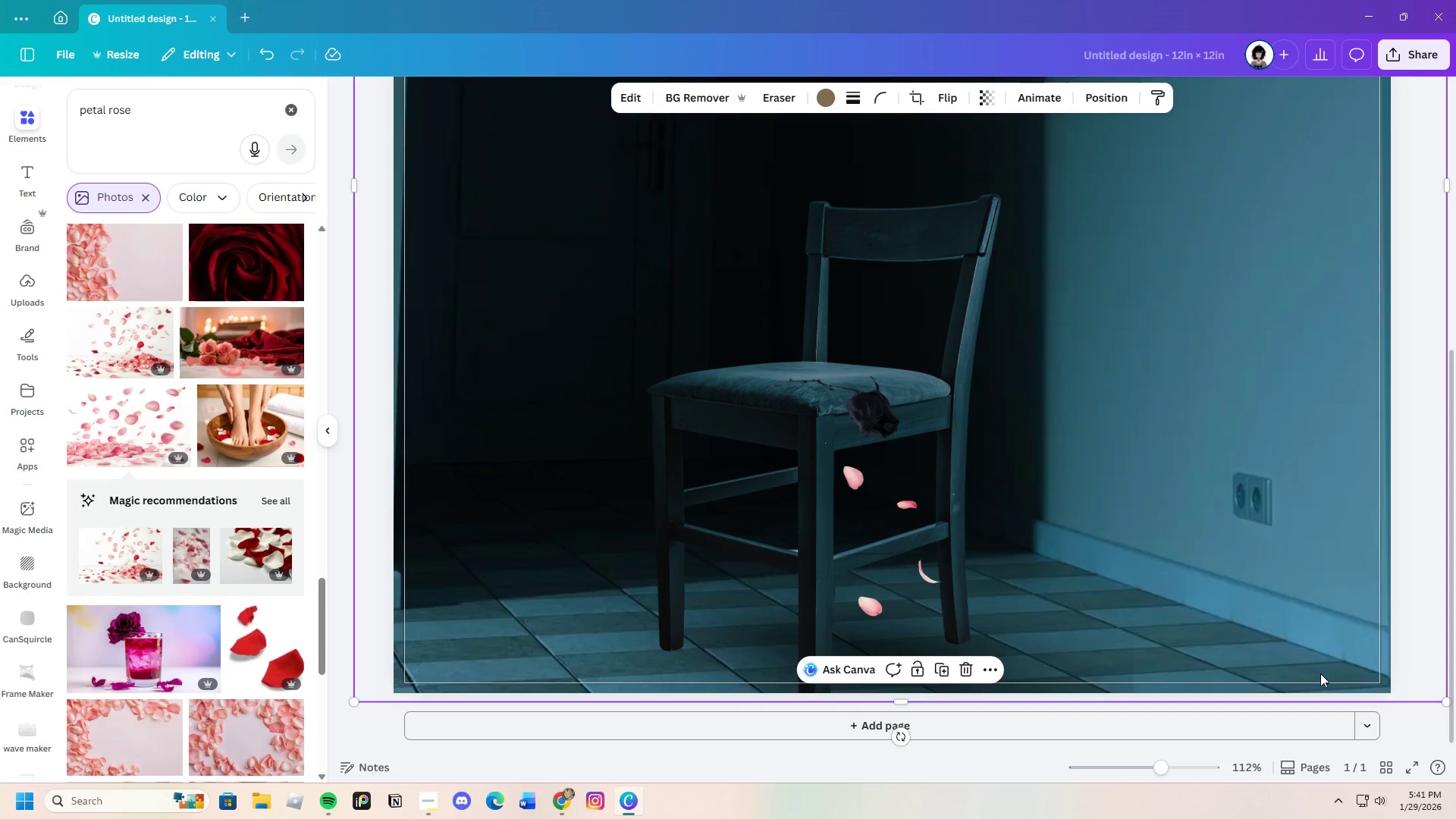 
left_click([1320, 673])
 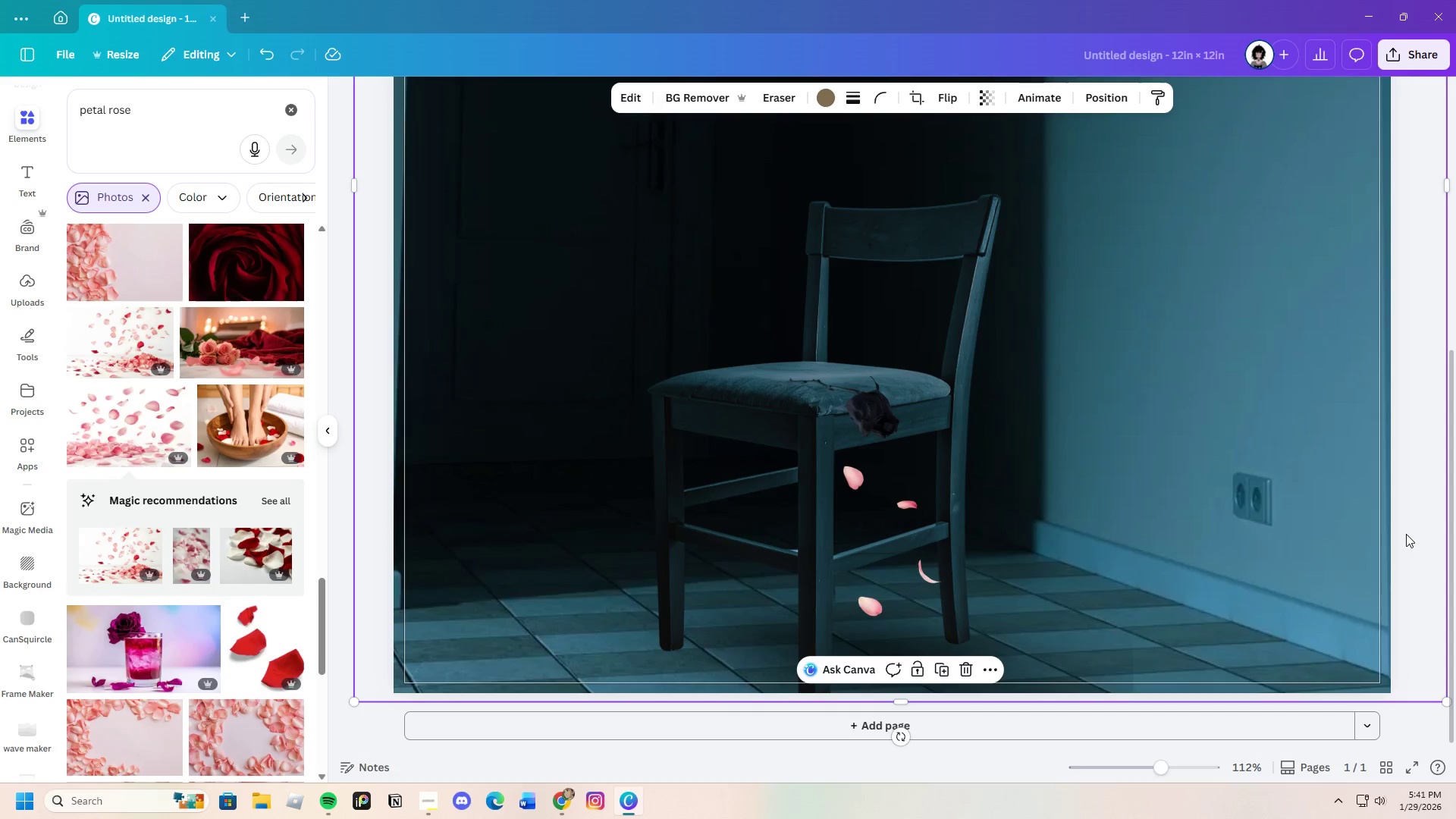 
left_click([1415, 516])
 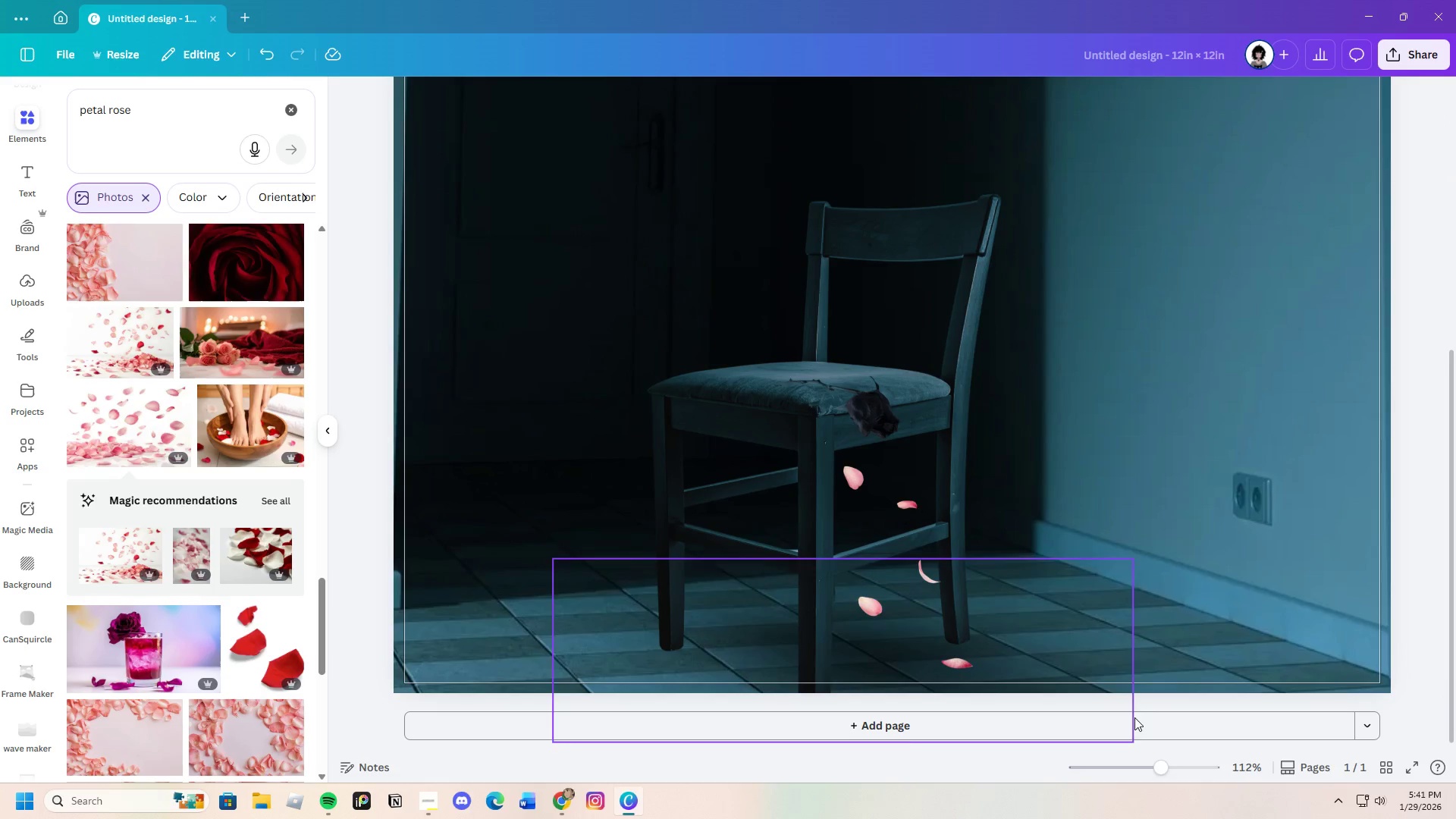 
left_click_drag(start_coordinate=[1155, 774], to_coordinate=[1175, 777])
 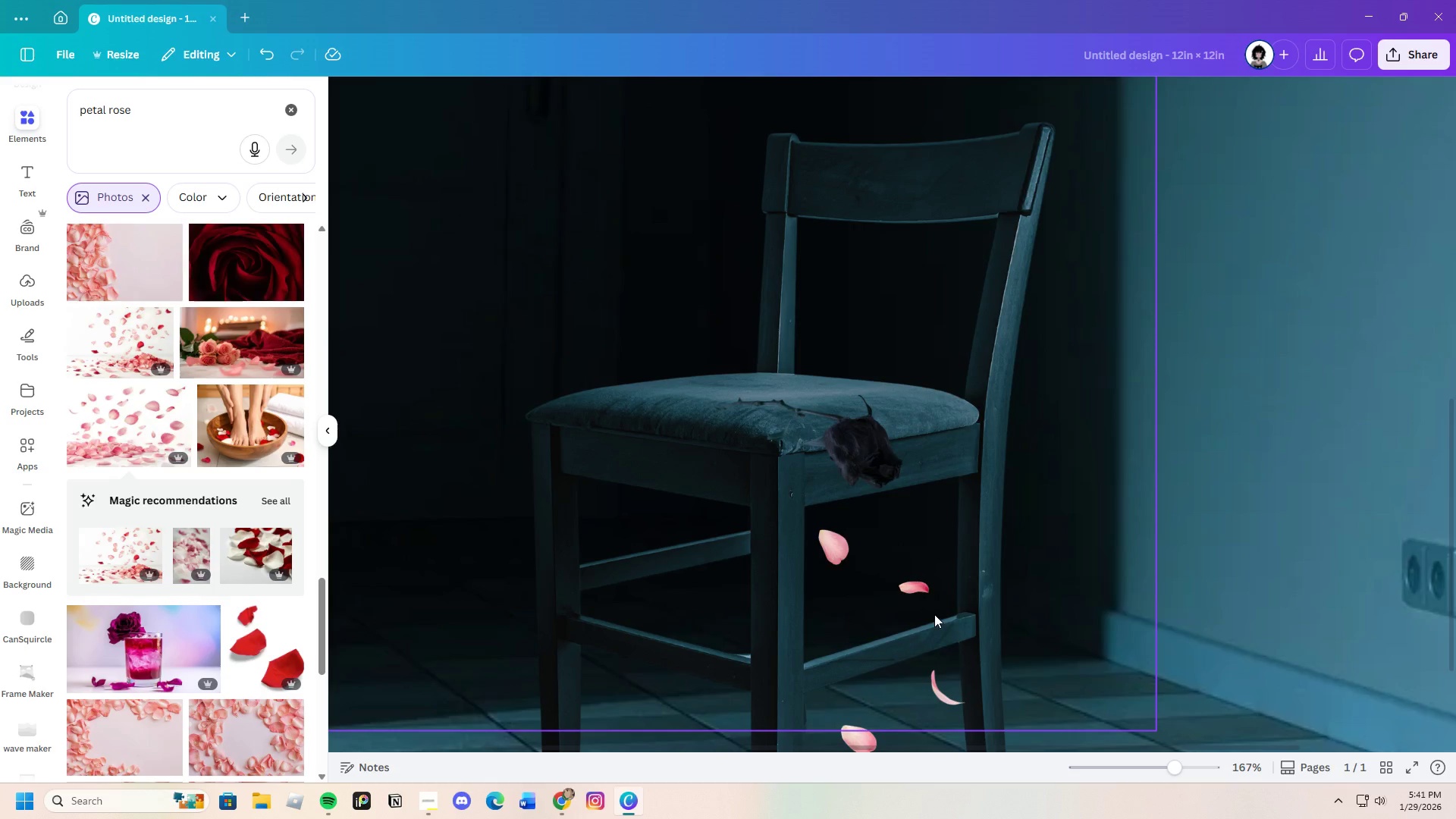 
scroll: coordinate [940, 603], scroll_direction: down, amount: 2.0
 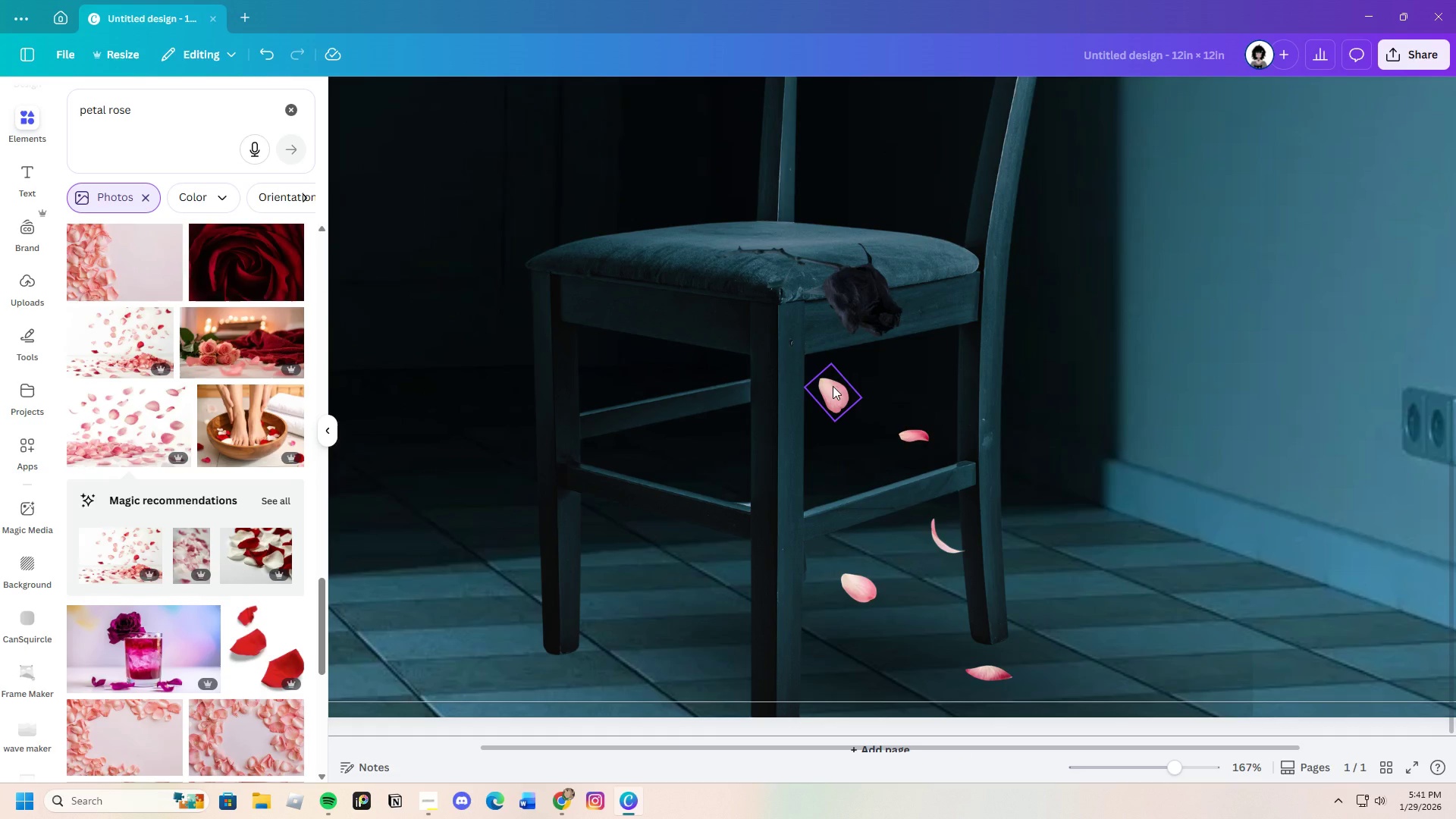 
left_click([833, 386])
 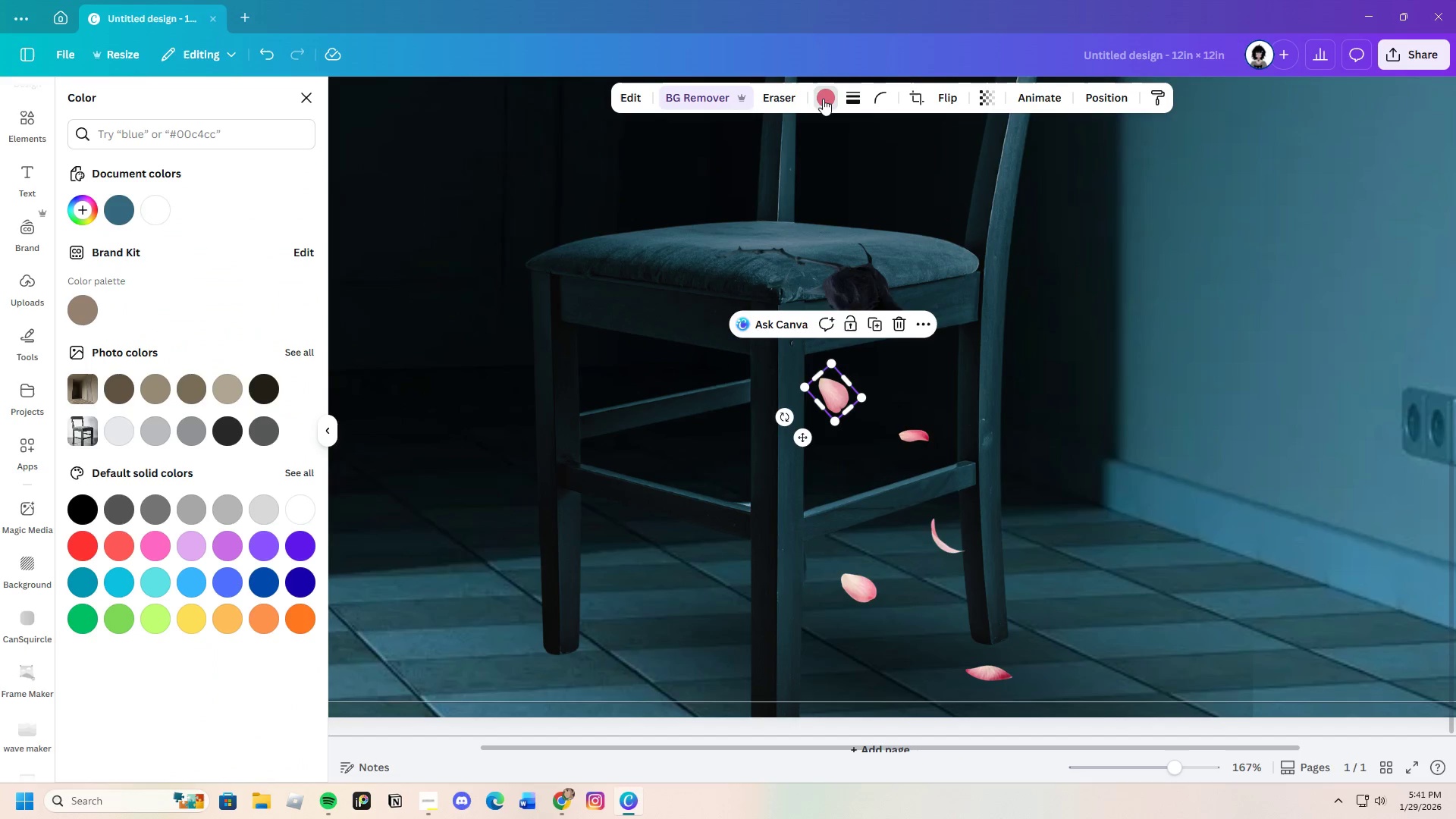 
left_click([130, 209])
 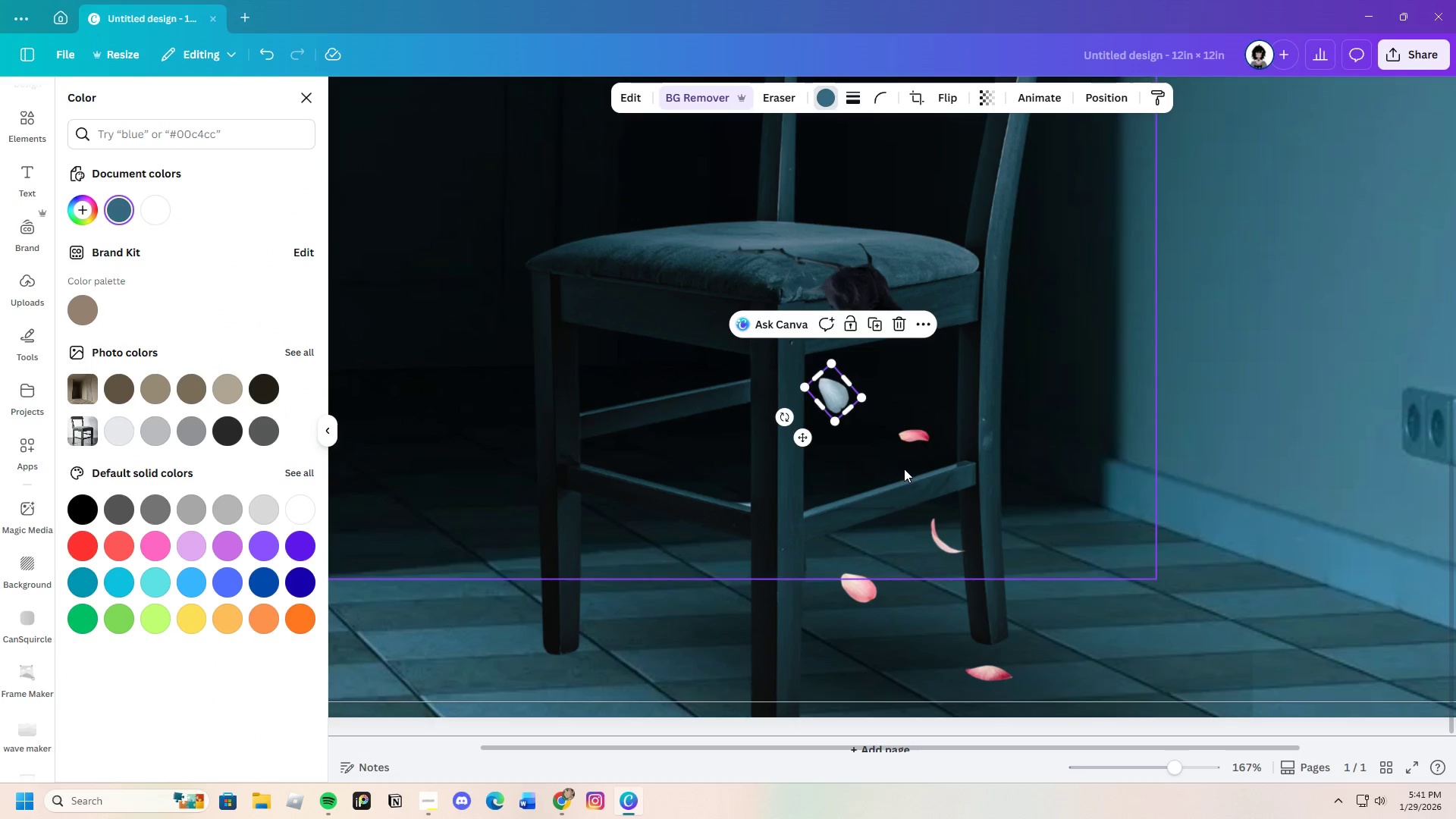 
left_click([921, 438])
 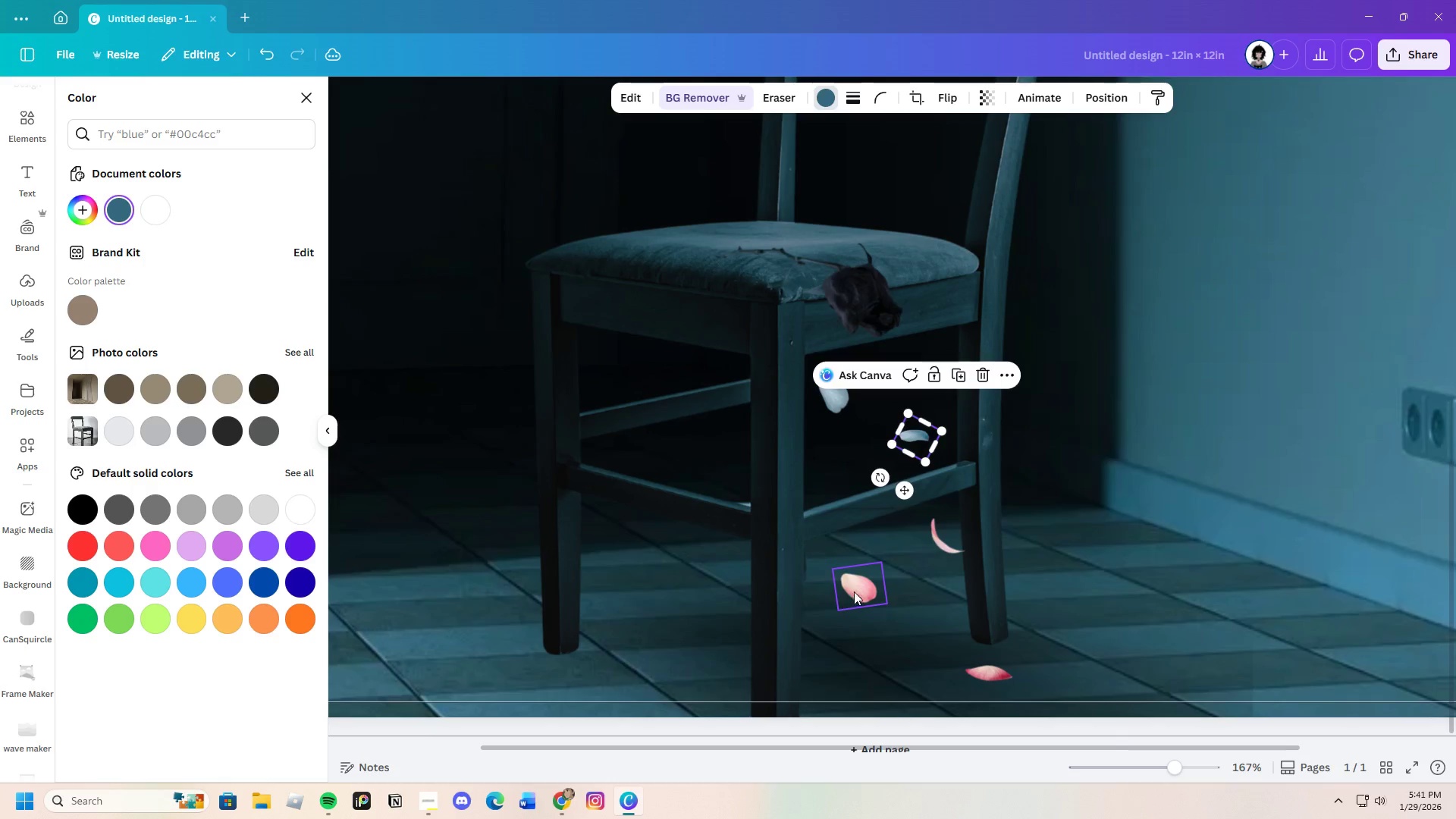 
left_click([128, 202])
 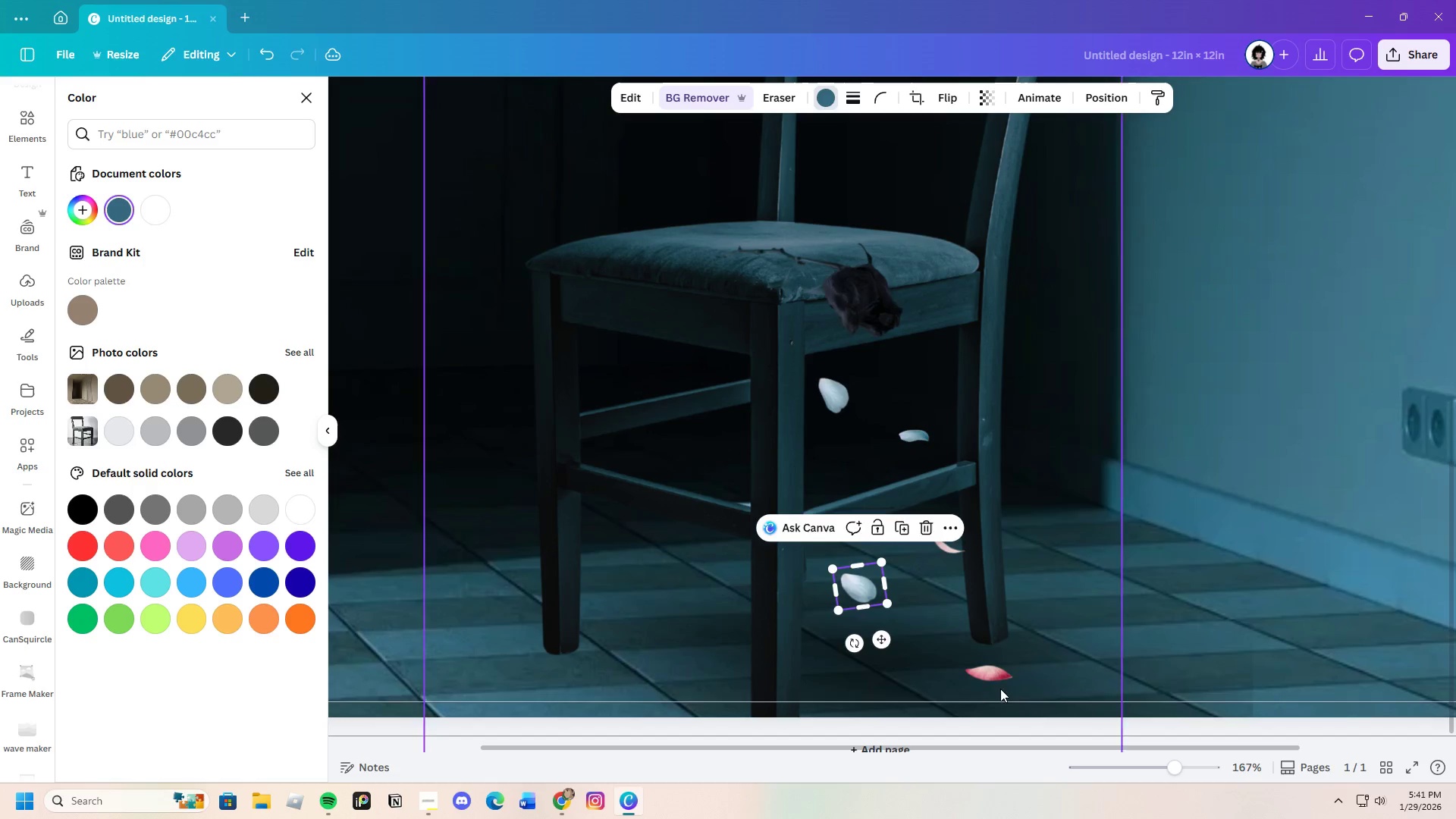 
left_click([991, 676])
 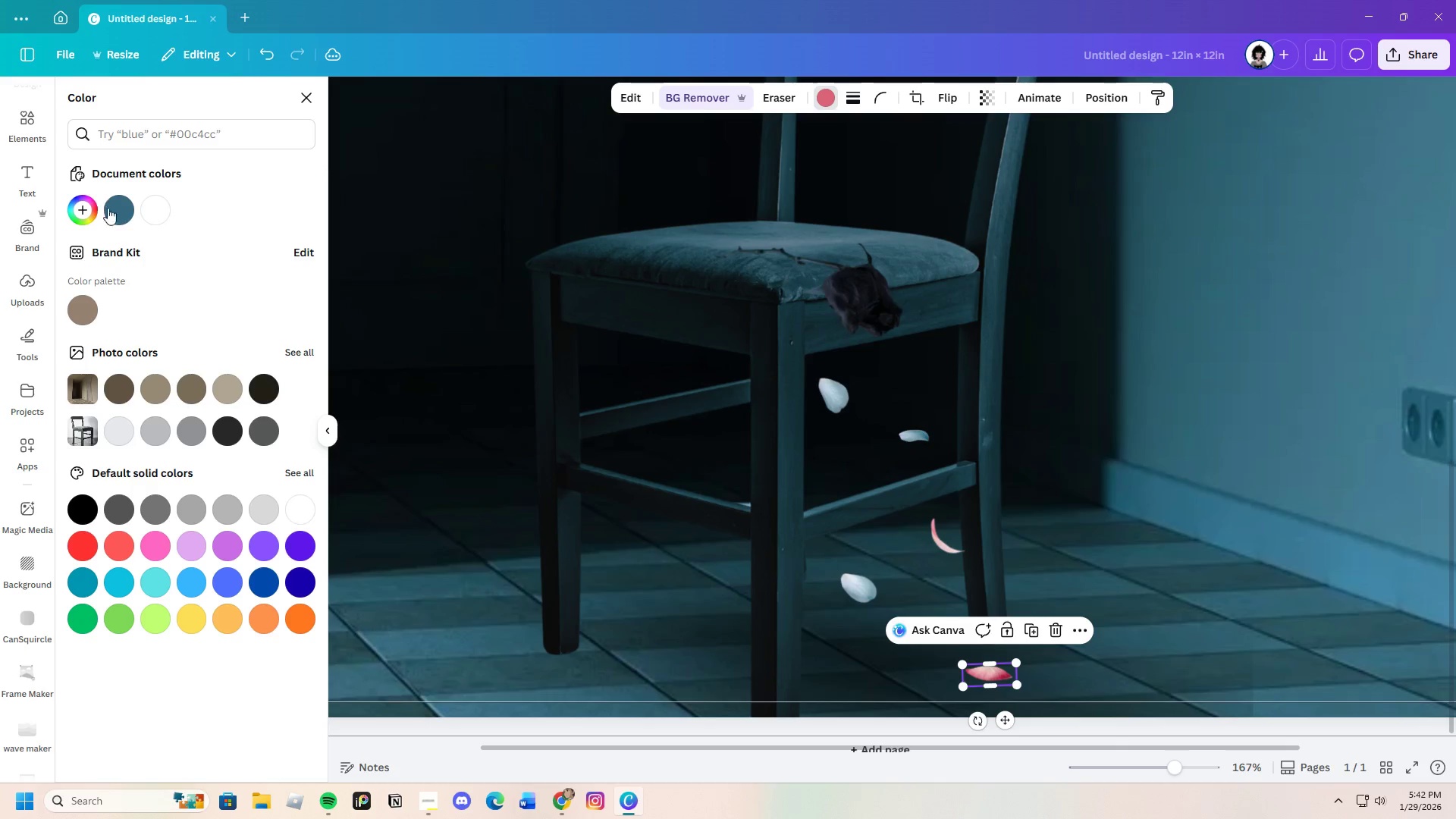 
left_click([115, 212])
 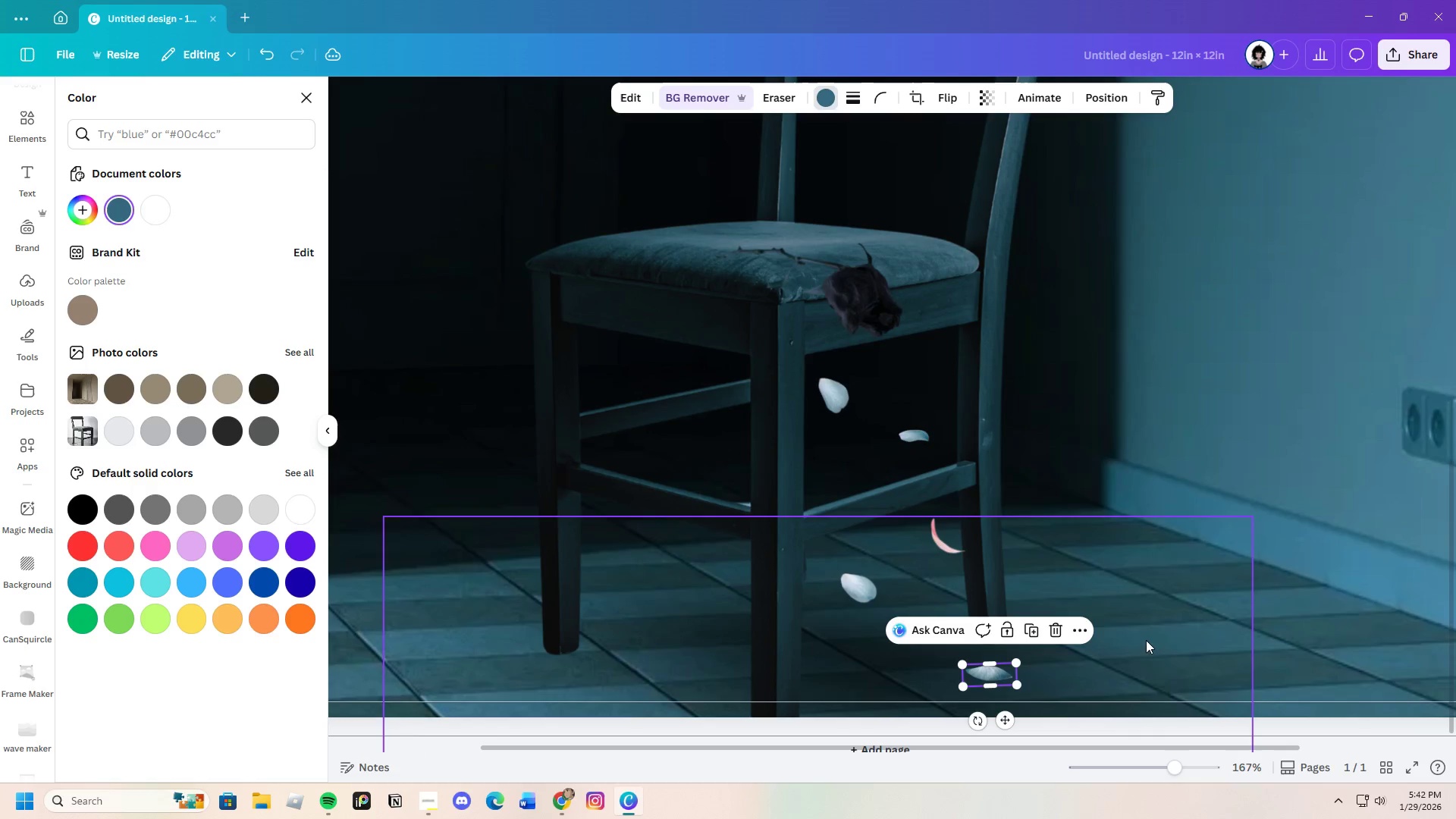 
left_click([1220, 613])
 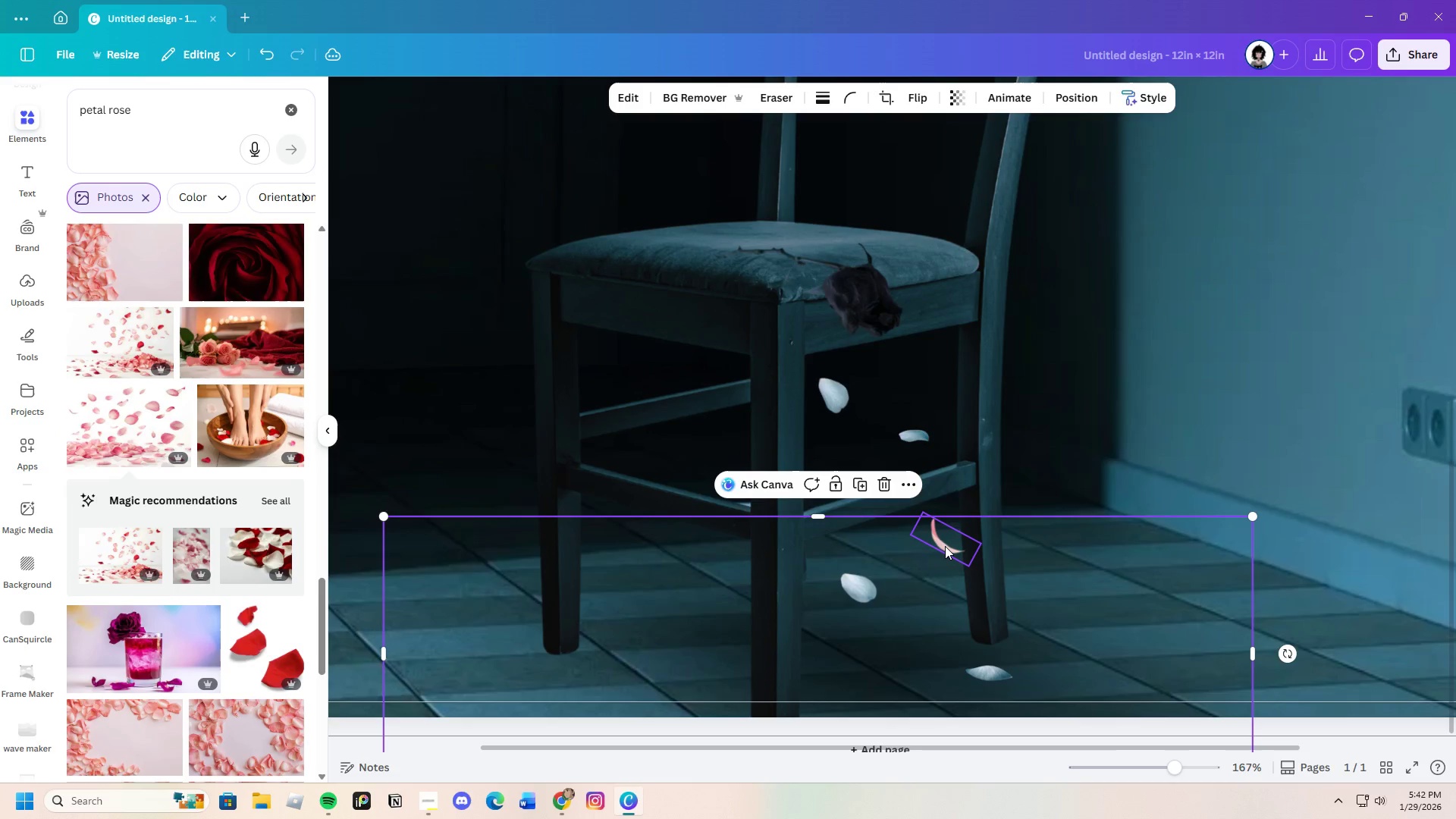 
left_click([945, 546])
 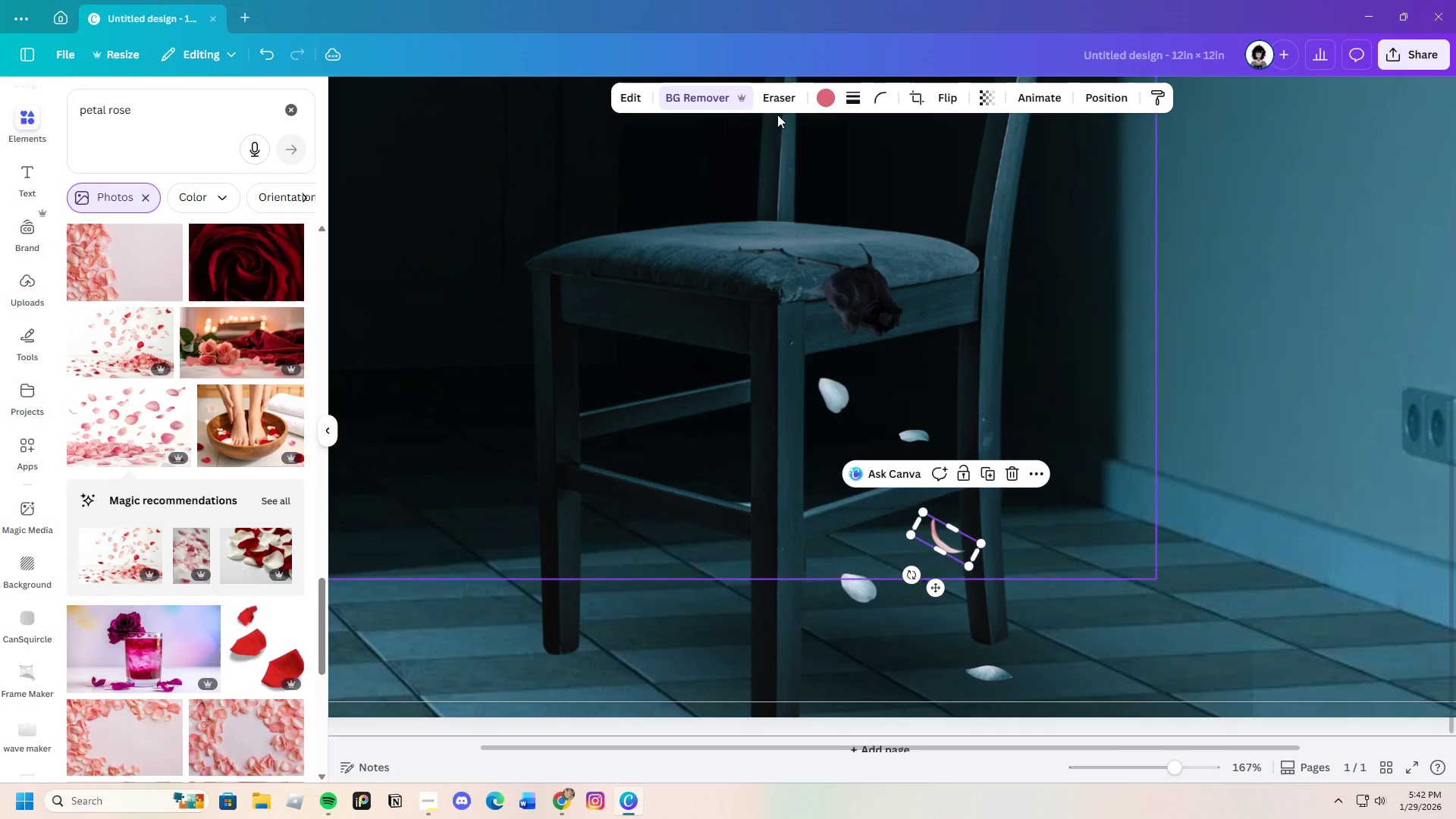 
left_click([823, 98])
 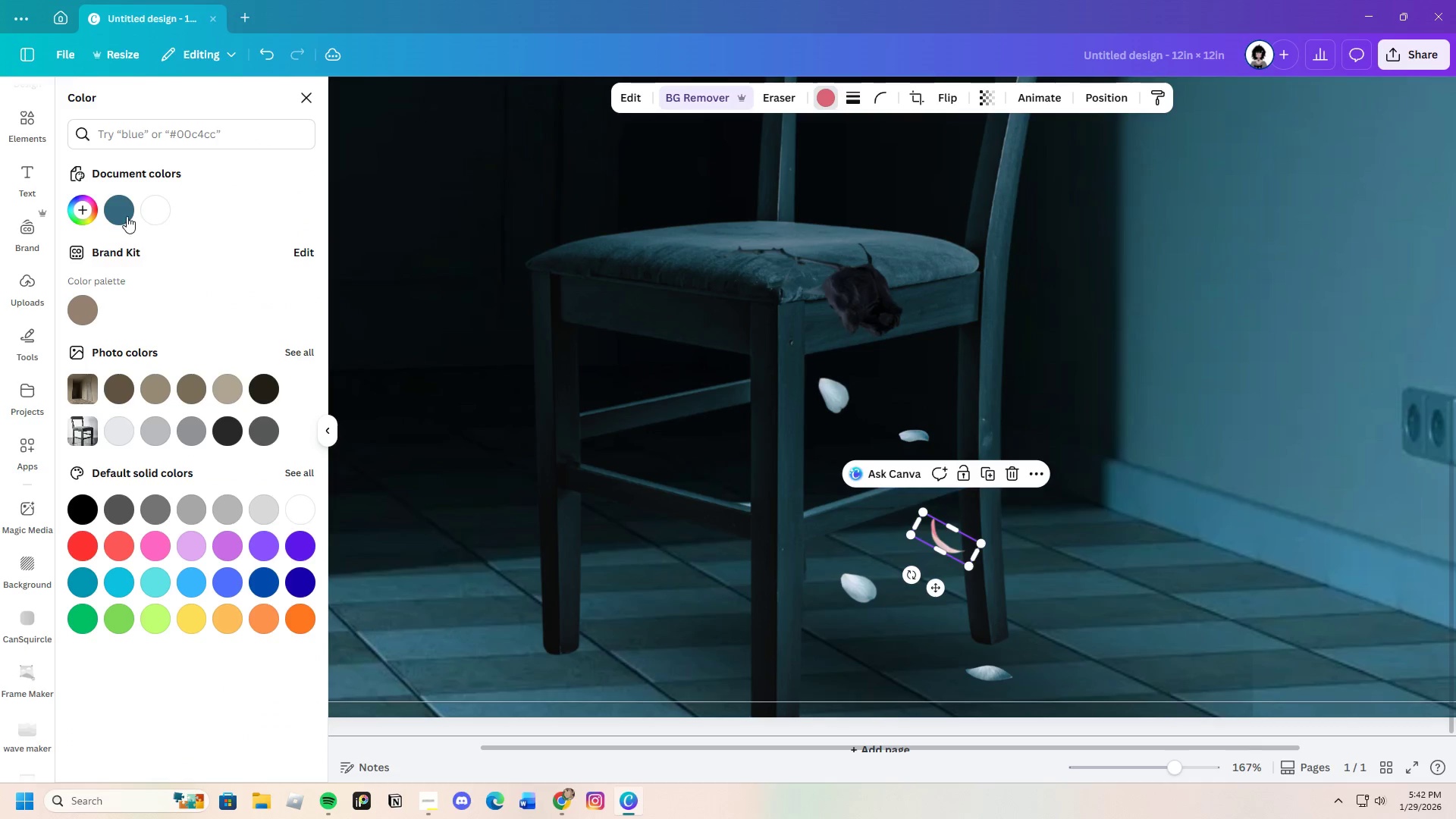 
left_click([126, 215])
 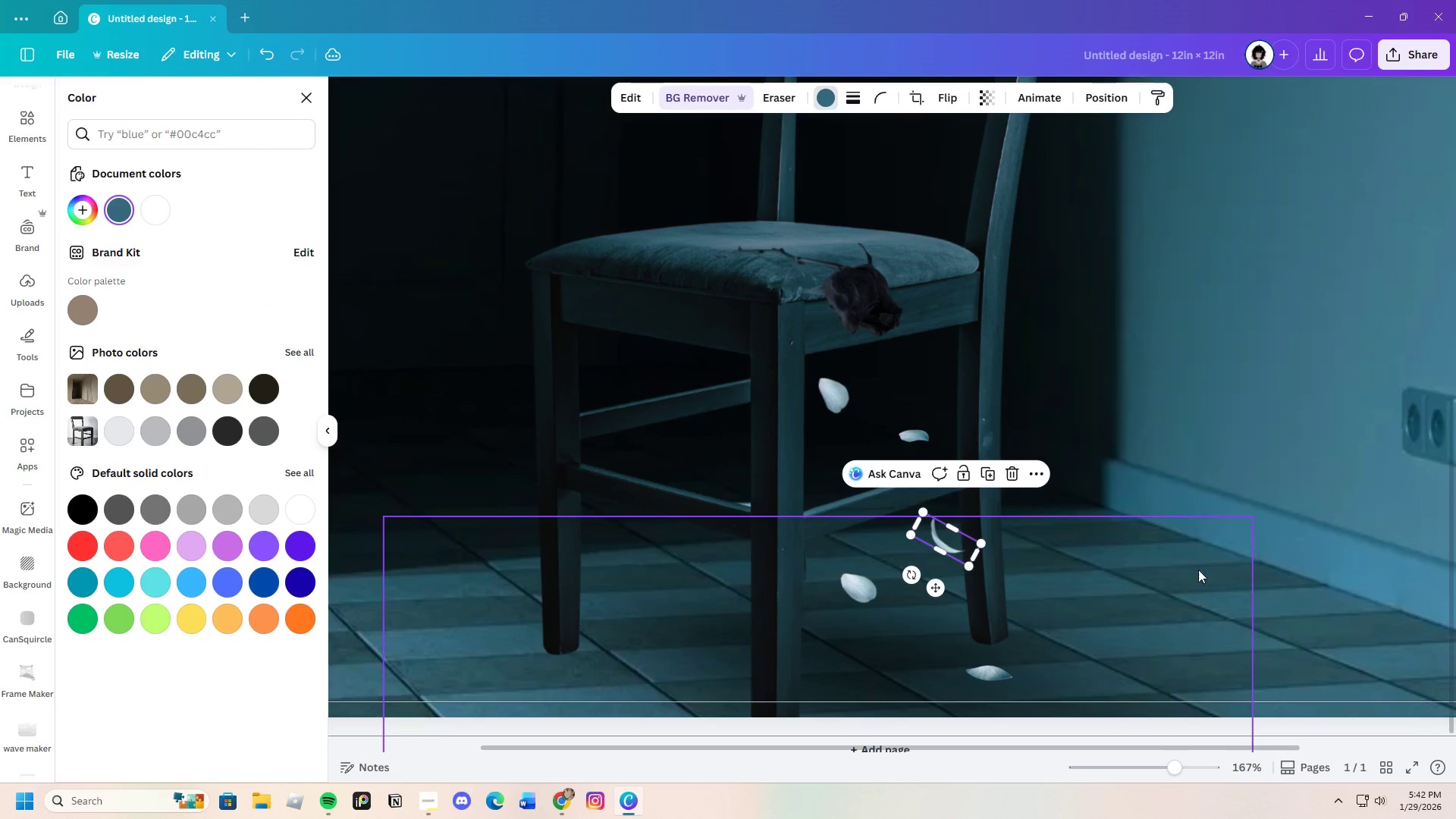 
left_click([1257, 577])
 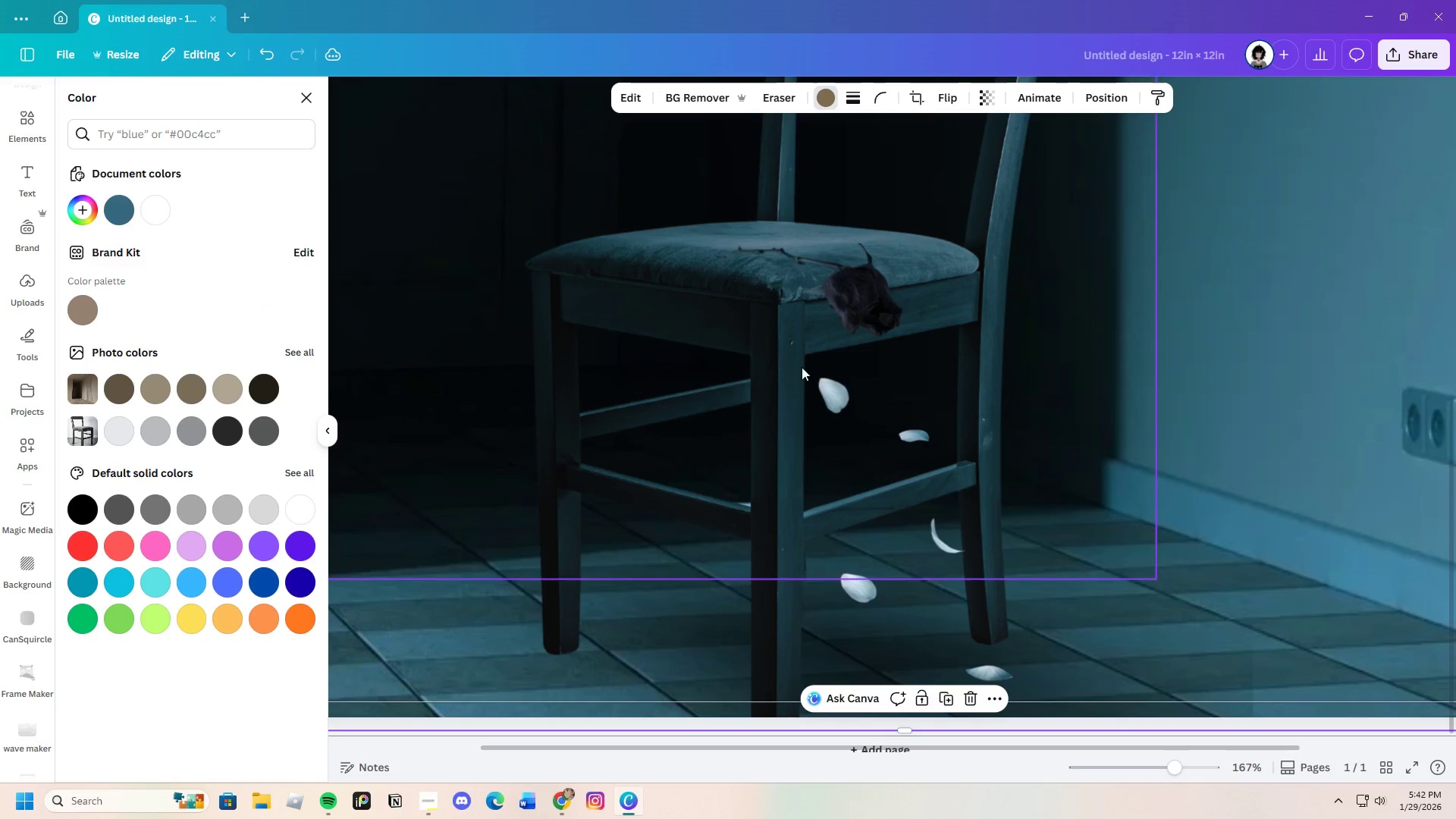 
left_click([840, 383])
 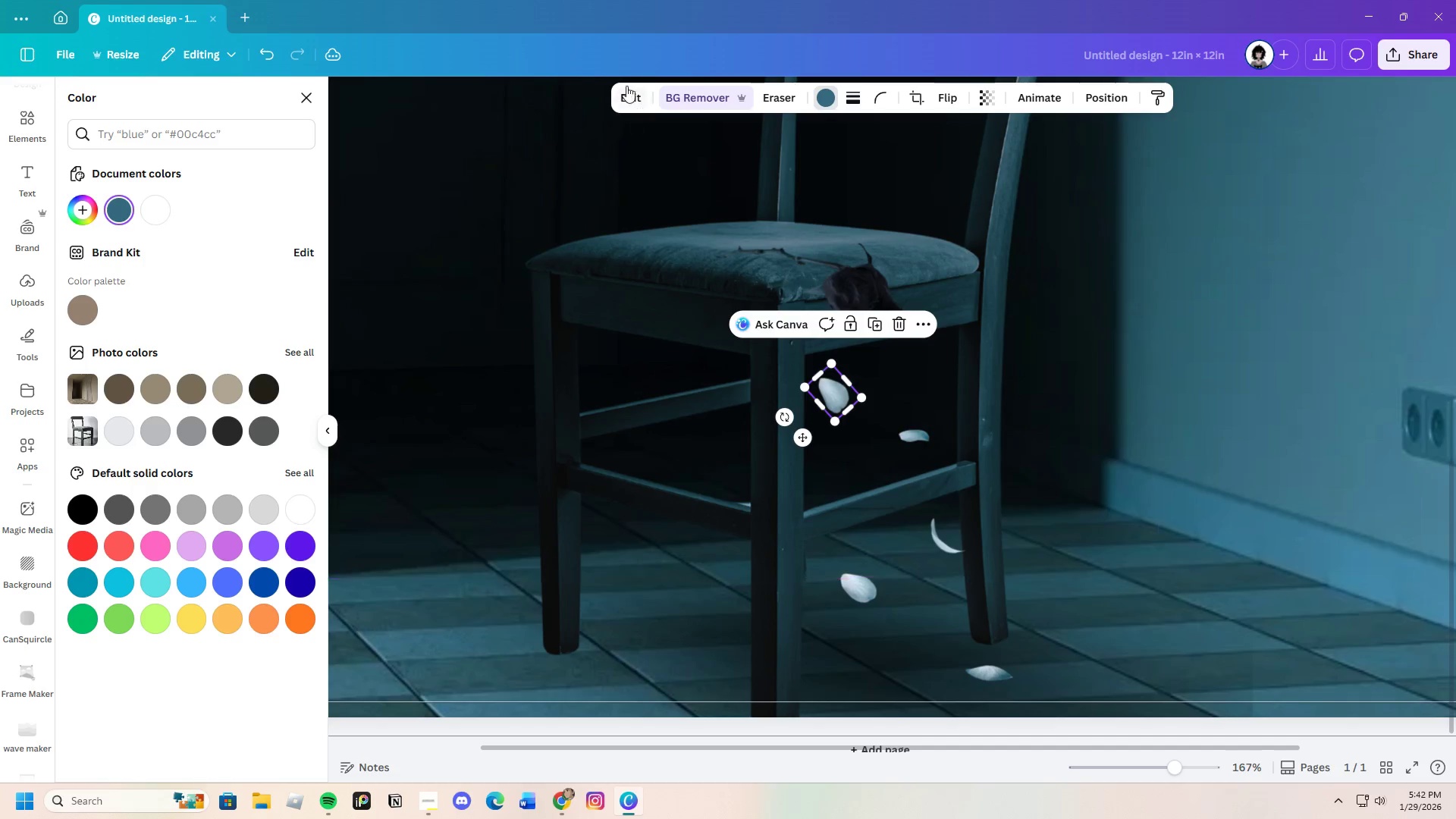 
left_click([633, 93])
 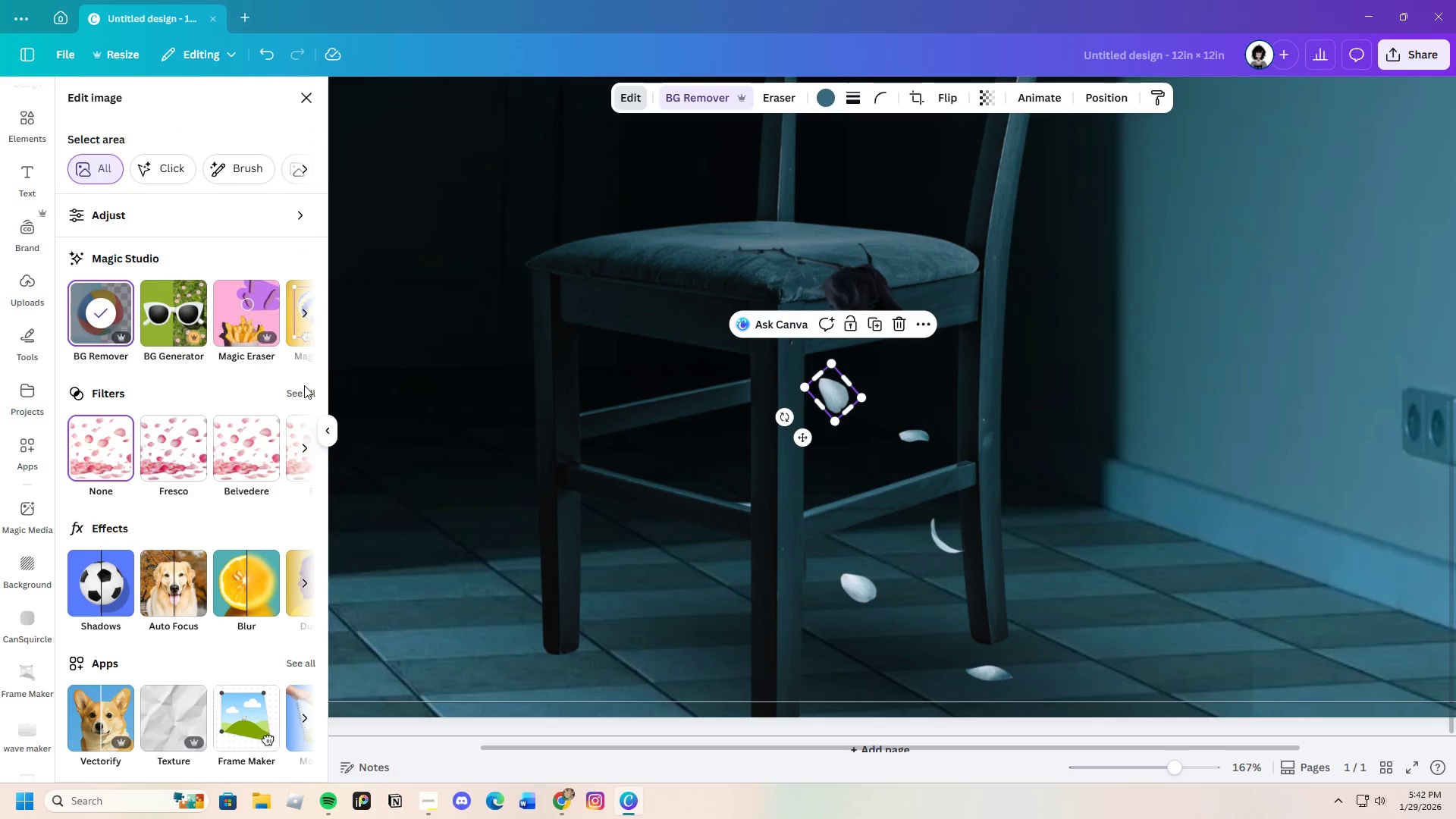 
wait(6.26)
 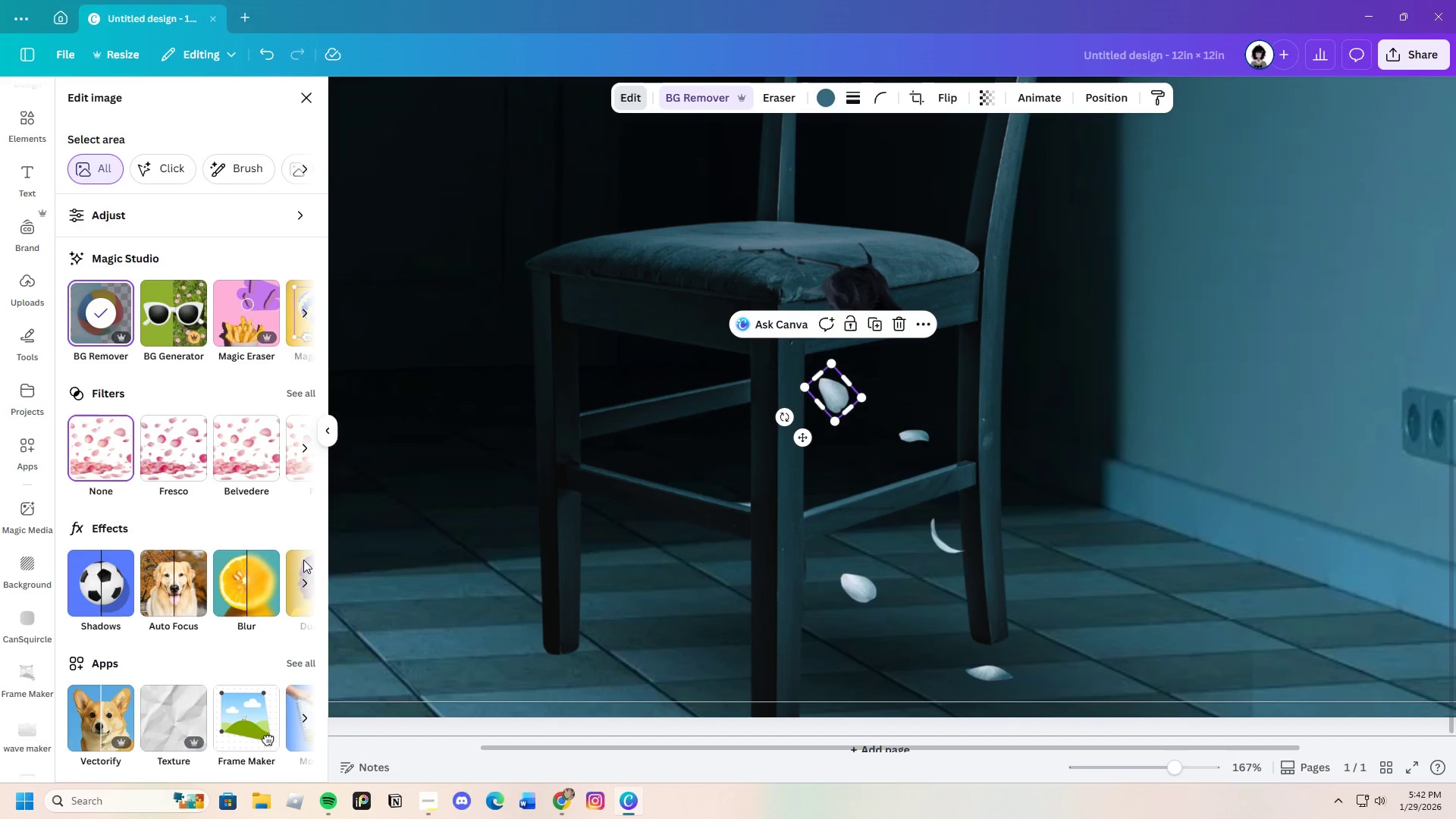 
left_click([309, 389])
 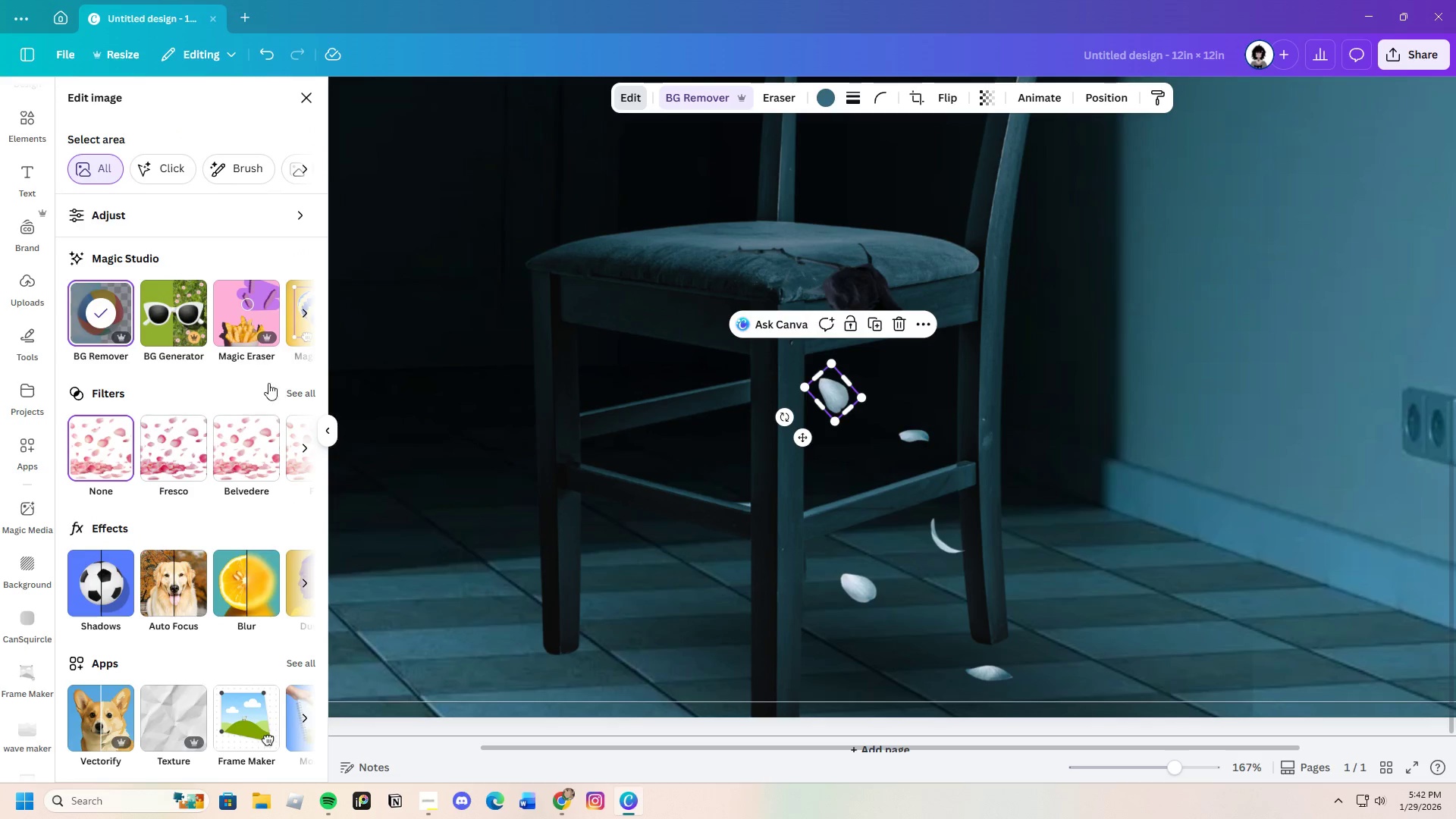 
left_click([293, 392])
 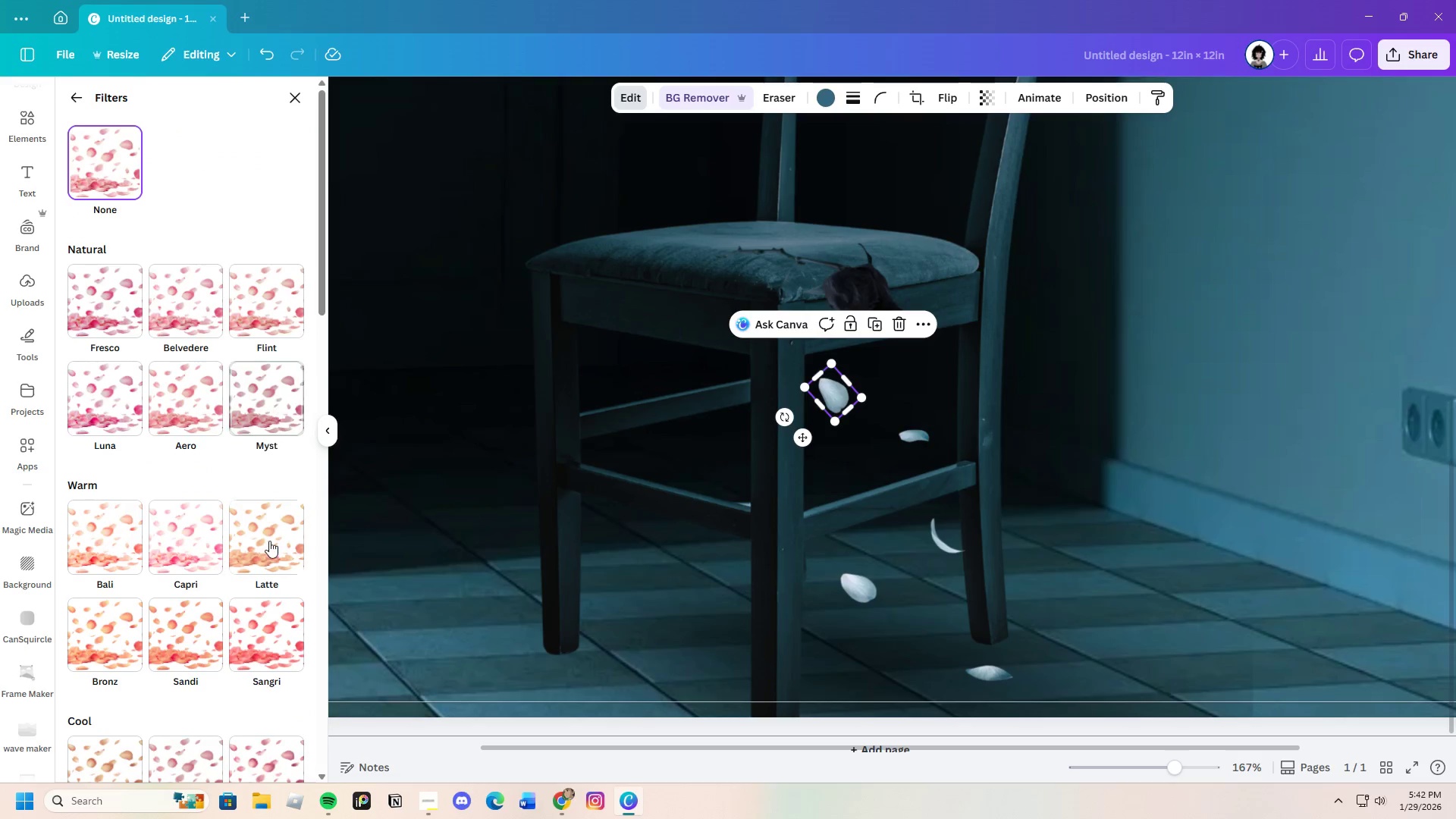 
scroll: coordinate [281, 633], scroll_direction: down, amount: 12.0
 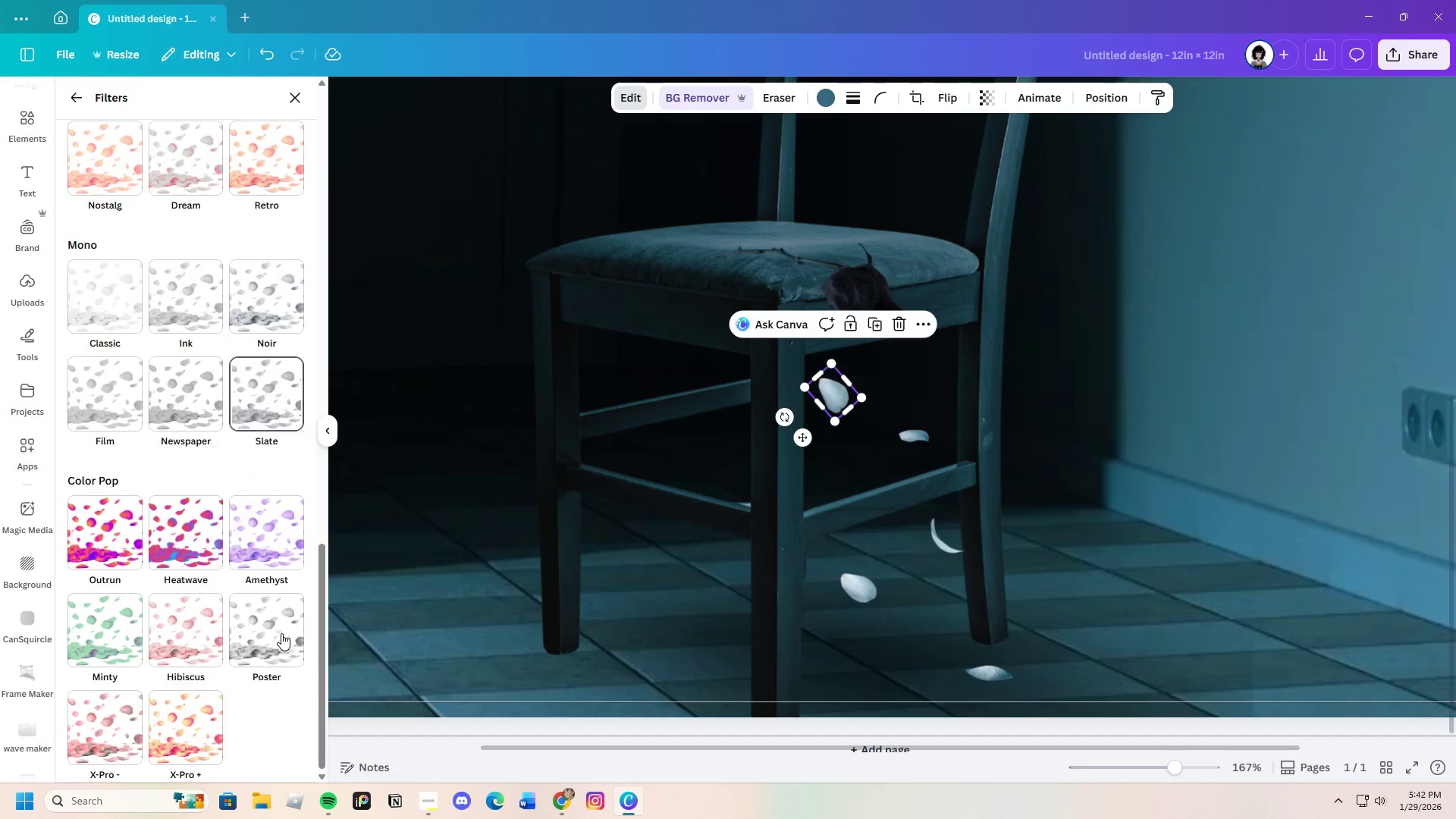 
scroll: coordinate [281, 632], scroll_direction: up, amount: 8.0
 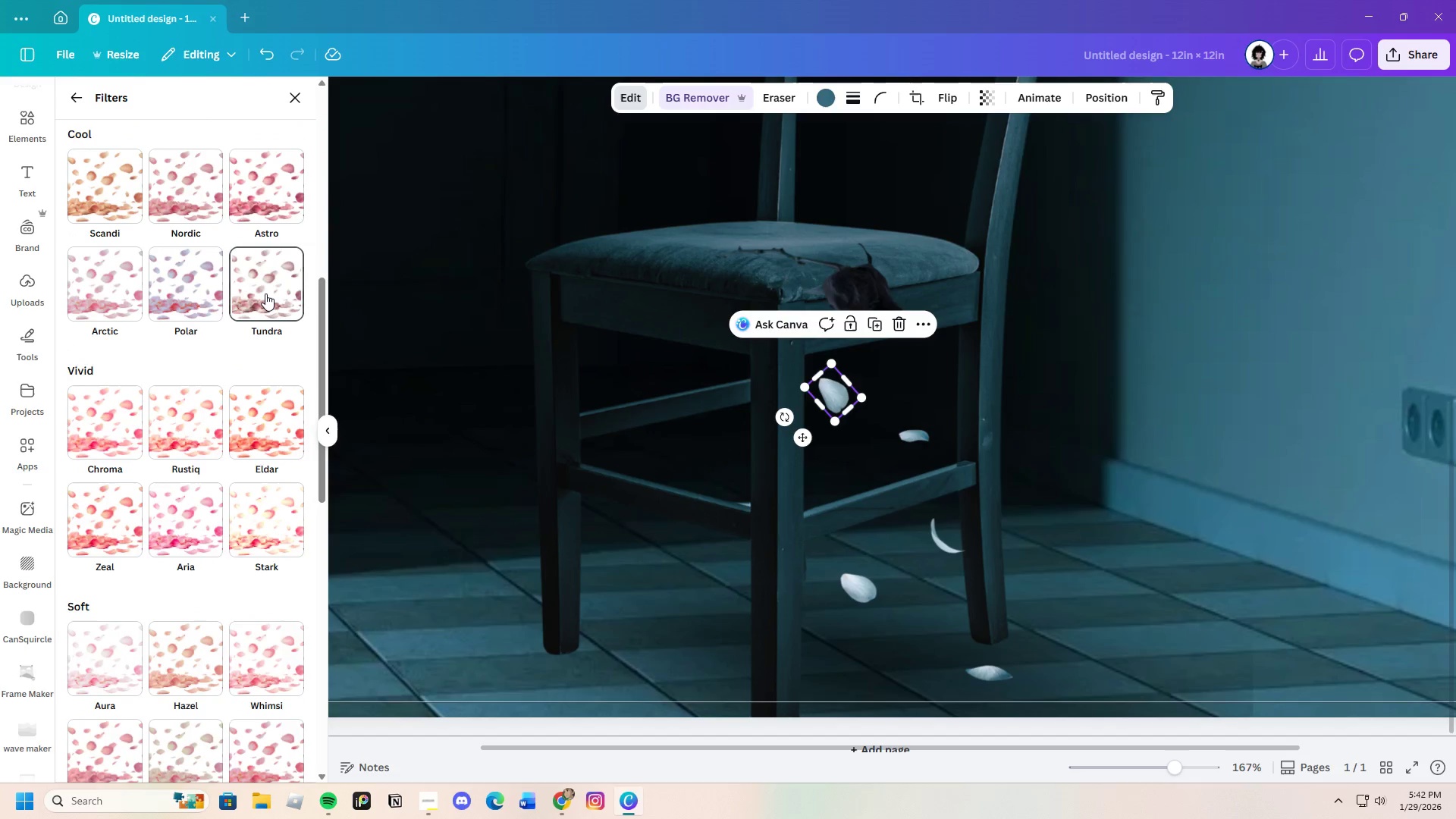 
left_click([265, 293])
 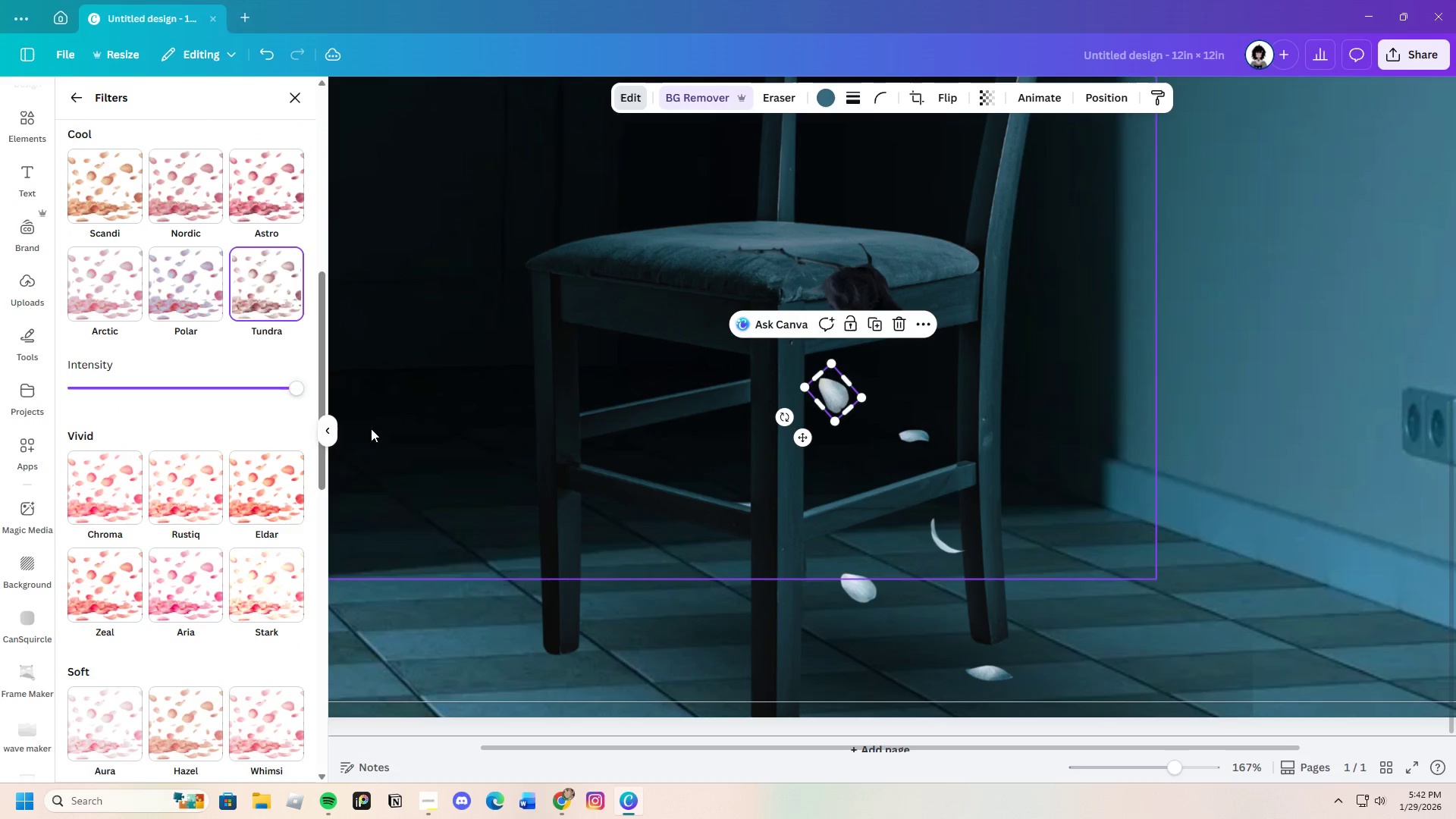 
left_click([1250, 595])
 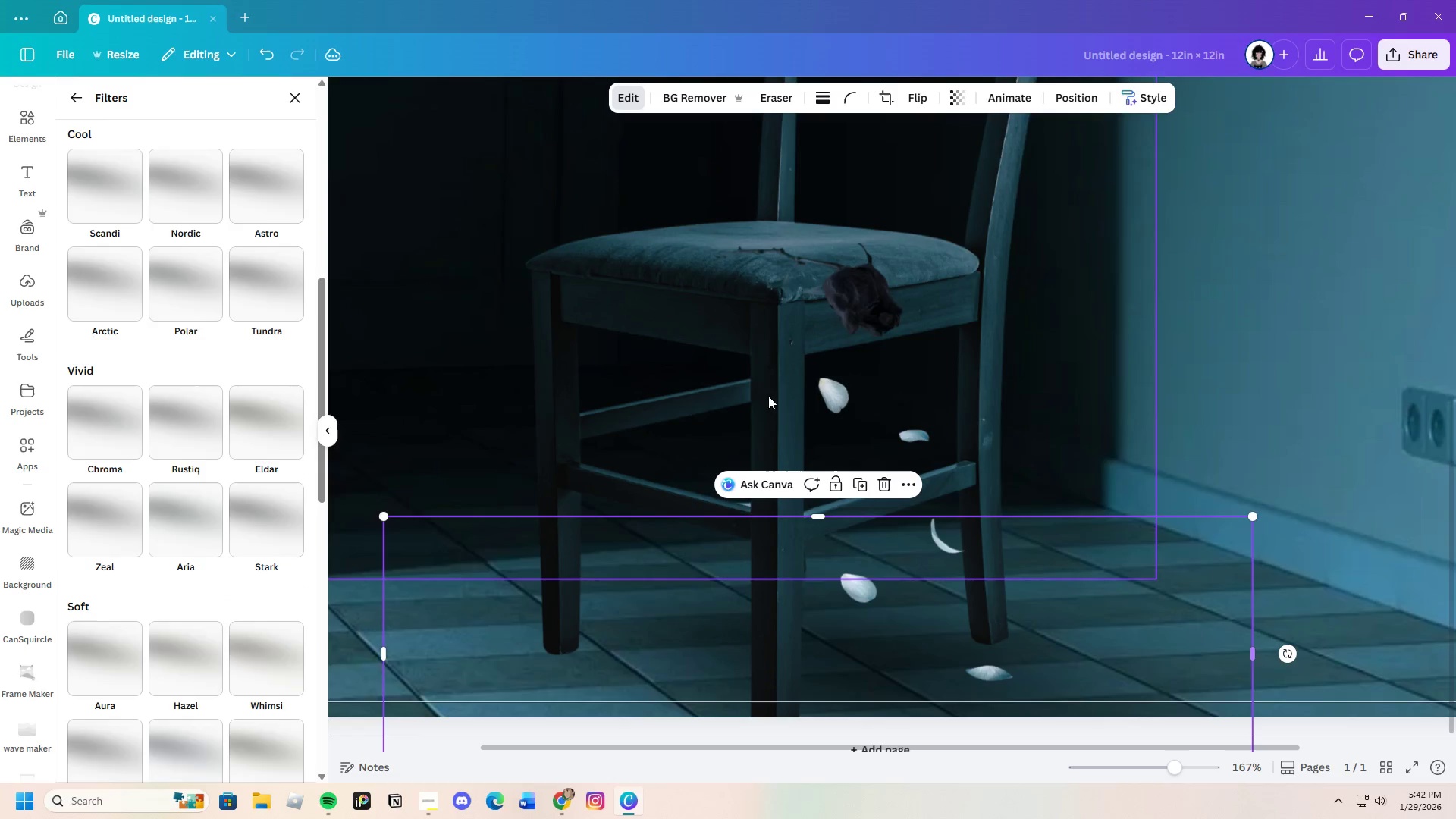 
left_click([849, 395])
 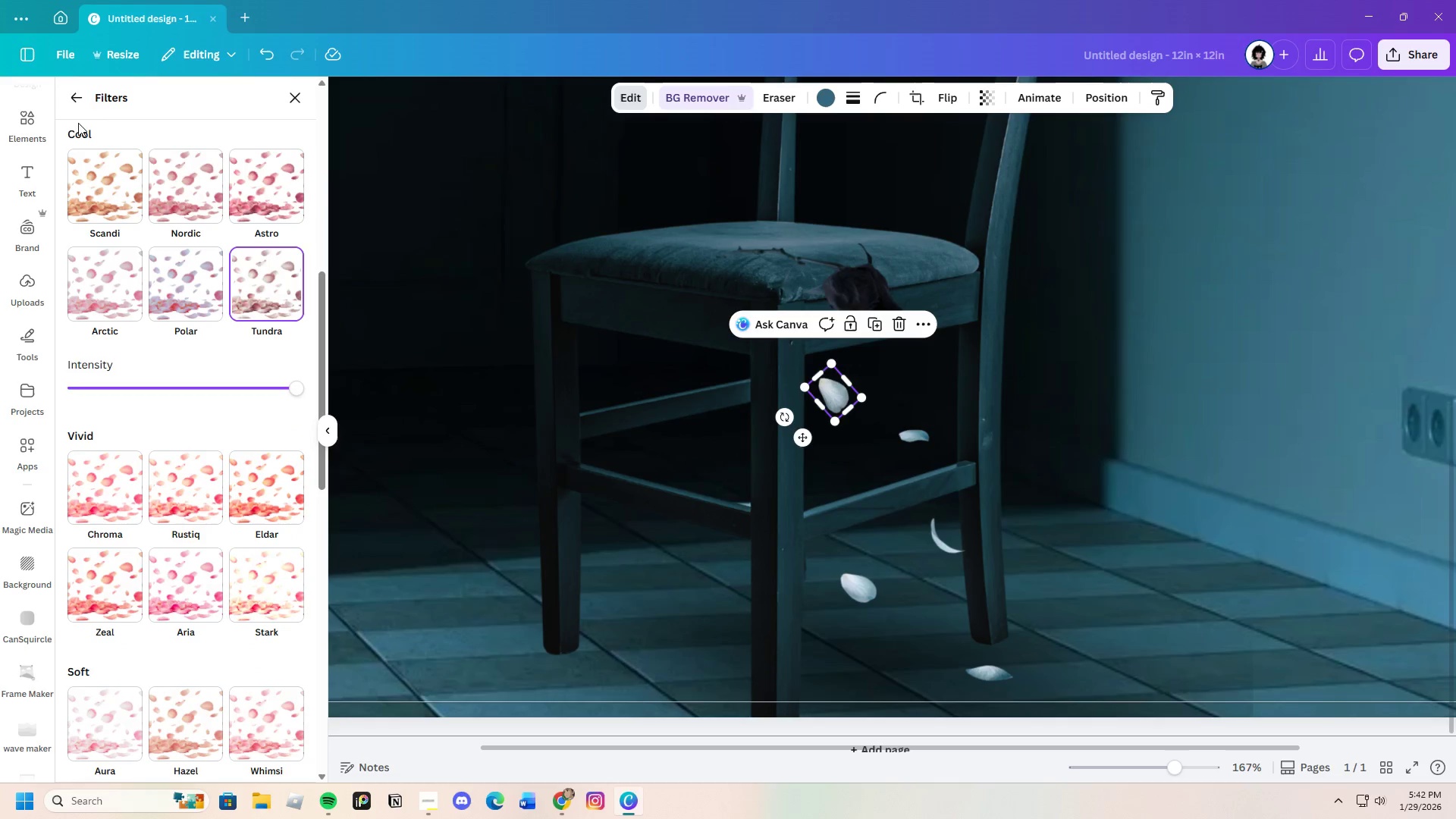 
left_click([67, 101])
 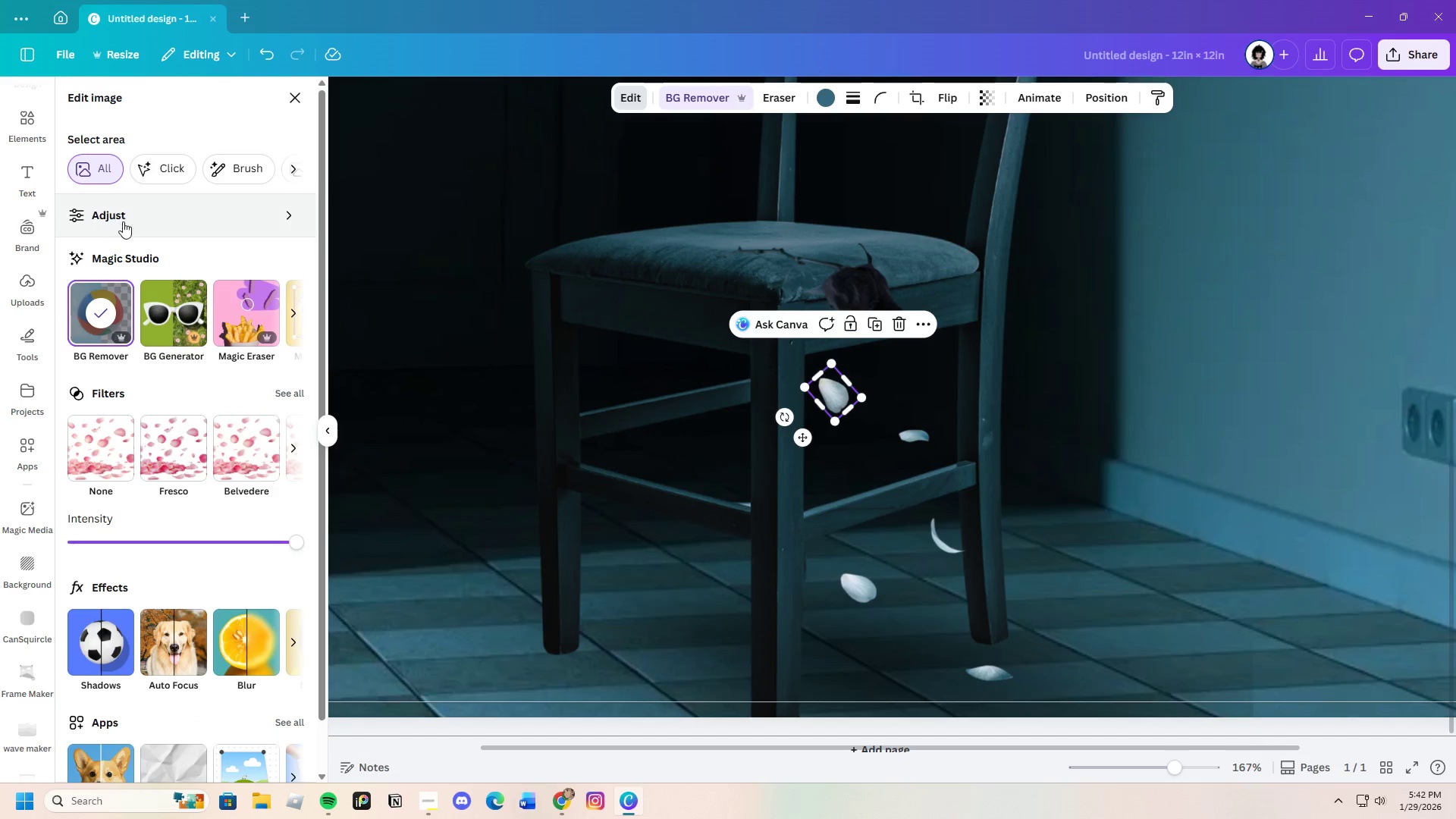 
left_click([116, 214])
 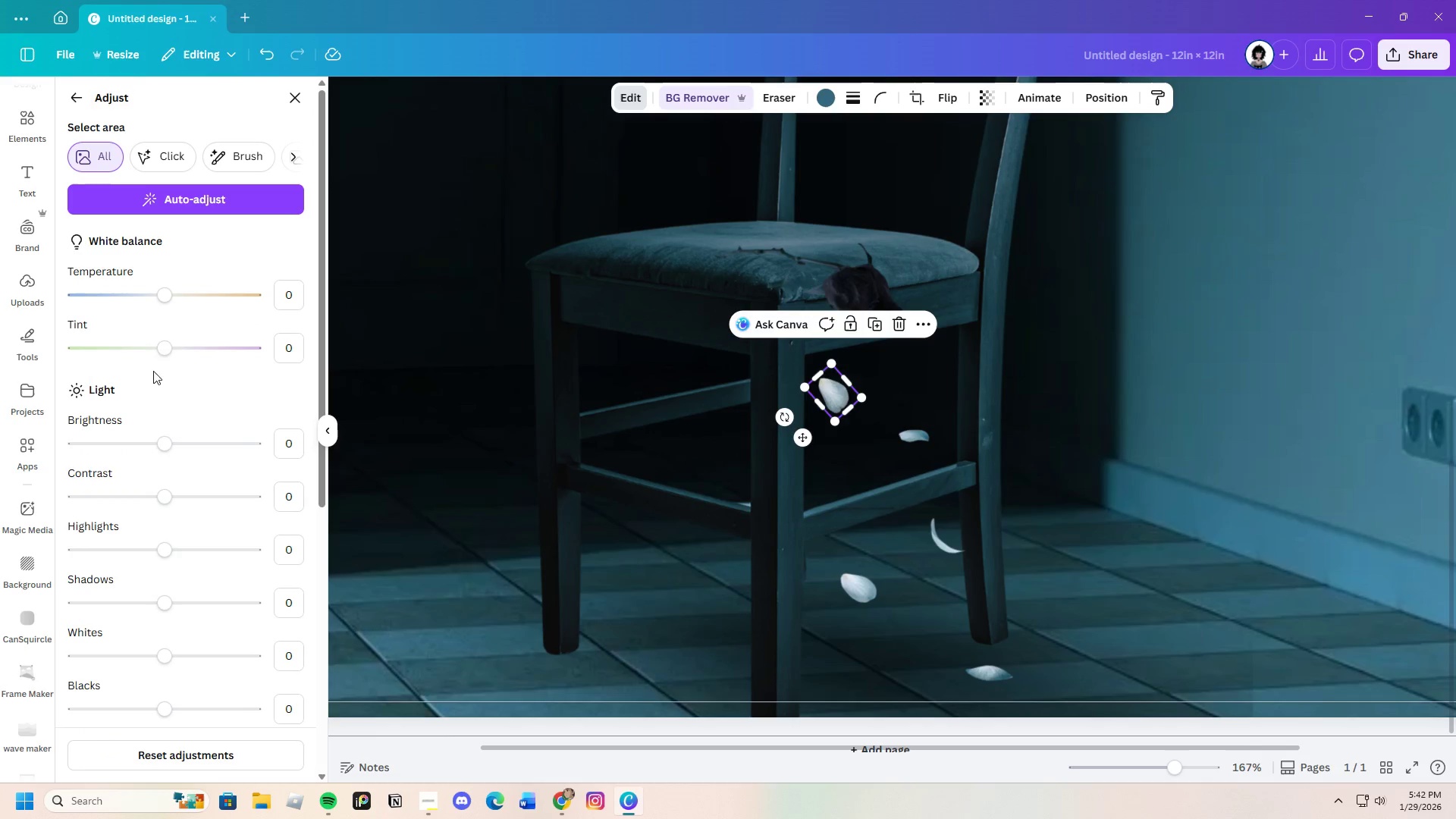 
left_click_drag(start_coordinate=[165, 350], to_coordinate=[157, 381])
 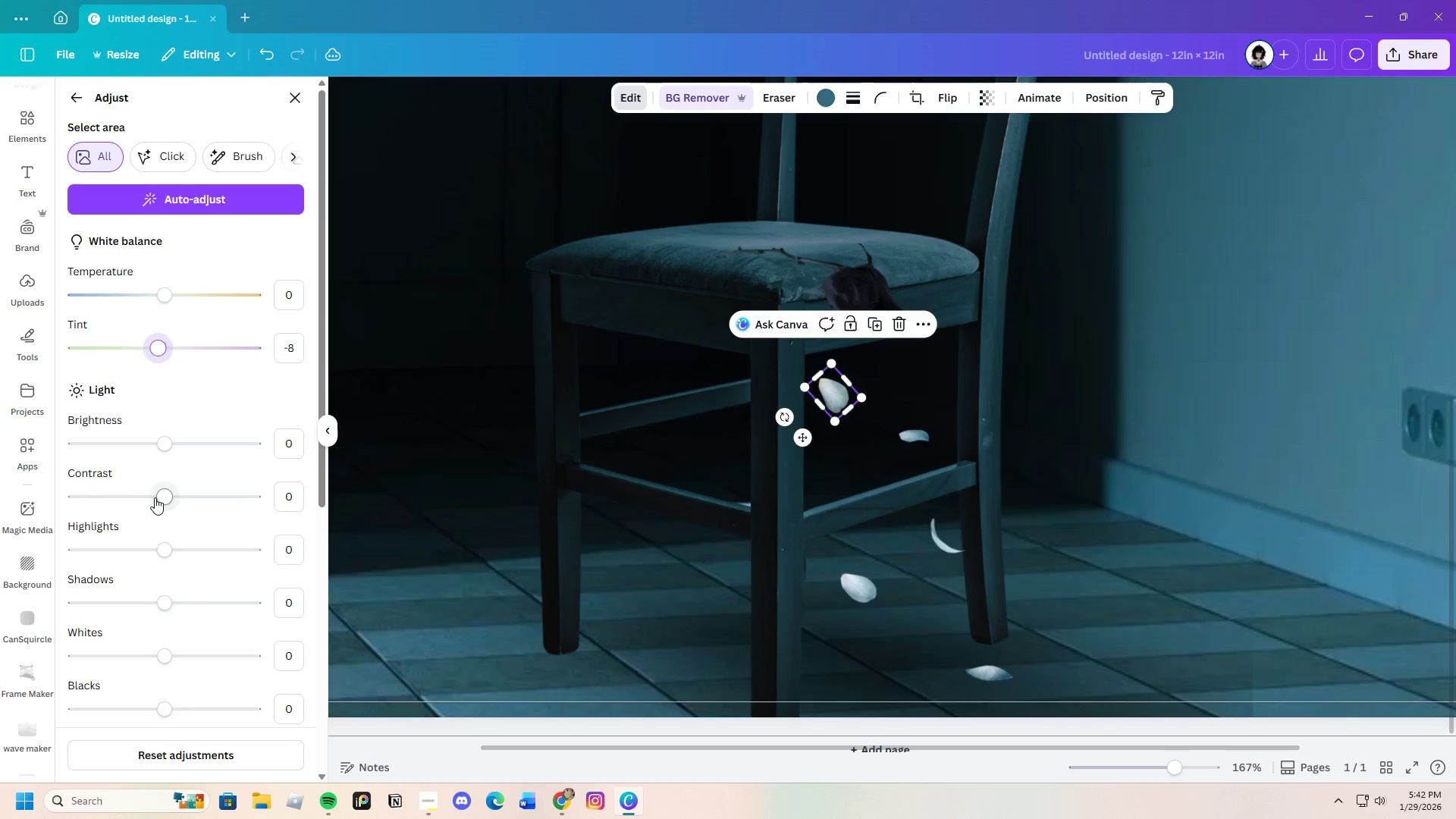 
left_click_drag(start_coordinate=[155, 497], to_coordinate=[146, 510])
 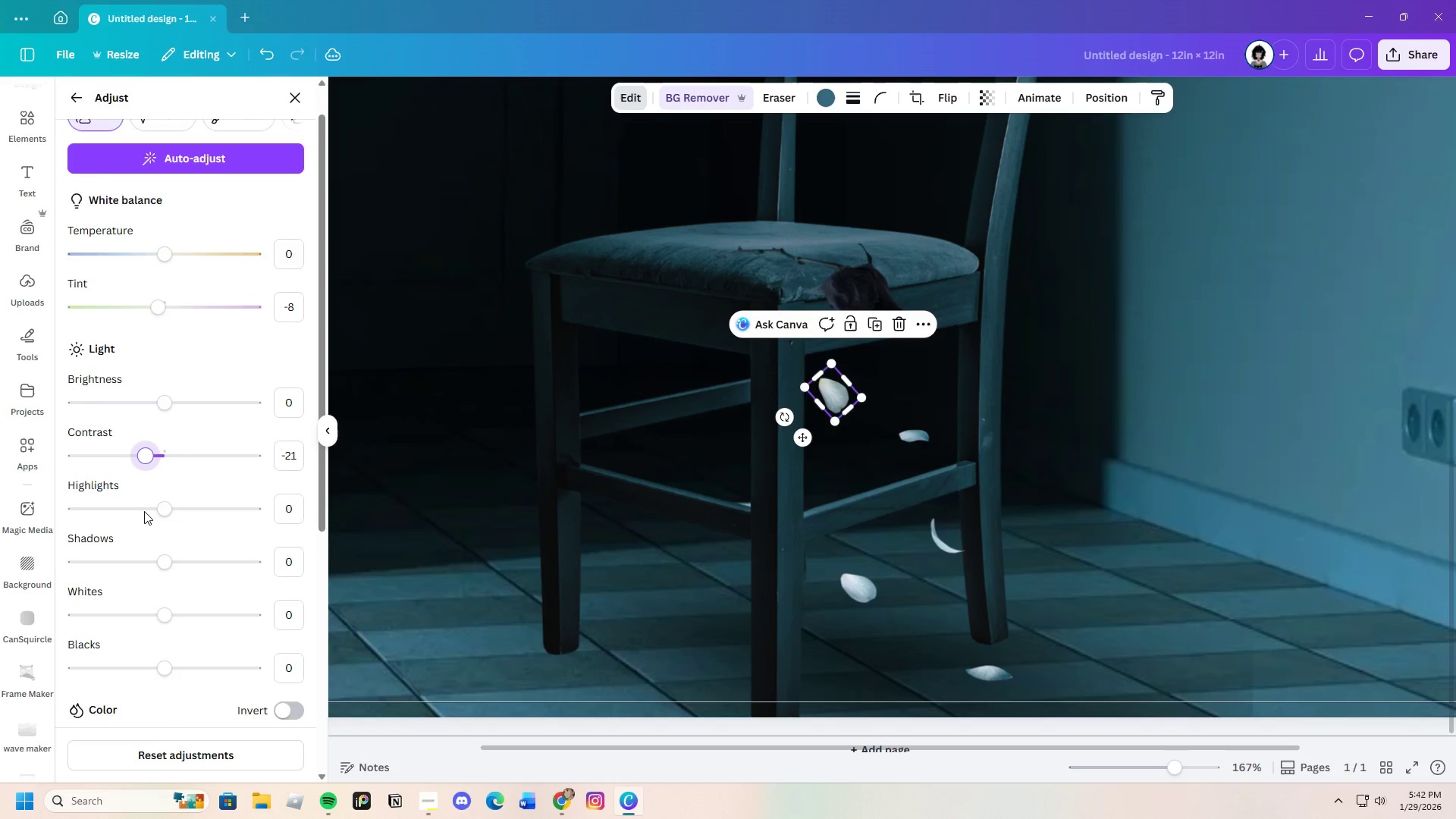 
scroll: coordinate [144, 511], scroll_direction: down, amount: 1.0
 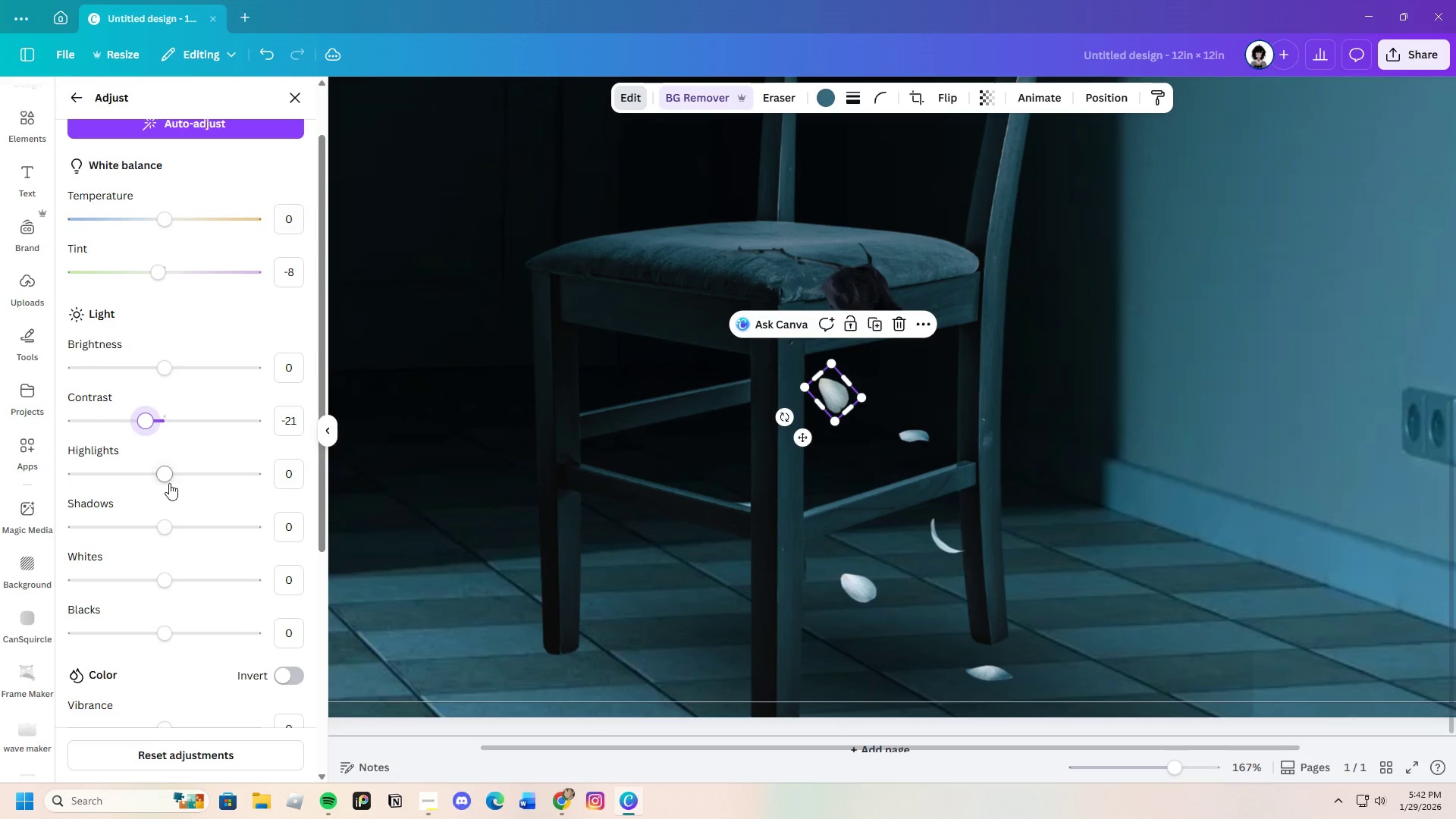 
left_click_drag(start_coordinate=[169, 483], to_coordinate=[114, 490])
 